 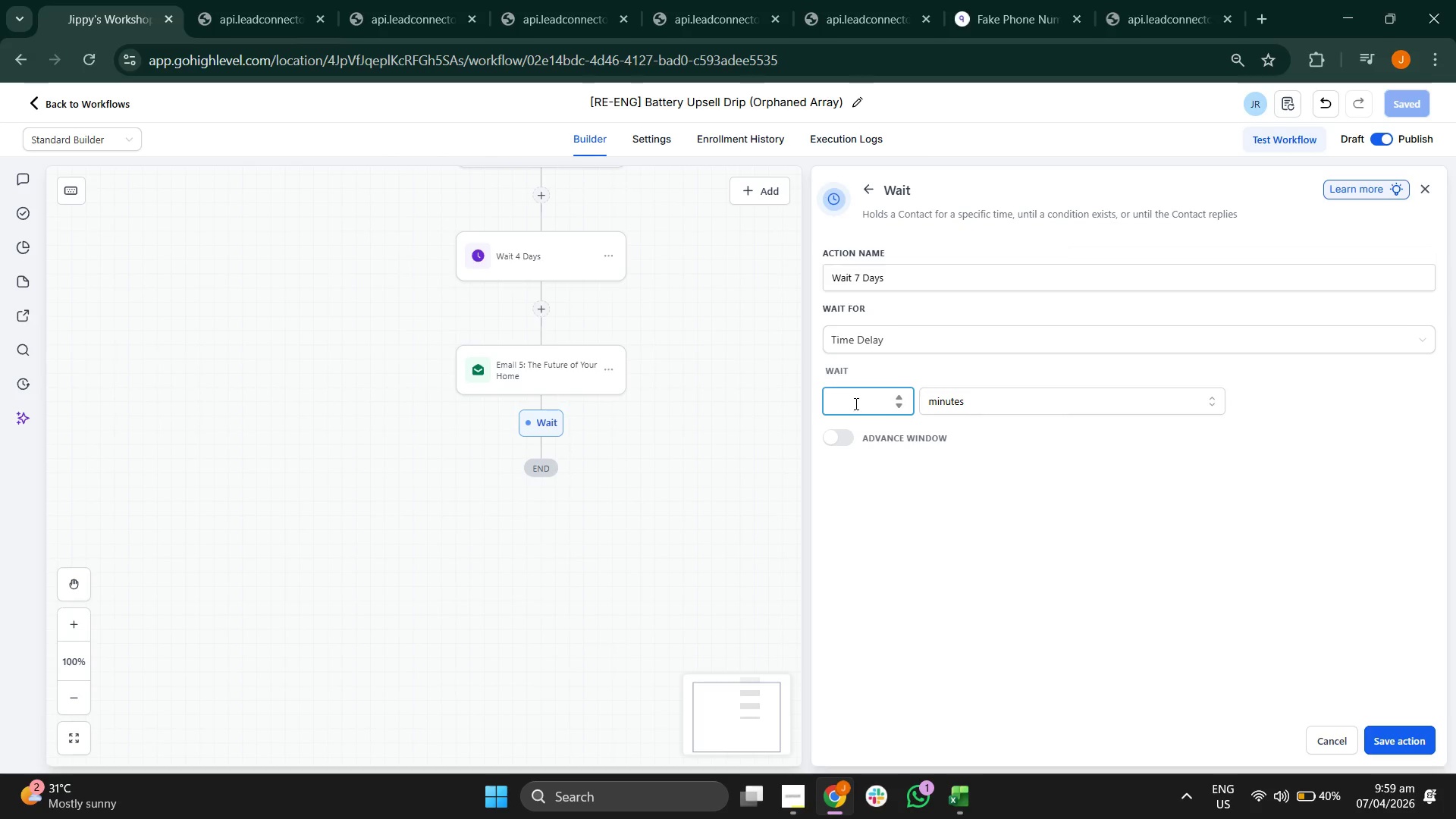 
key(7)
 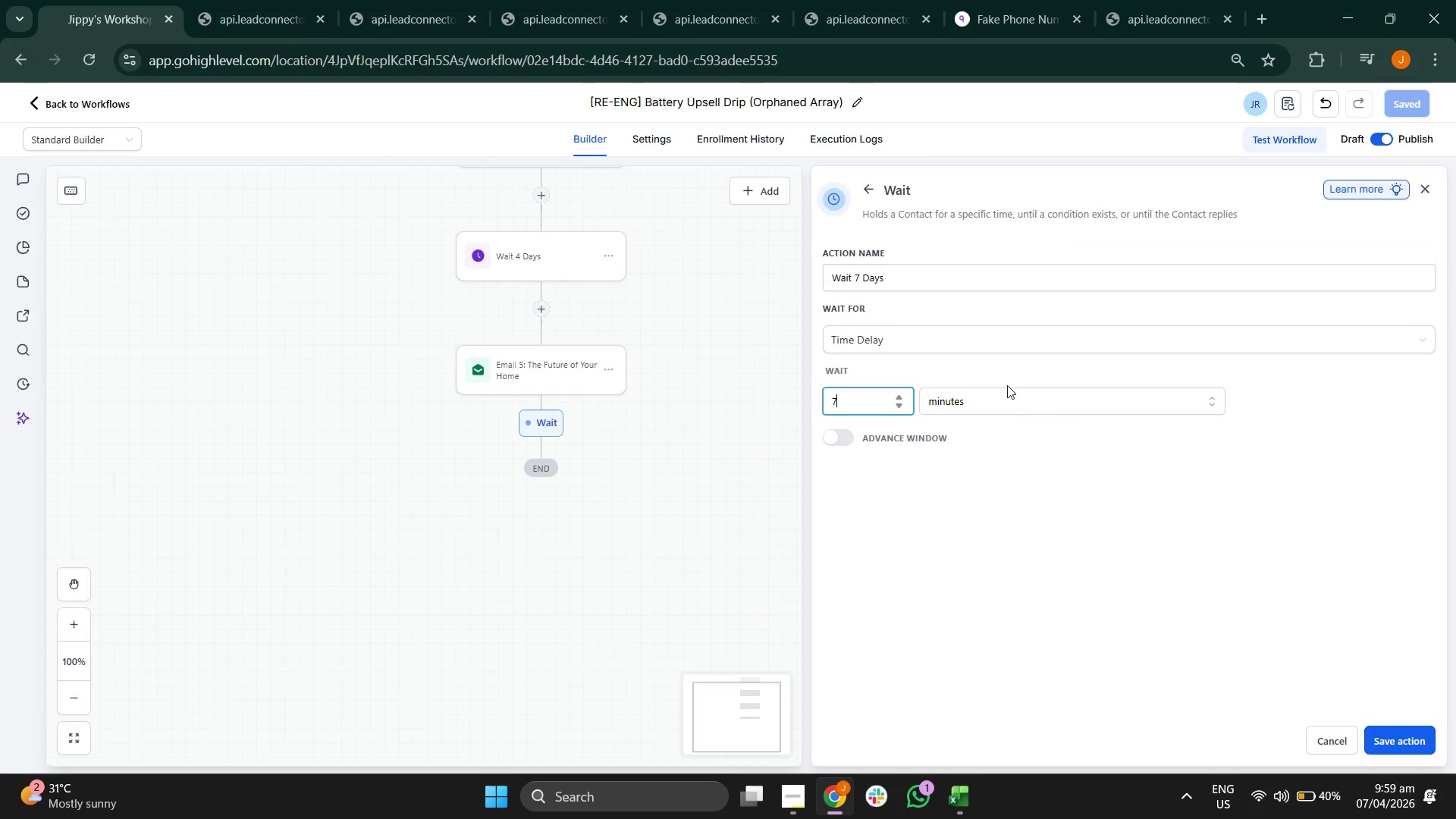 
left_click([997, 400])
 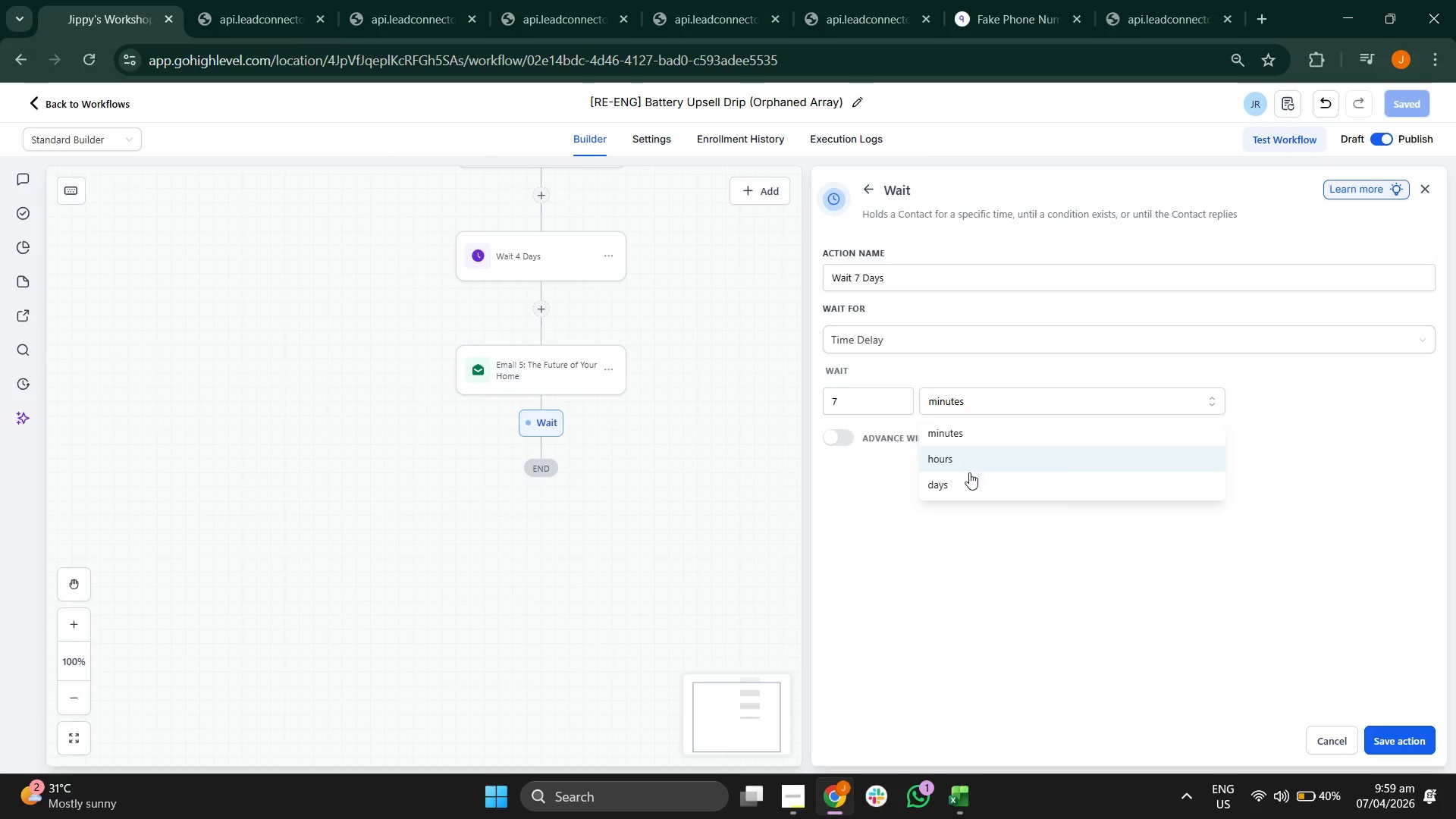 
left_click([966, 479])
 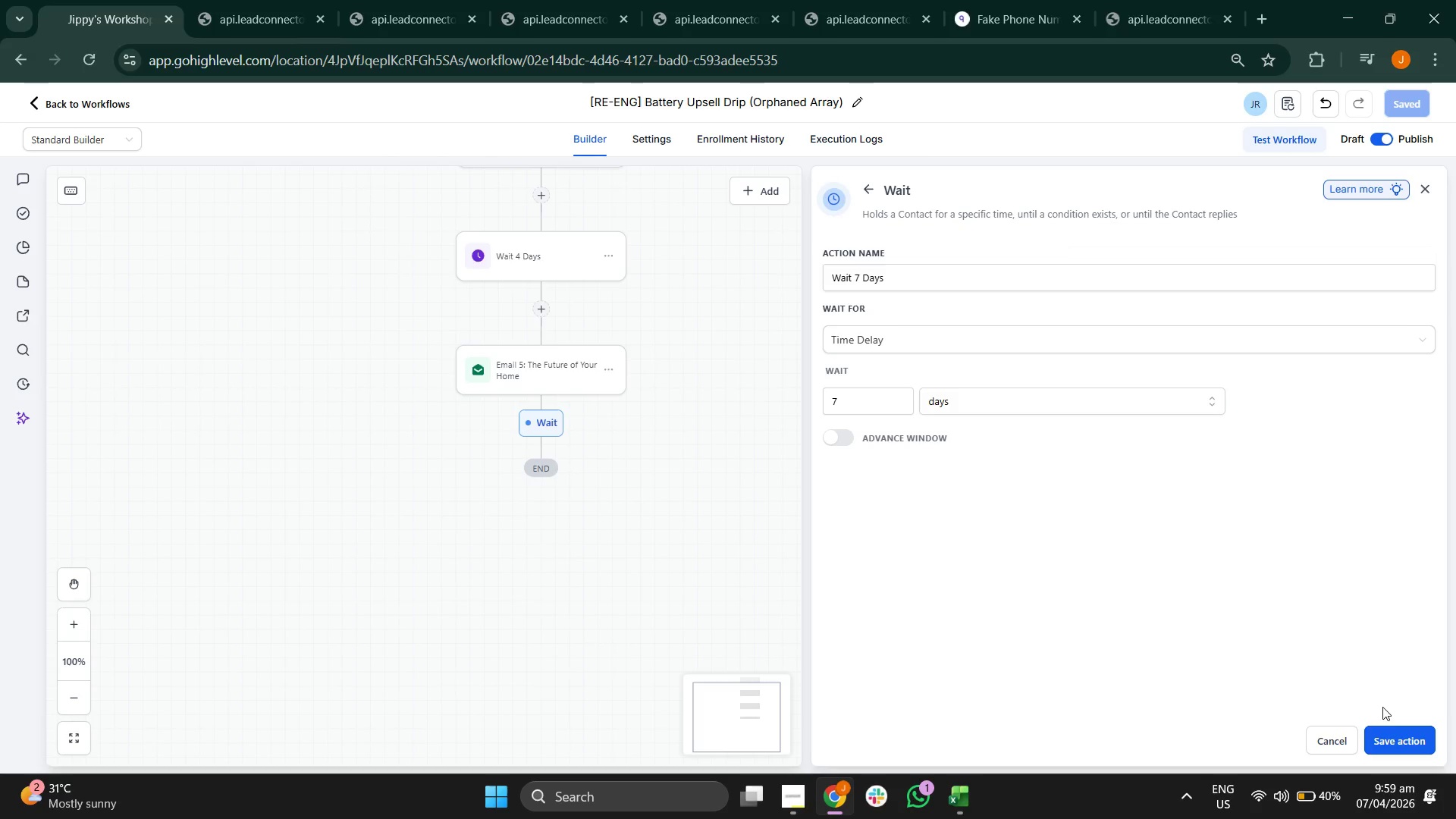 
left_click([1401, 732])
 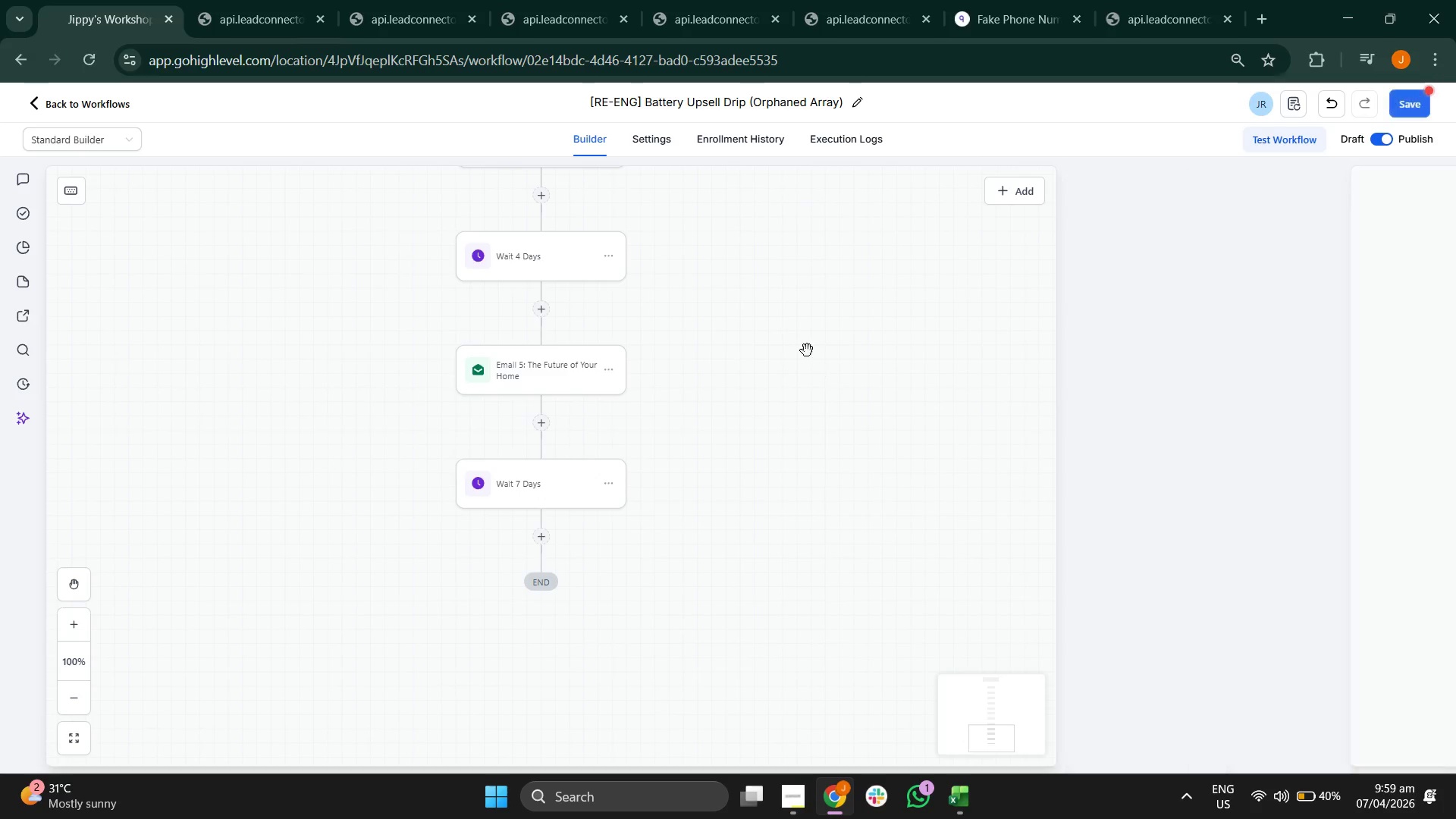 
left_click_drag(start_coordinate=[827, 309], to_coordinate=[809, 475])
 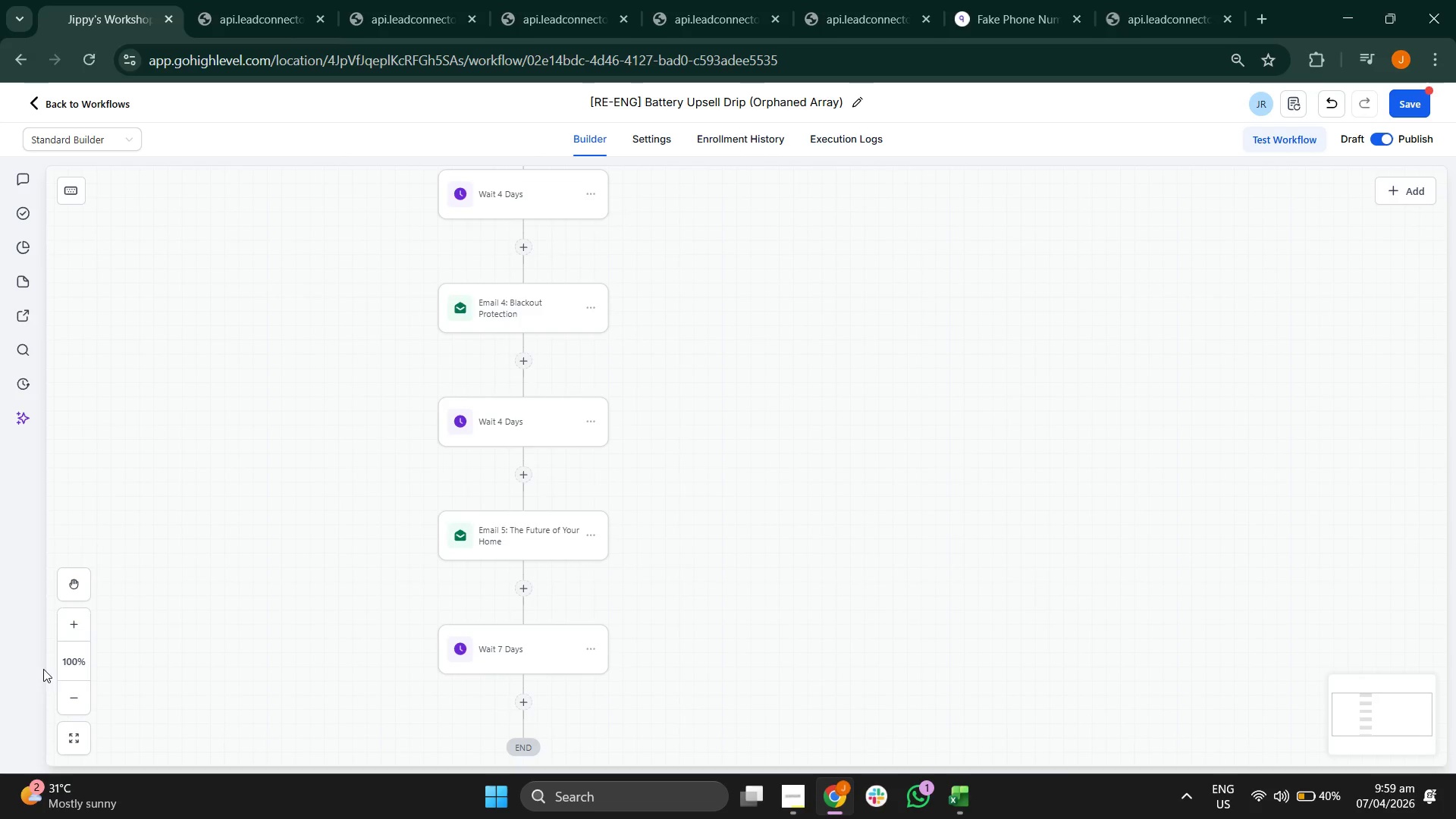 
double_click([62, 695])
 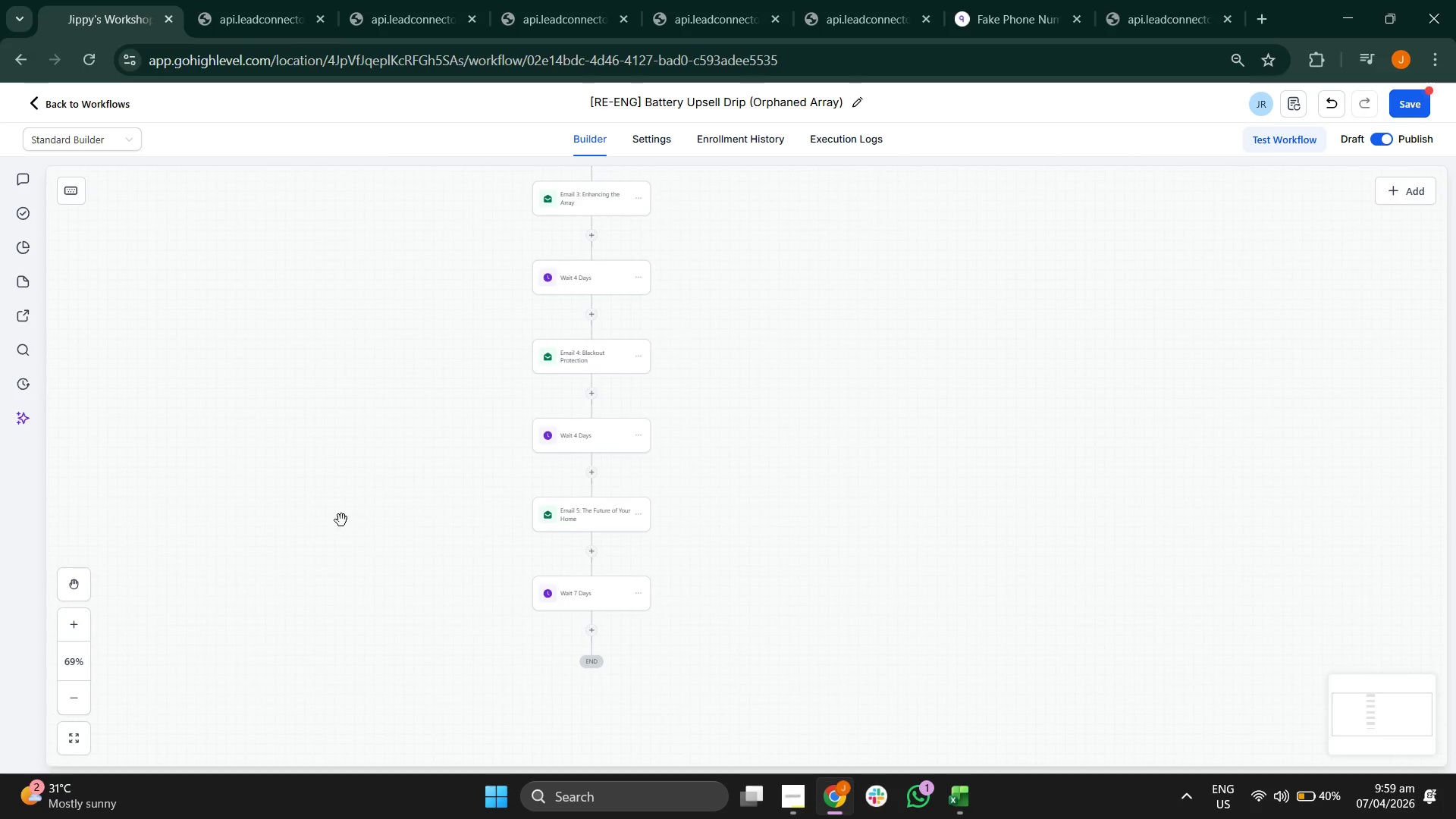 
left_click_drag(start_coordinate=[360, 507], to_coordinate=[357, 600])
 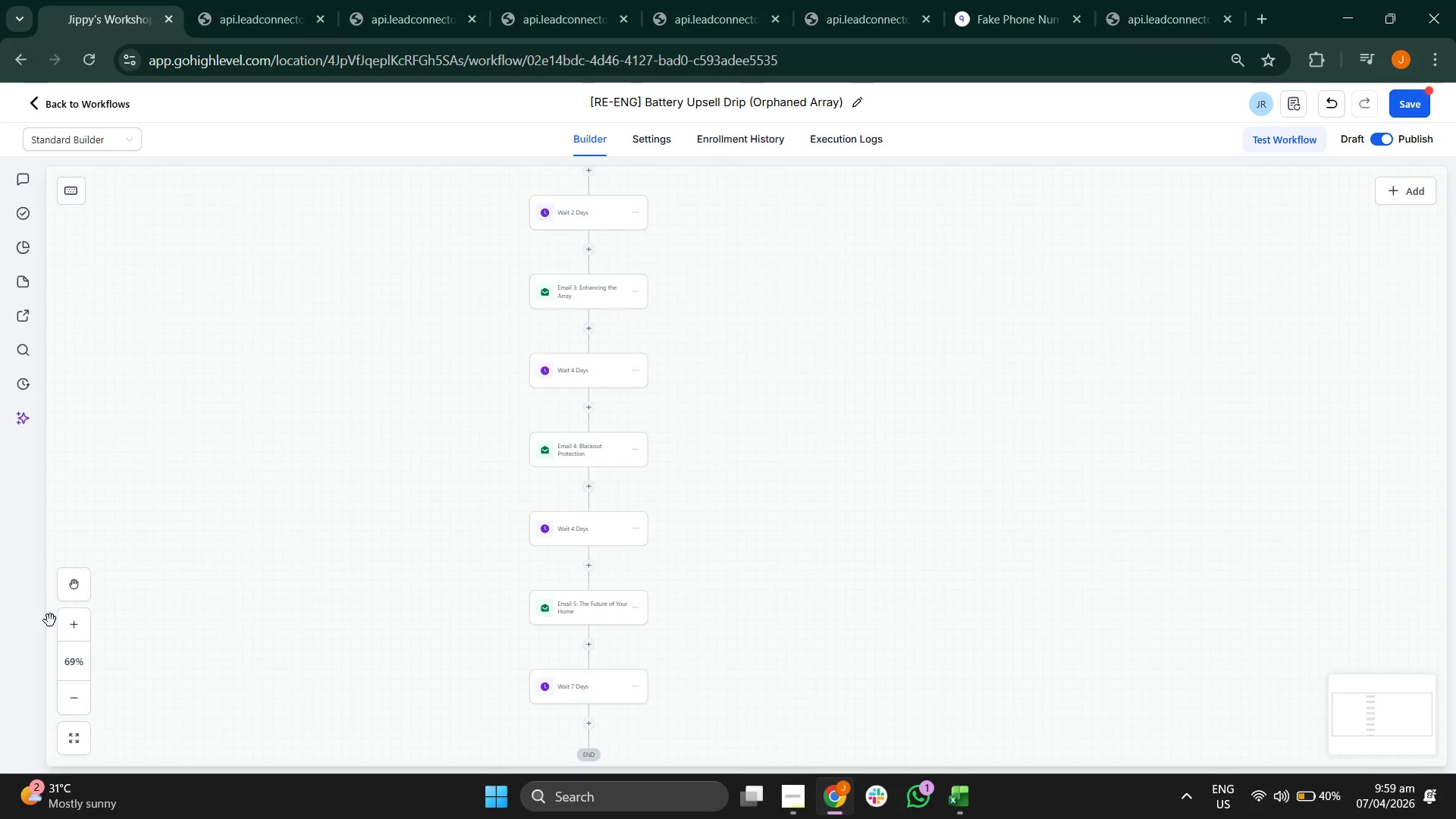 
double_click([63, 622])
 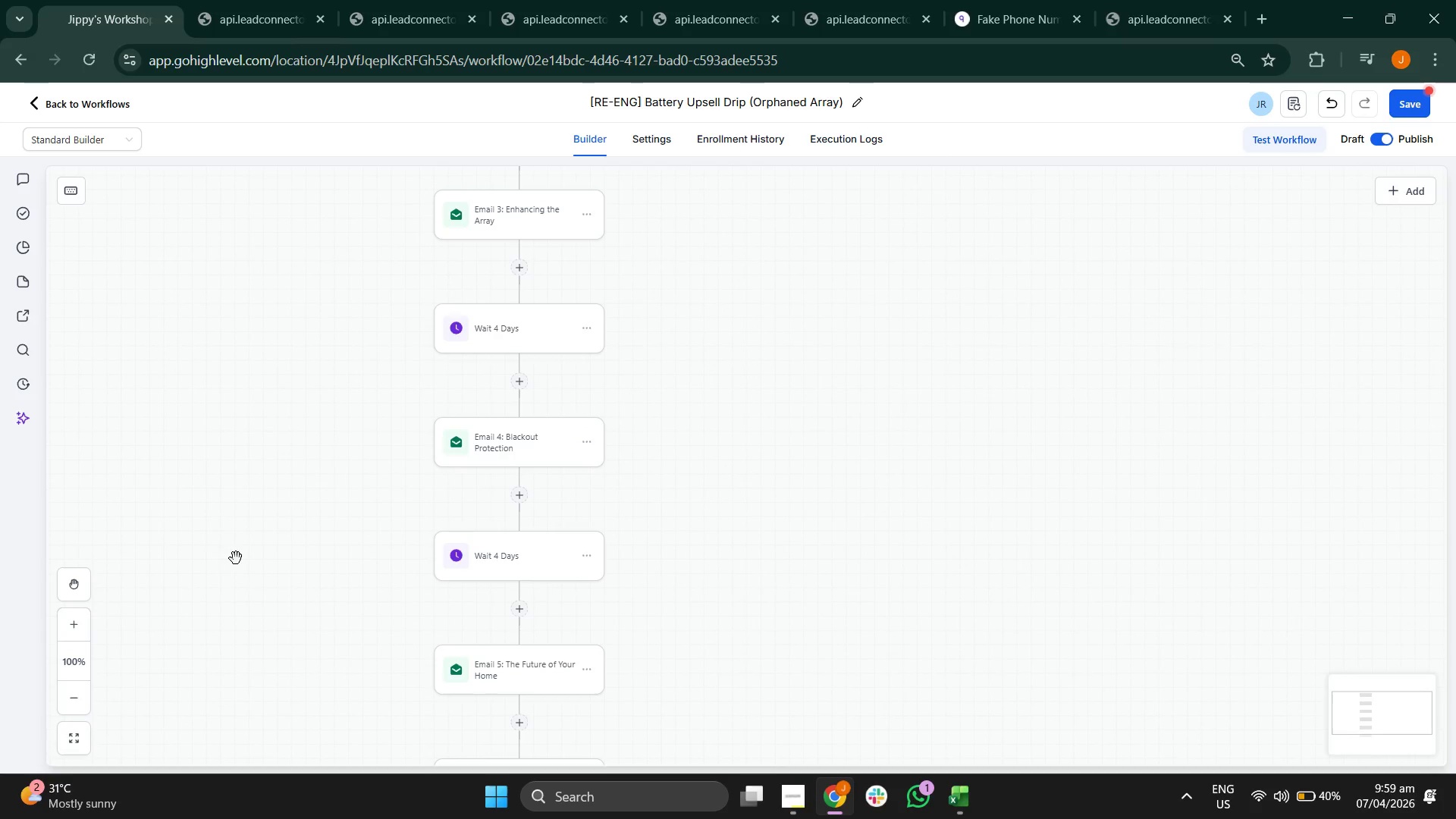 
left_click_drag(start_coordinate=[243, 565], to_coordinate=[268, 443])
 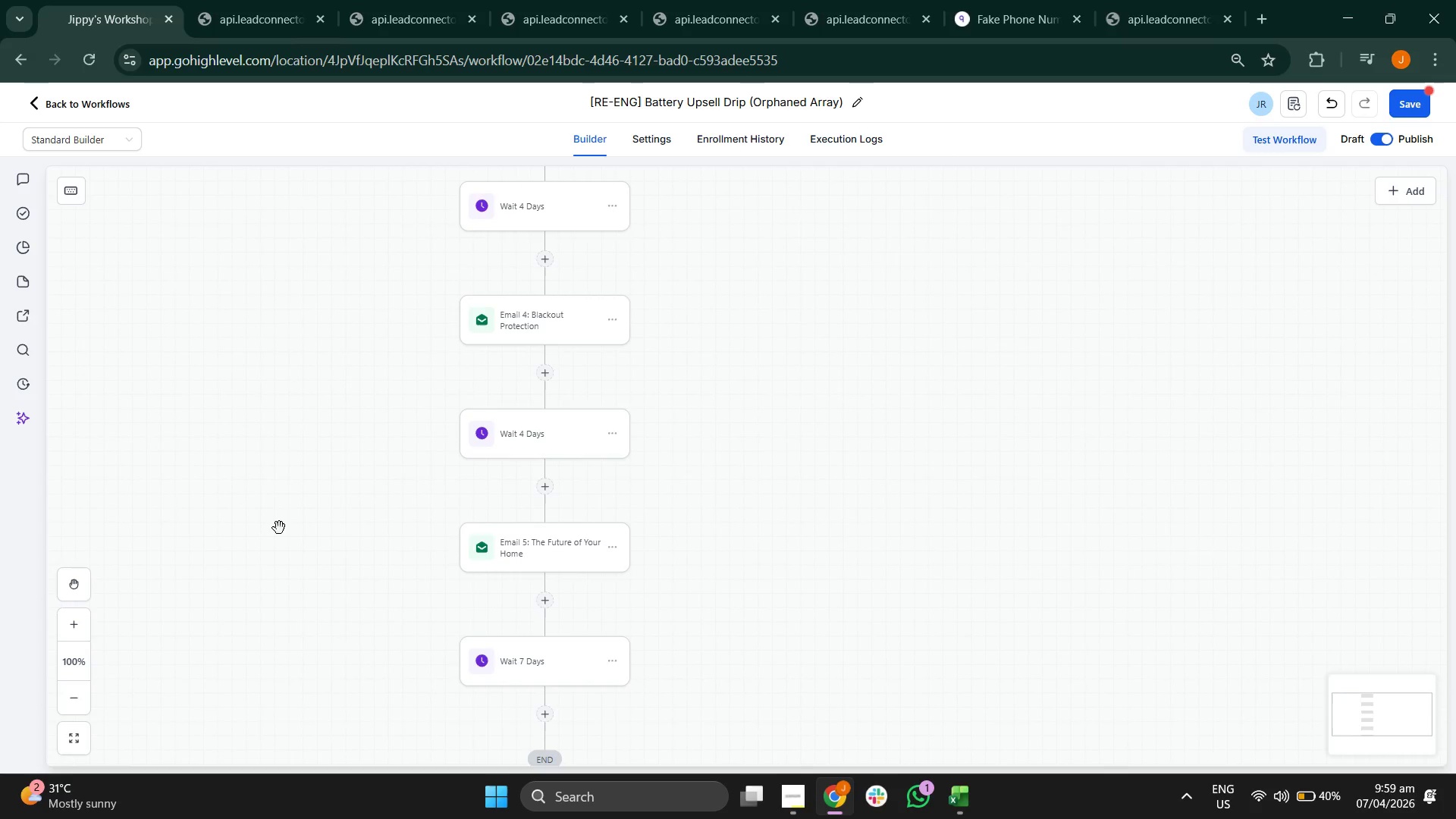 
left_click_drag(start_coordinate=[279, 528], to_coordinate=[281, 459])
 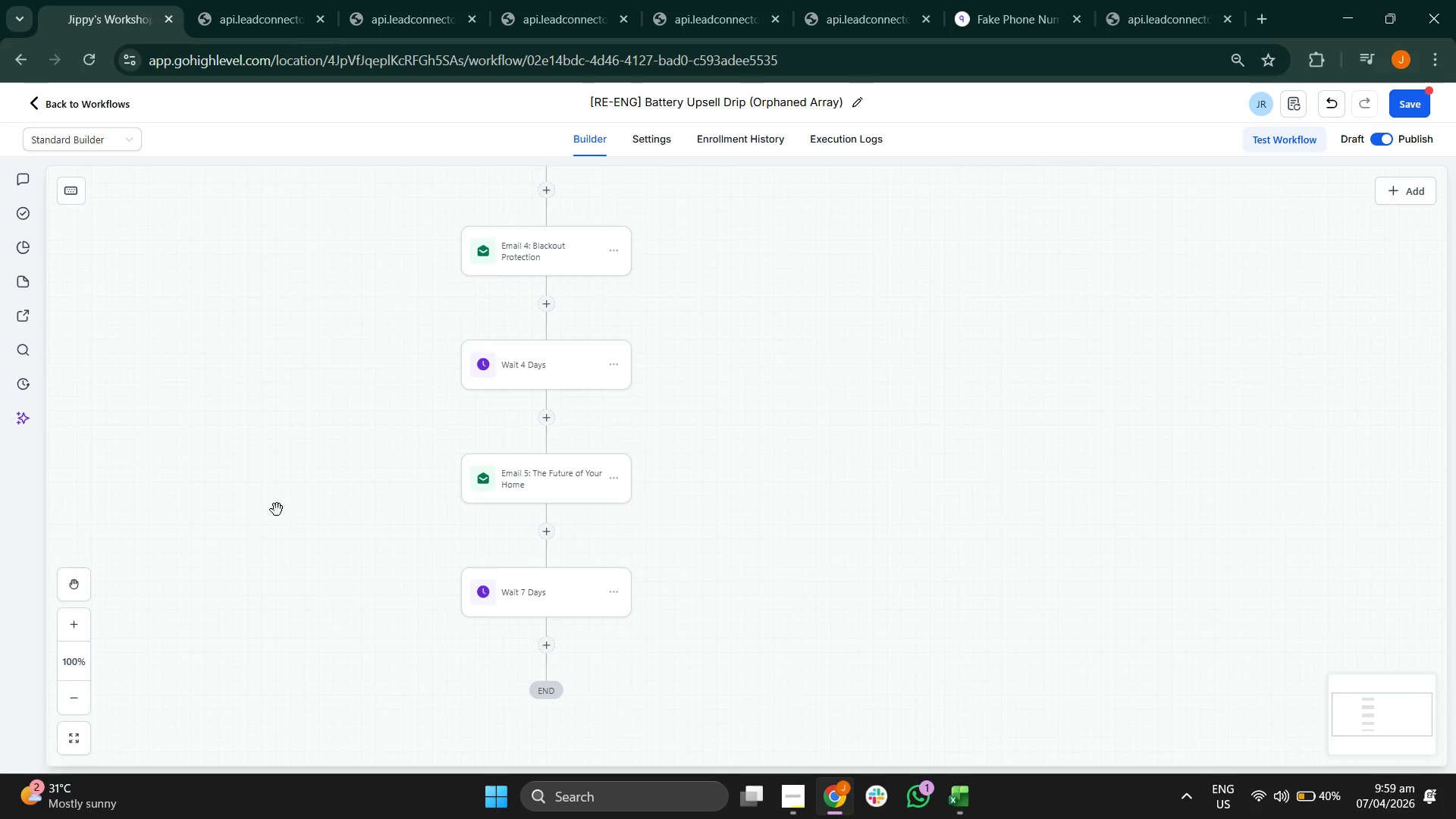 
left_click_drag(start_coordinate=[277, 511], to_coordinate=[287, 391])
 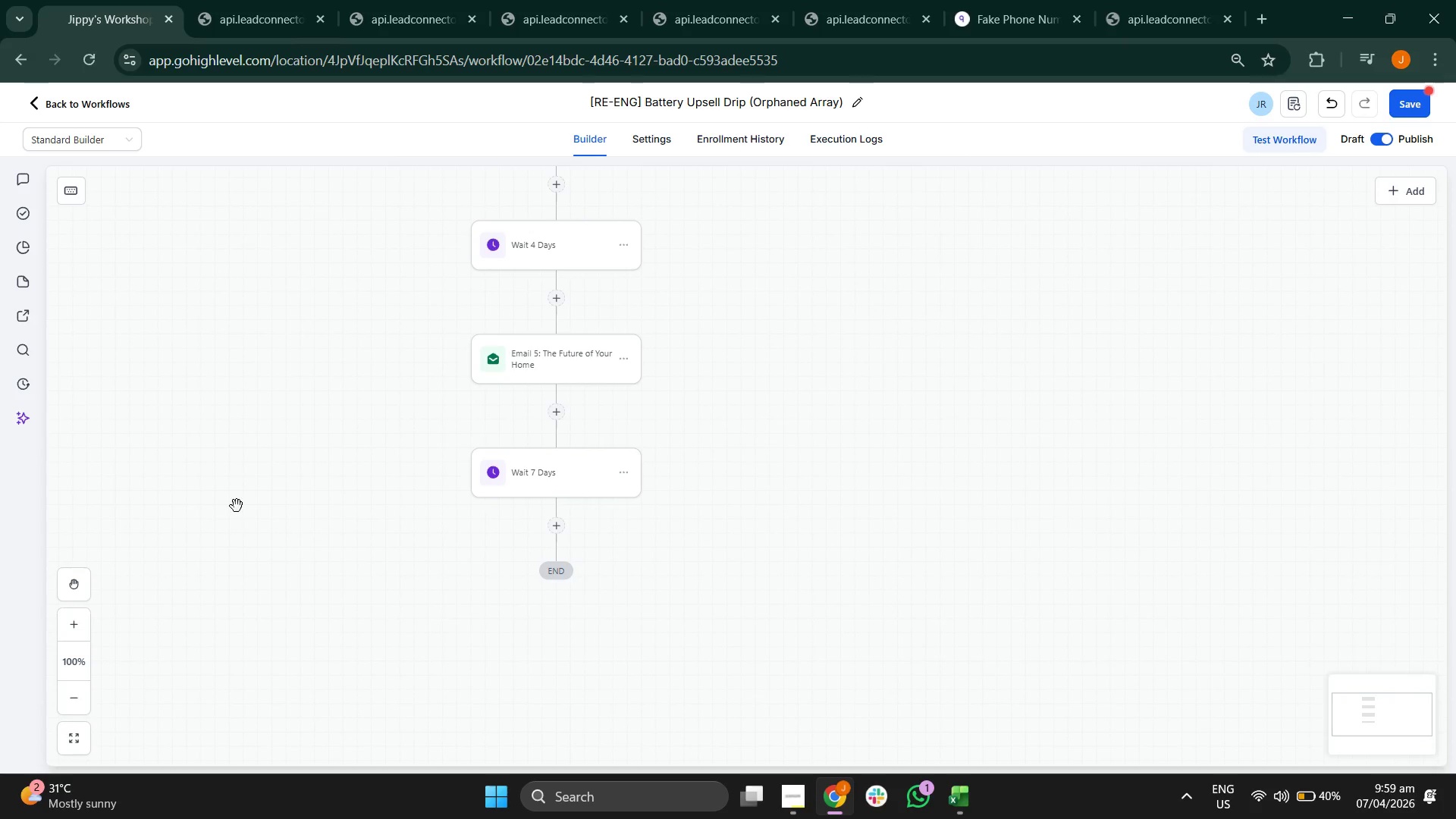 
left_click_drag(start_coordinate=[237, 499], to_coordinate=[233, 438])
 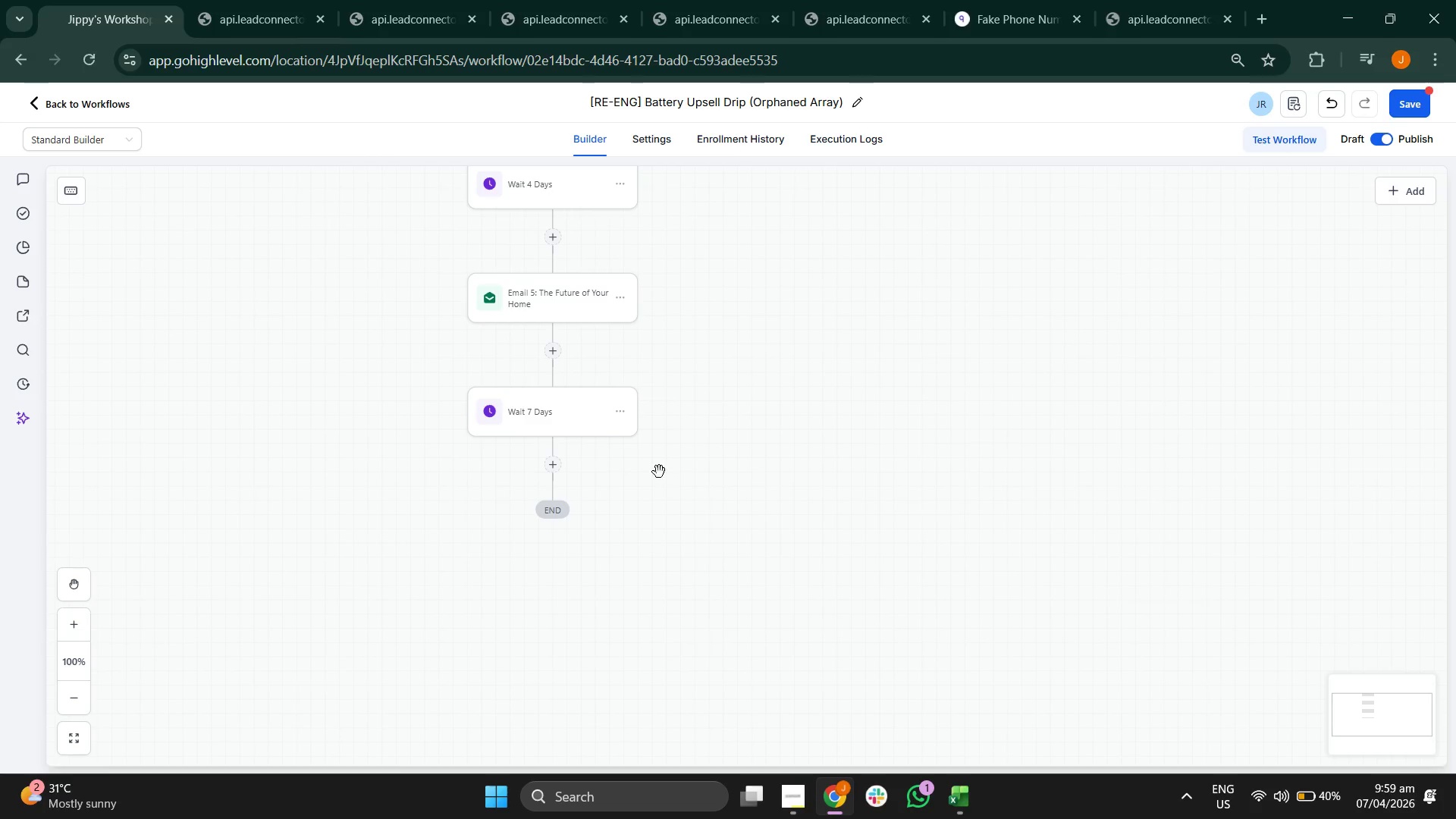 
wait(5.8)
 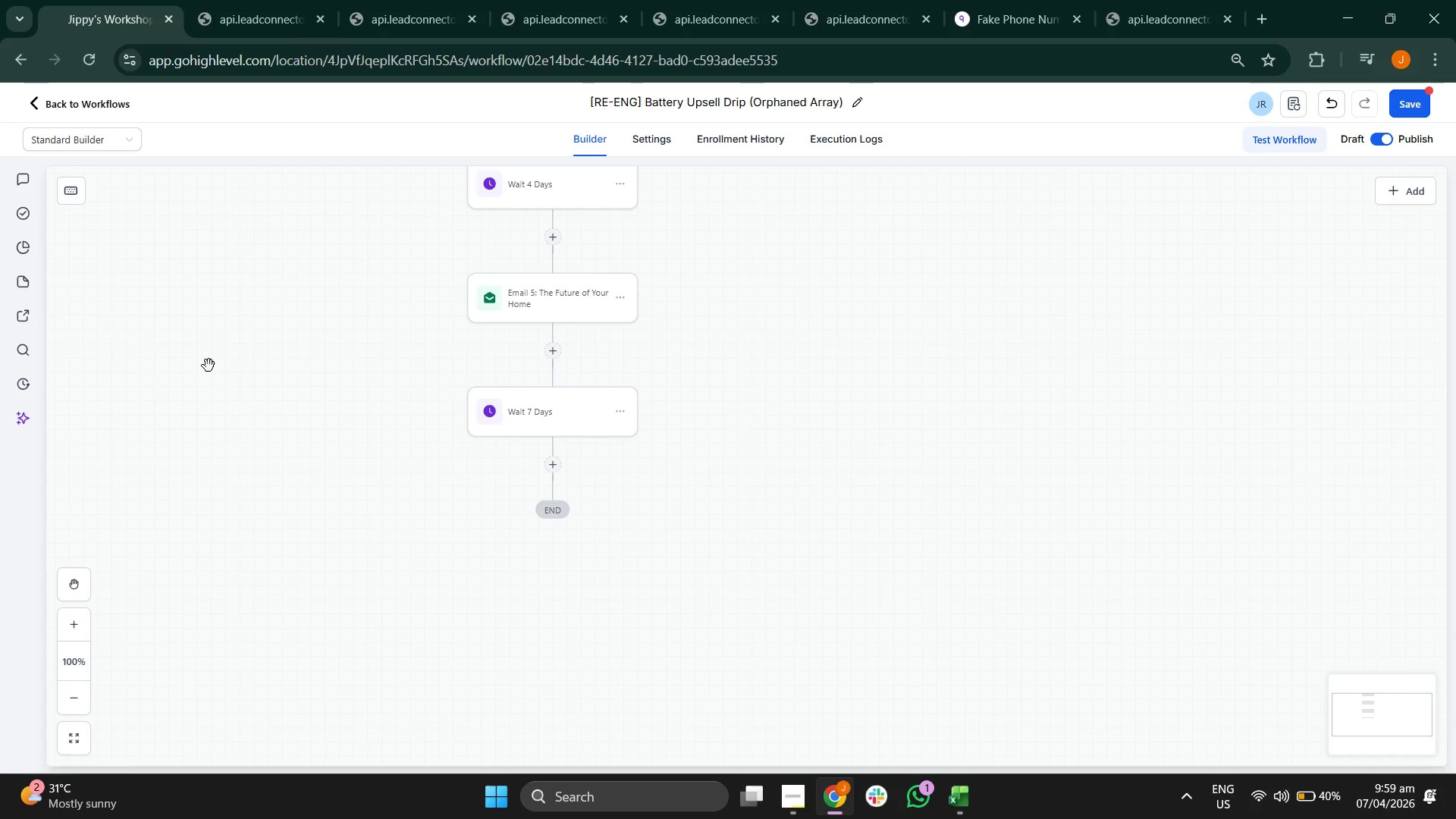 
left_click([549, 459])
 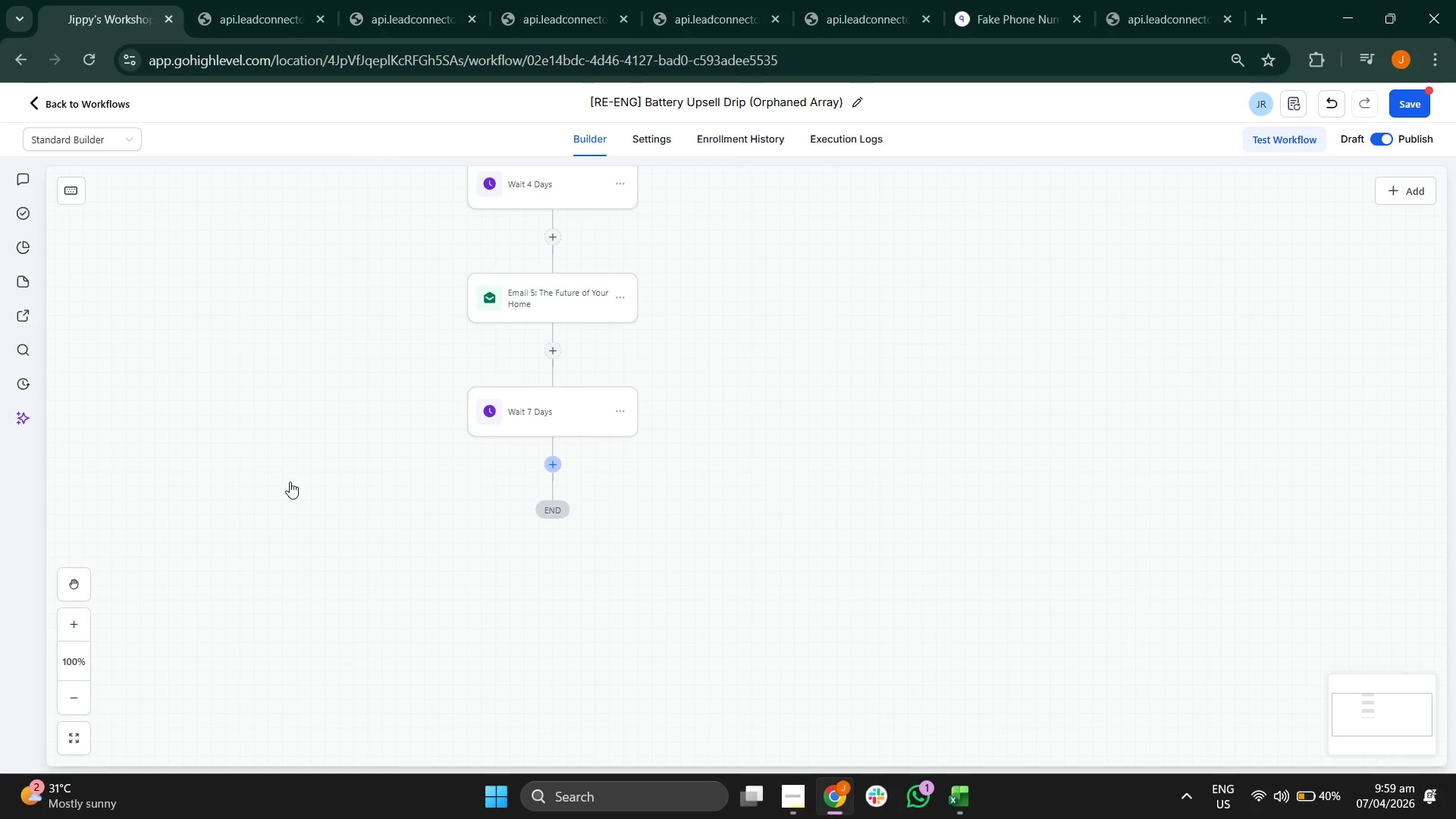 
left_click_drag(start_coordinate=[278, 487], to_coordinate=[302, 436])
 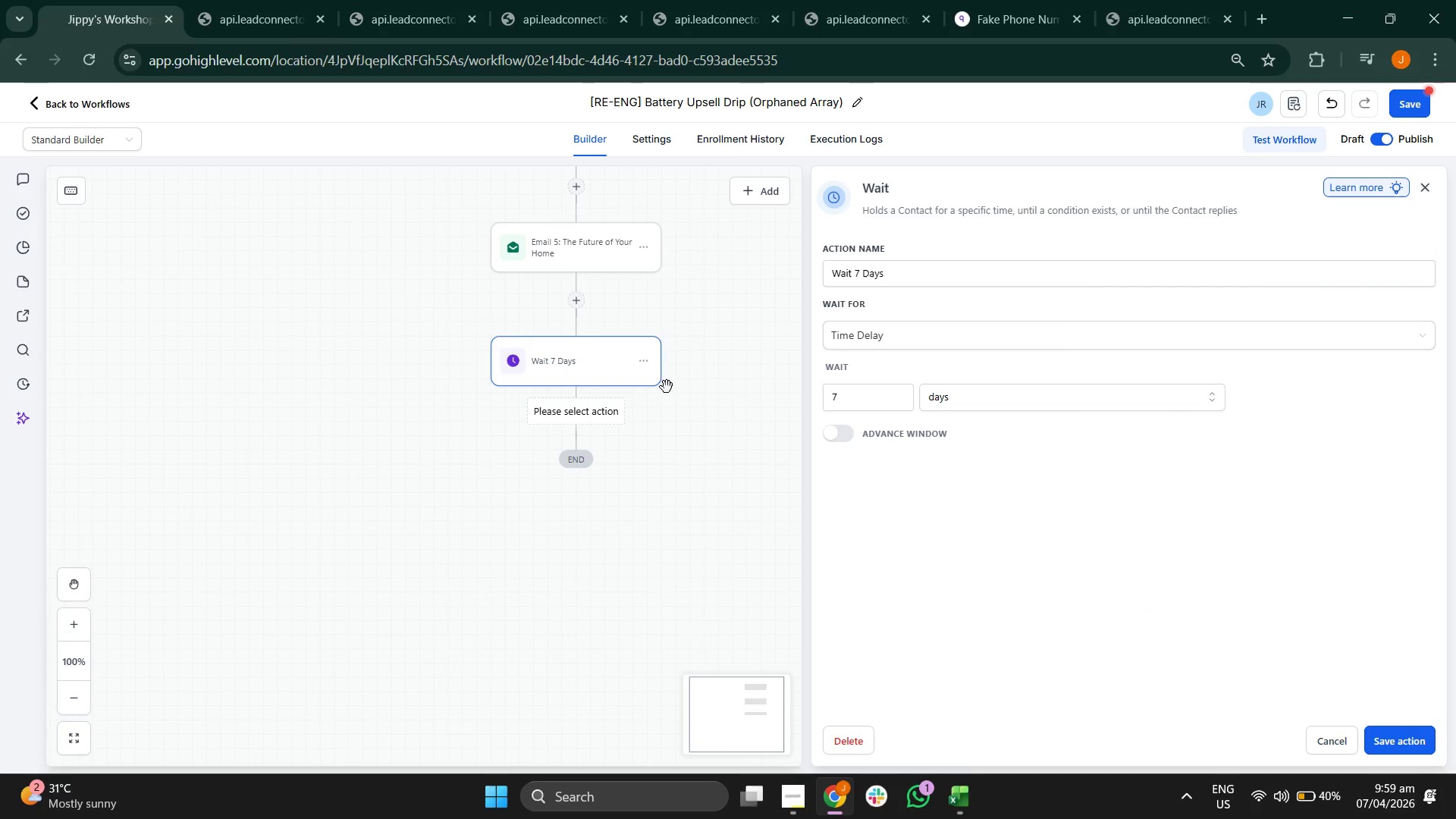 
left_click([951, 337])
 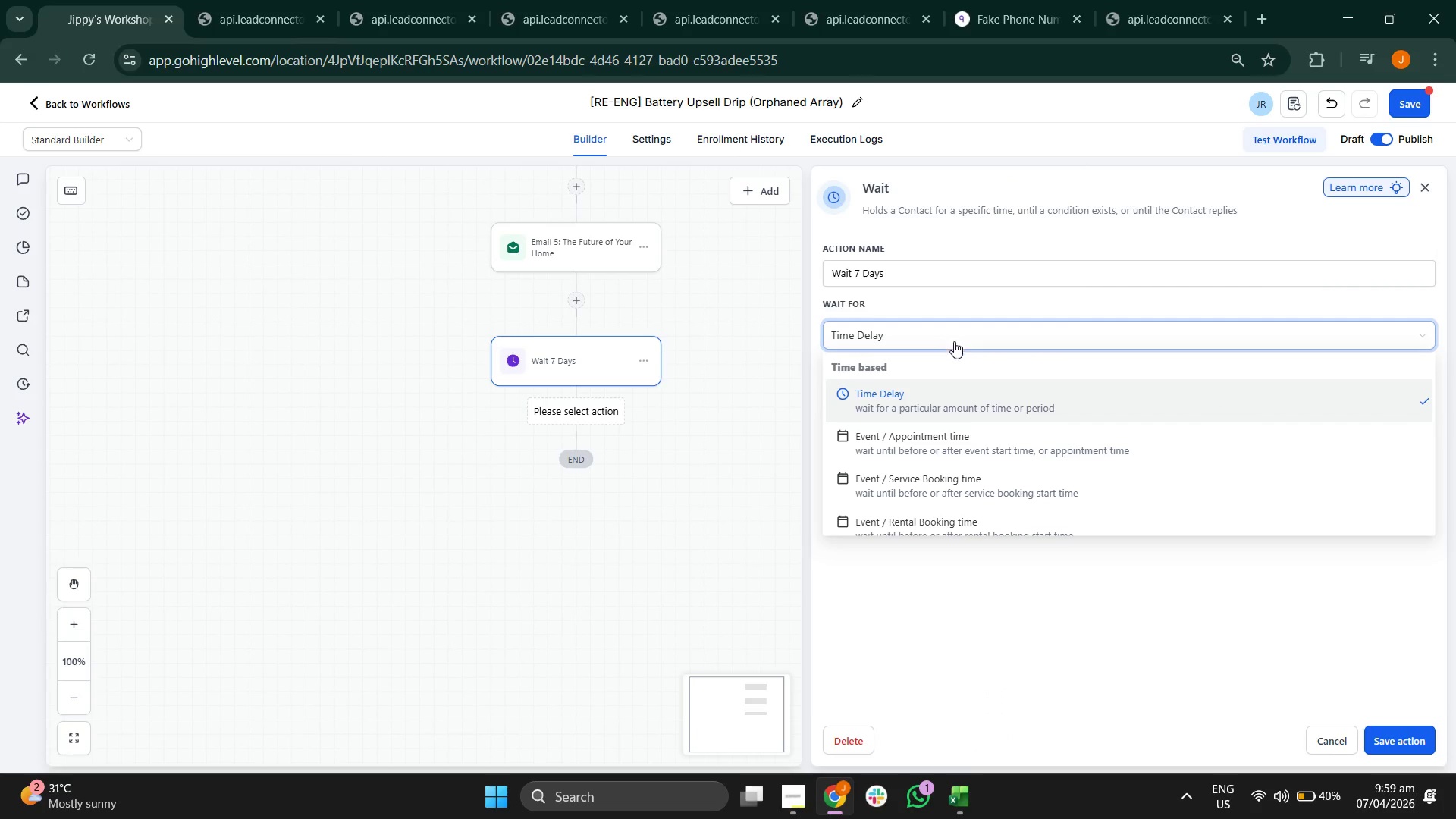 
scroll: coordinate [1081, 442], scroll_direction: down, amount: 2.0
 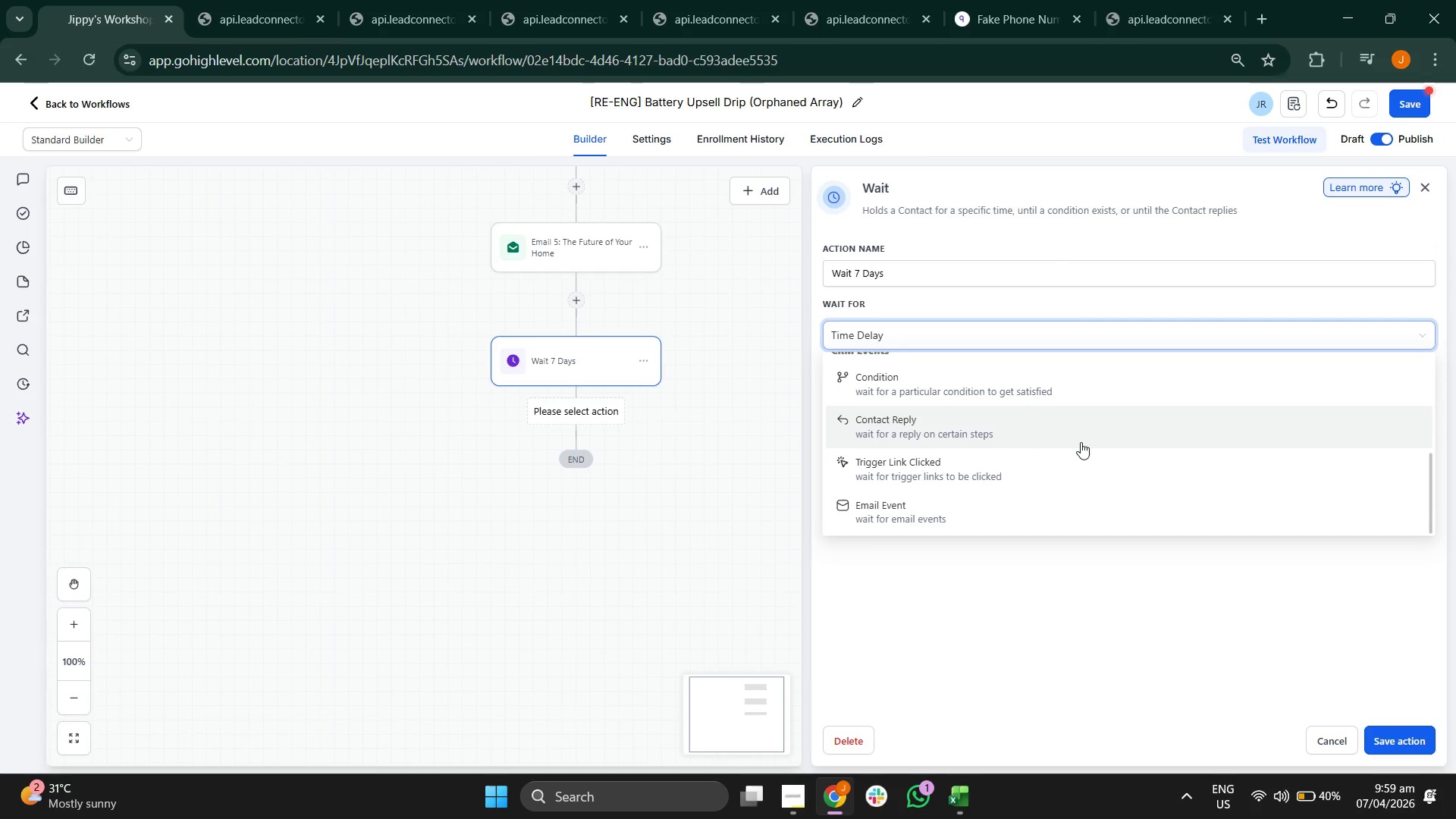 
left_click_drag(start_coordinate=[505, 580], to_coordinate=[499, 548])
 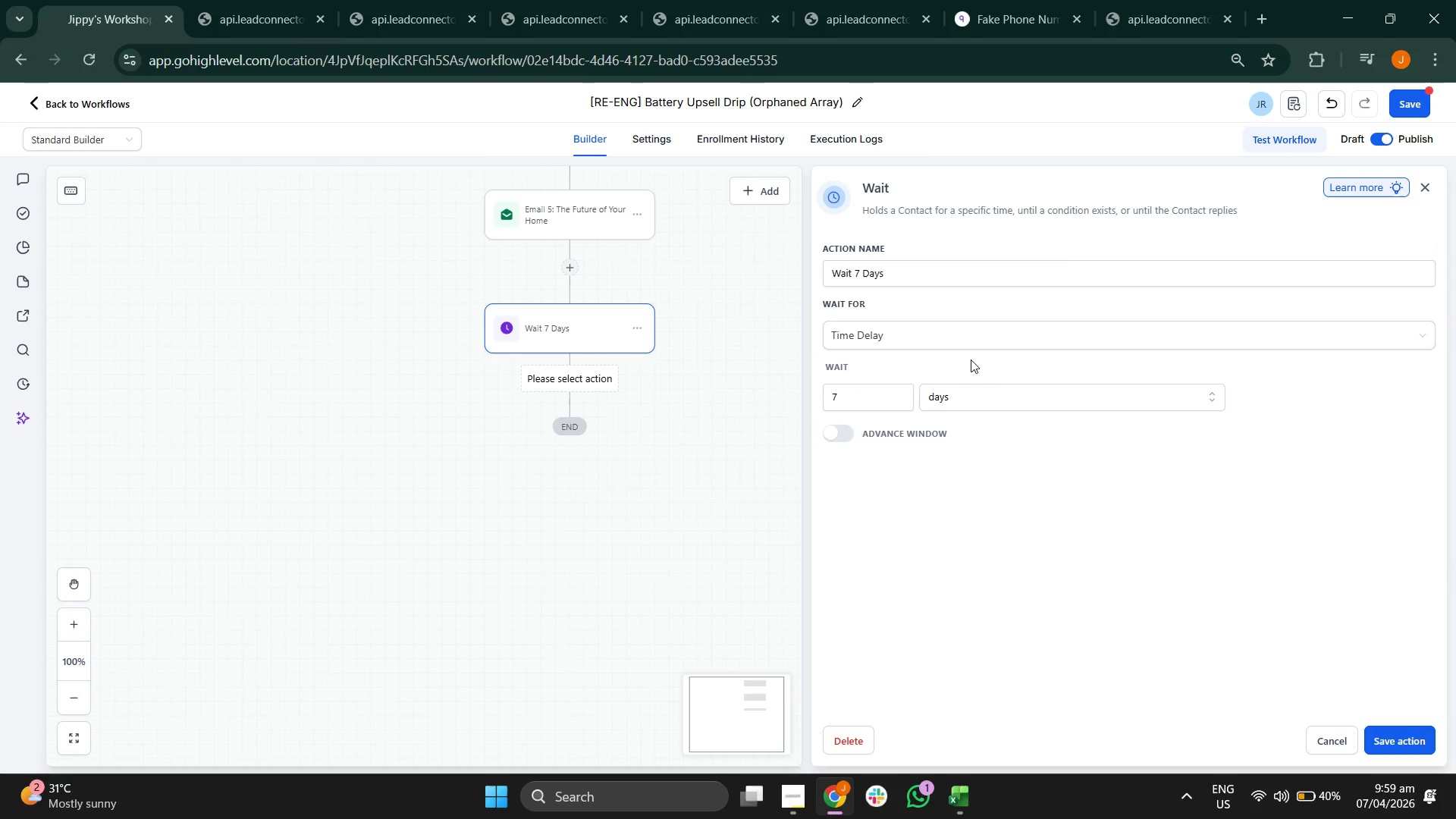 
left_click([960, 343])
 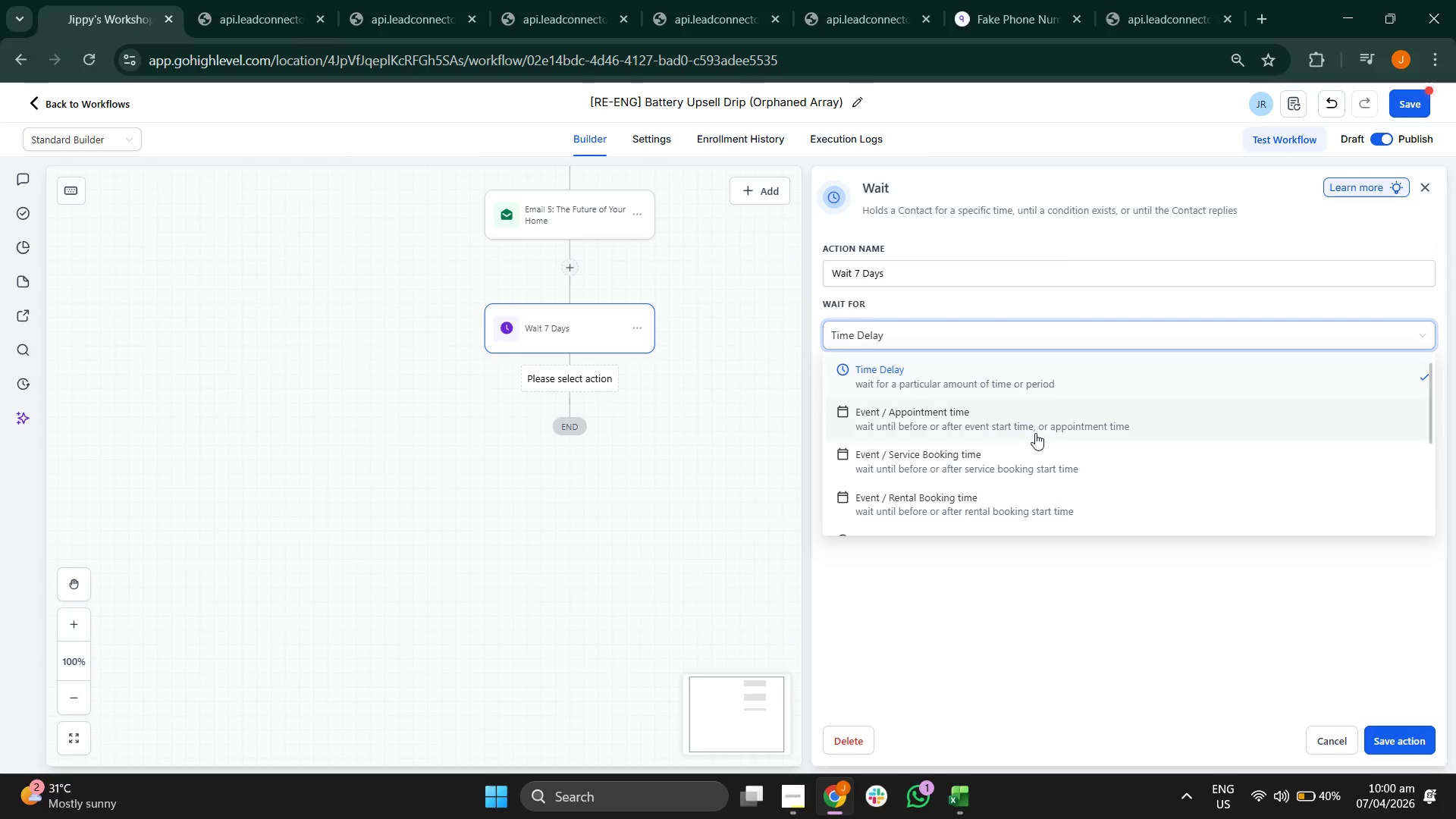 
scroll: coordinate [1035, 433], scroll_direction: down, amount: 4.0
 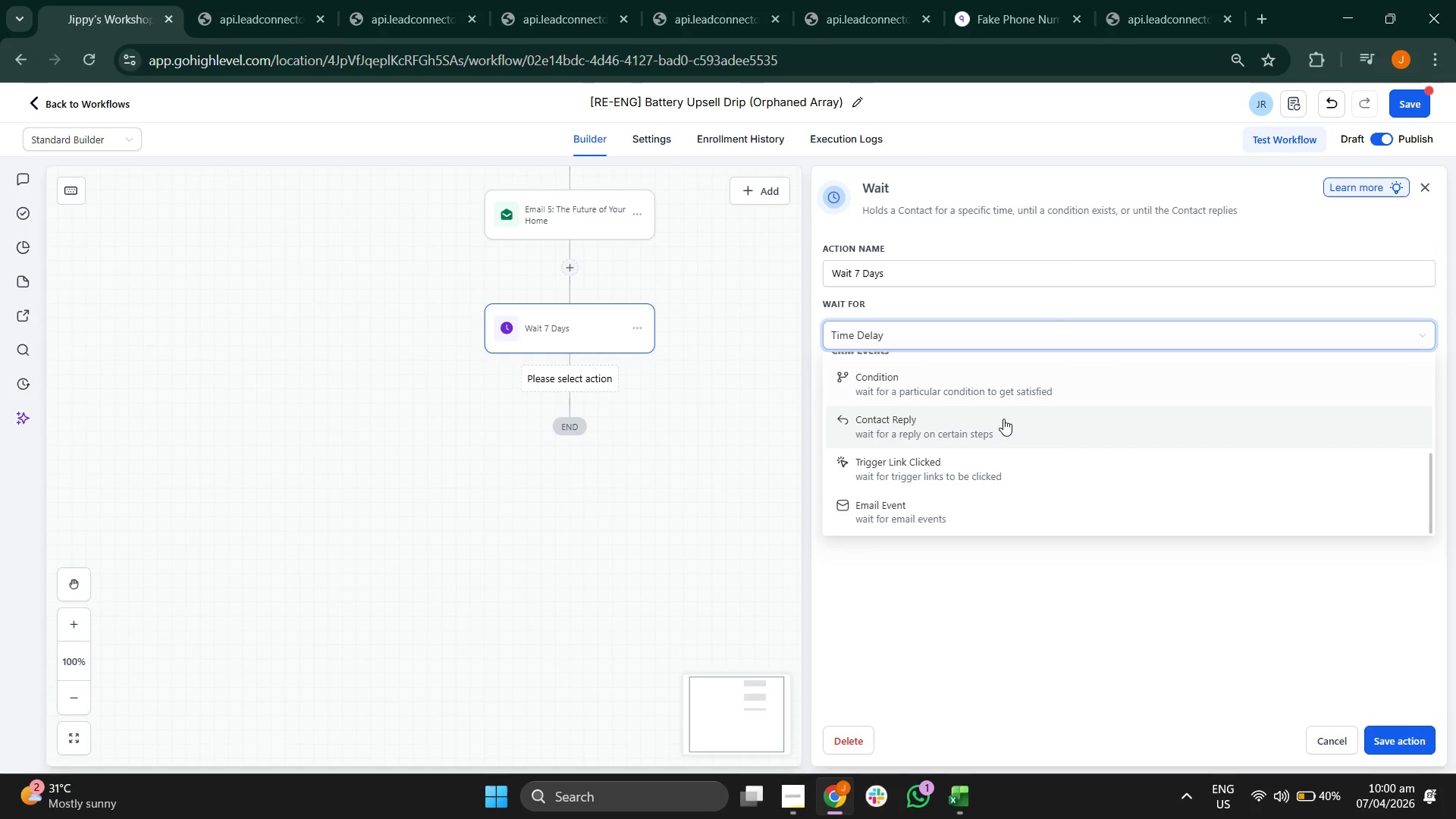 
left_click([1006, 396])
 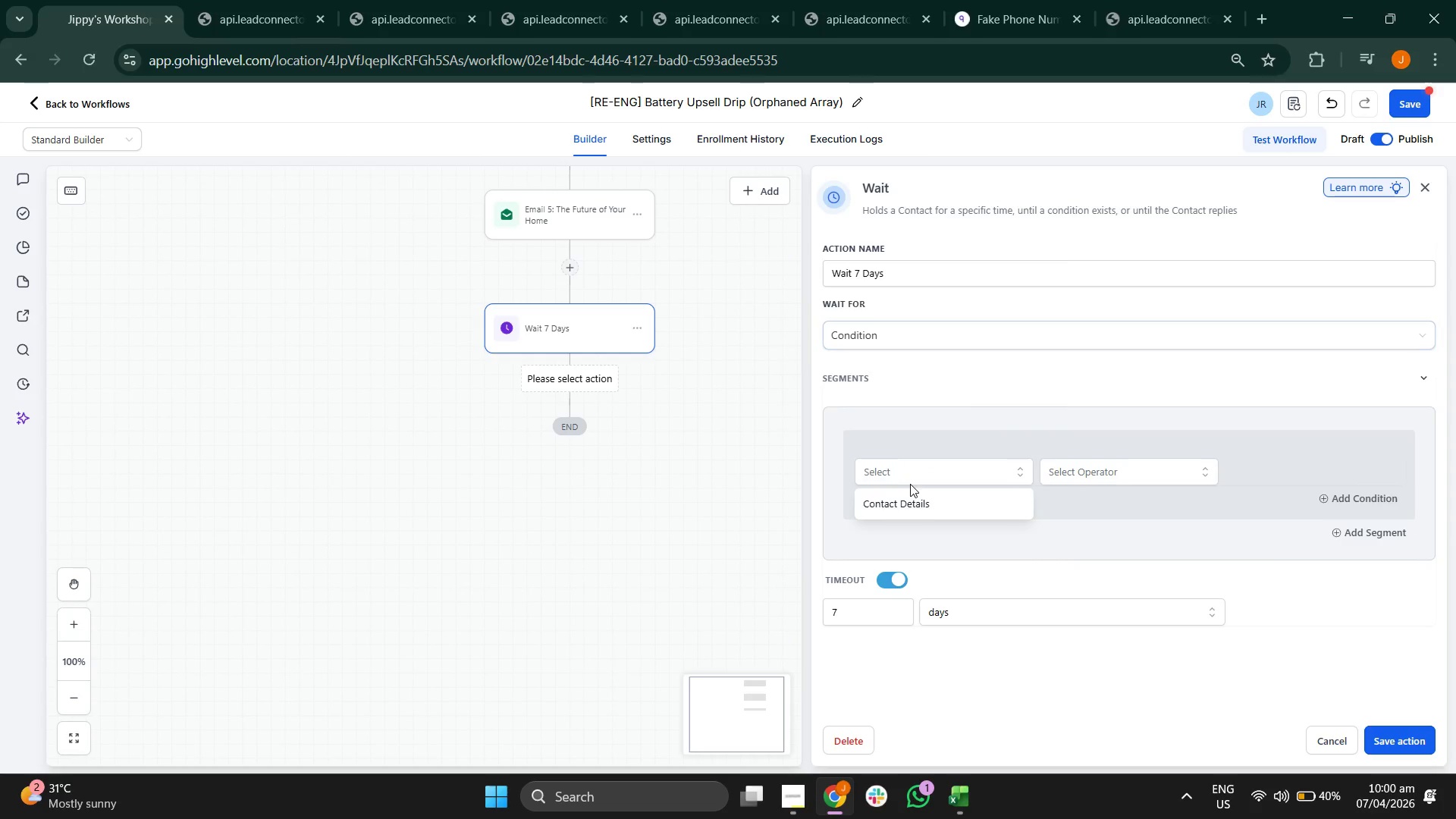 
left_click([934, 508])
 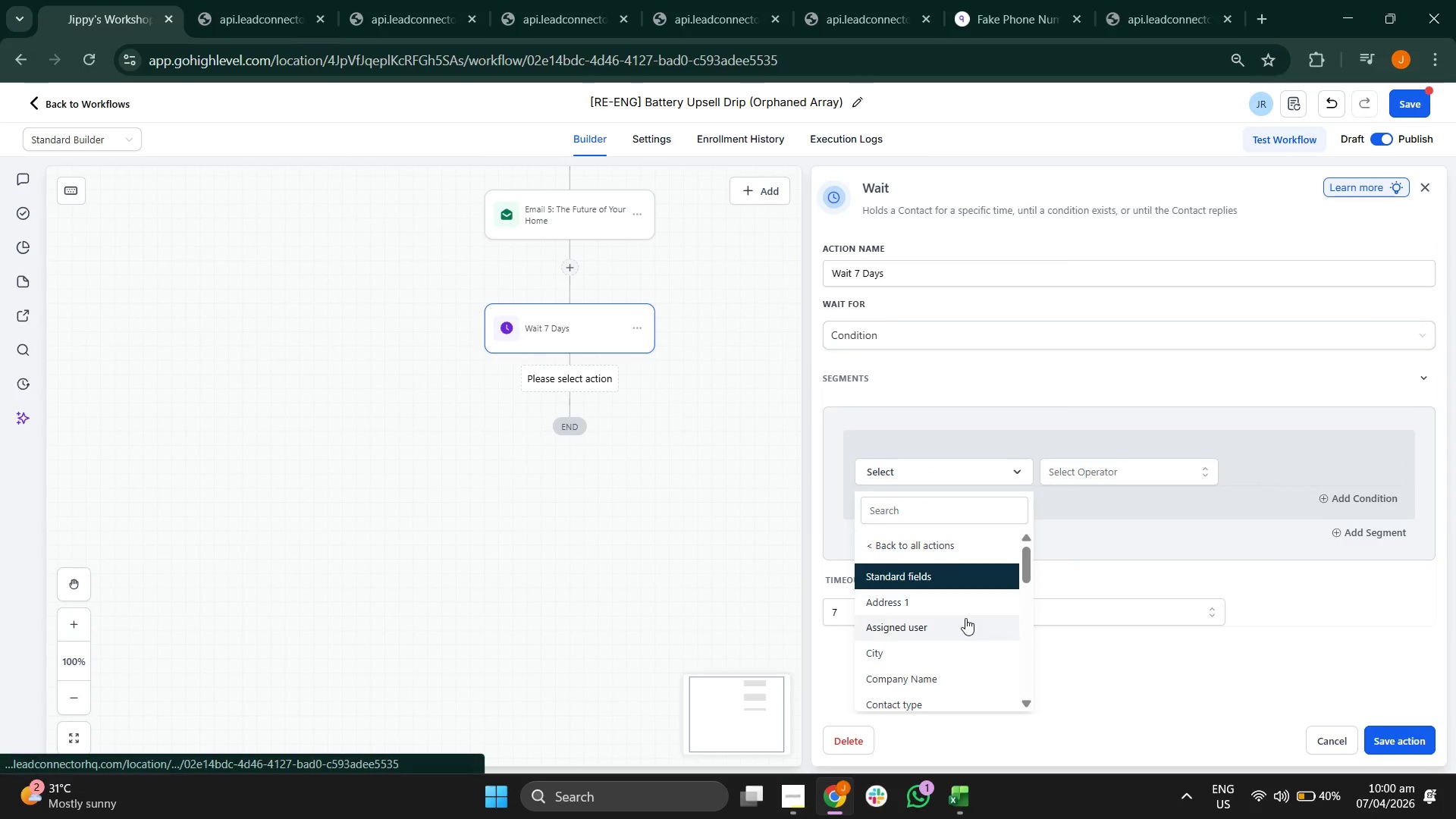 
scroll: coordinate [967, 583], scroll_direction: down, amount: 5.0
 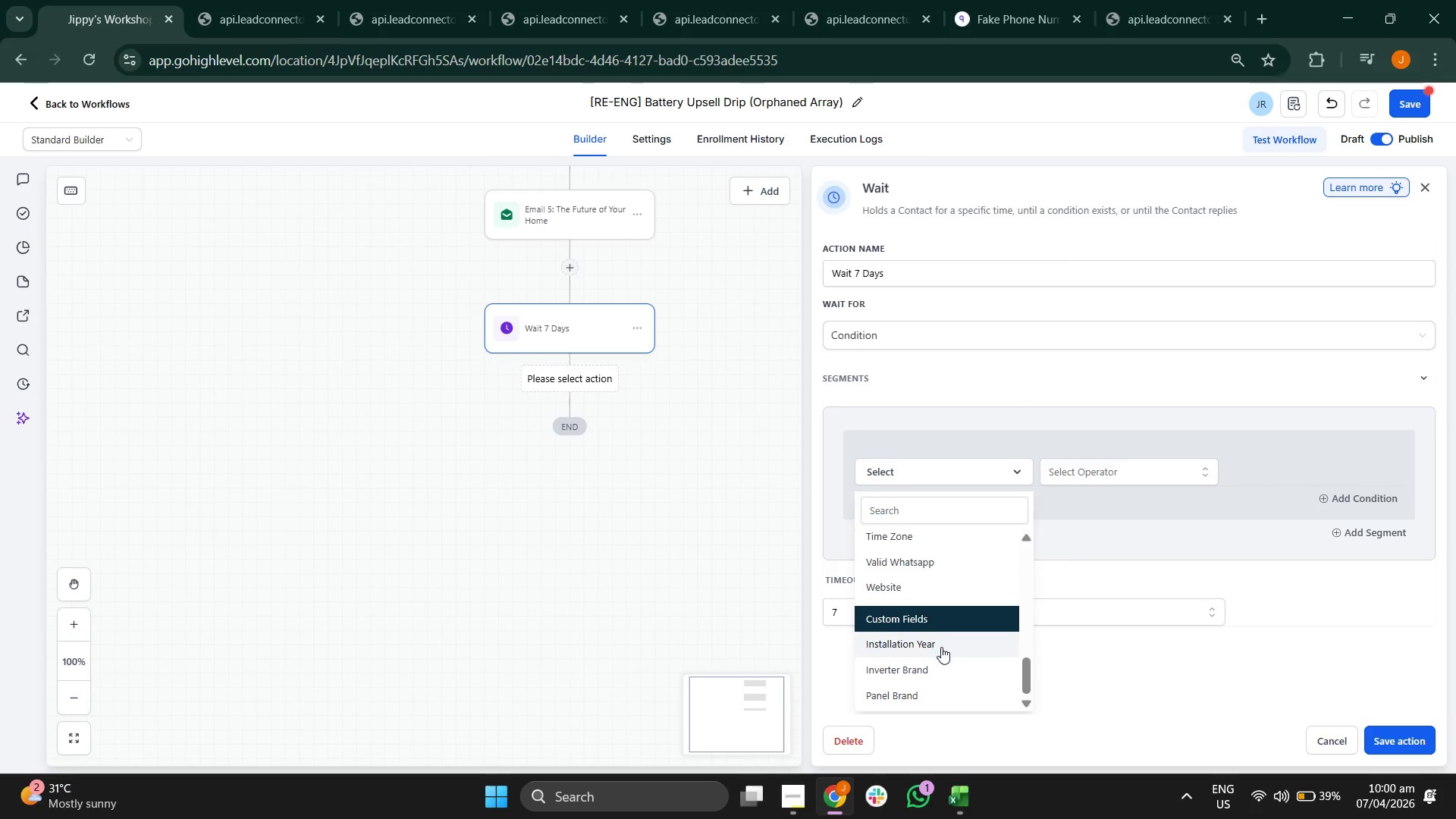 
scroll: coordinate [968, 598], scroll_direction: none, amount: 0.0
 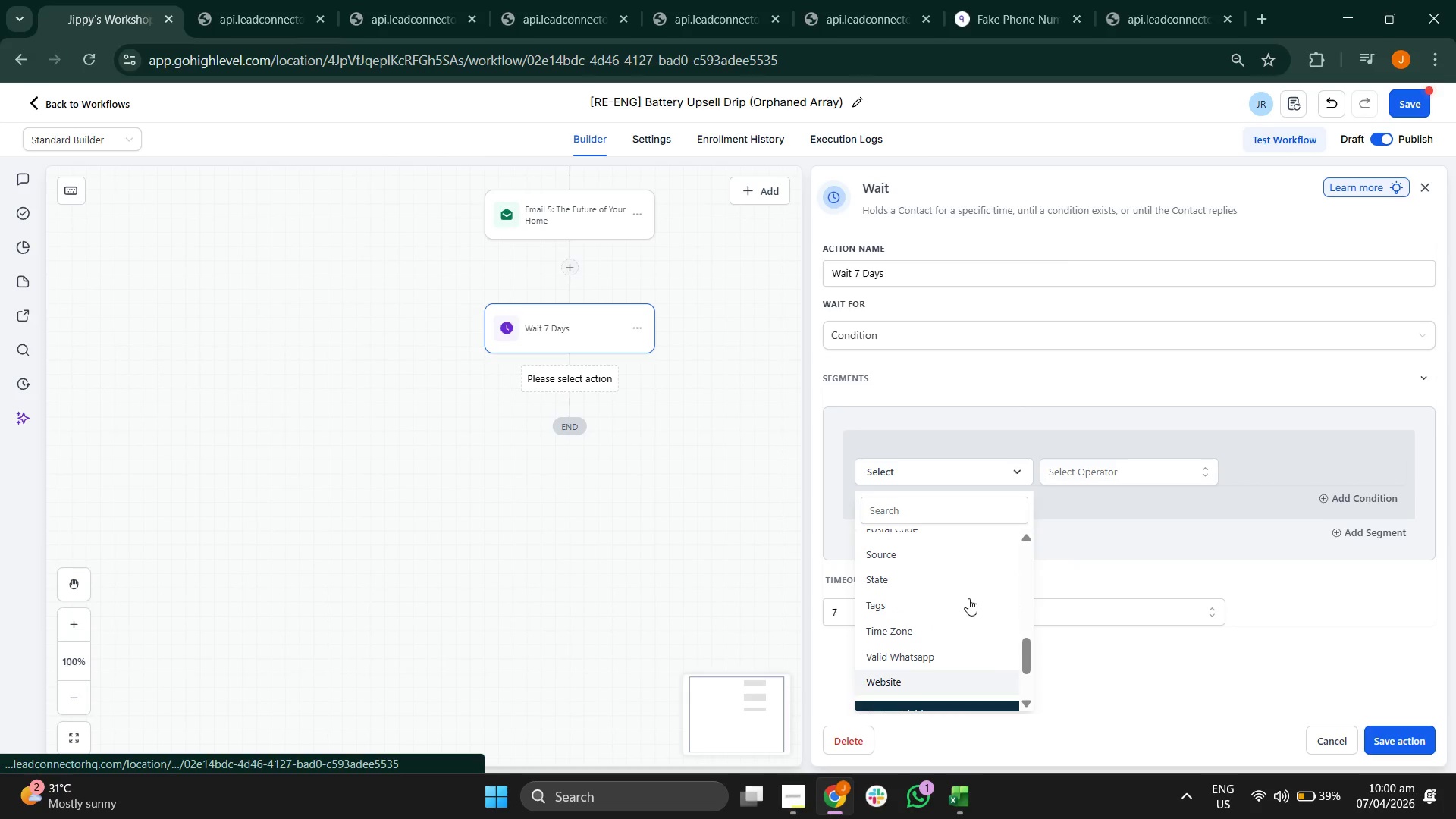 
scroll: coordinate [968, 598], scroll_direction: down, amount: 1.0
 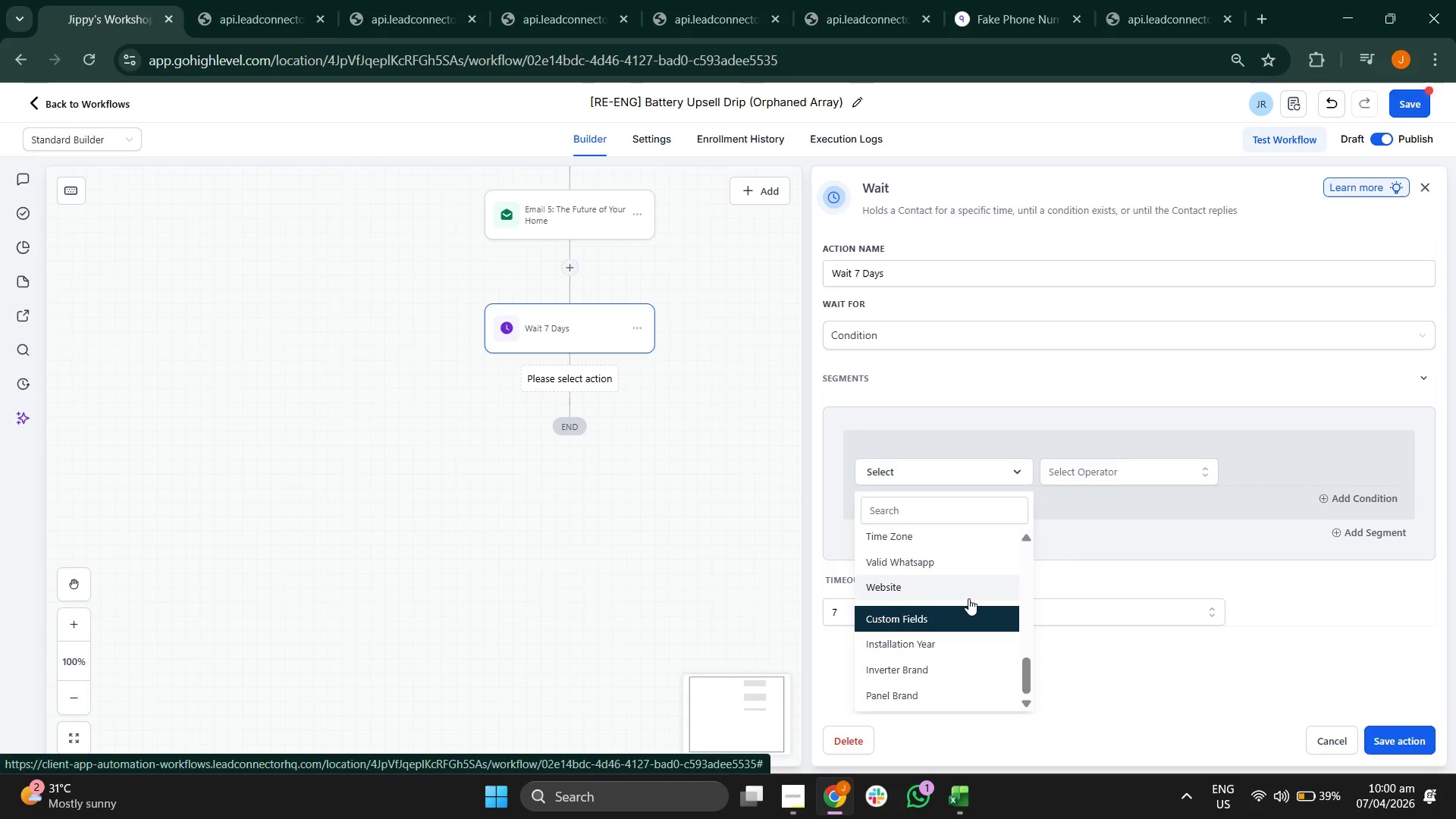 
scroll: coordinate [968, 598], scroll_direction: up, amount: 4.0
 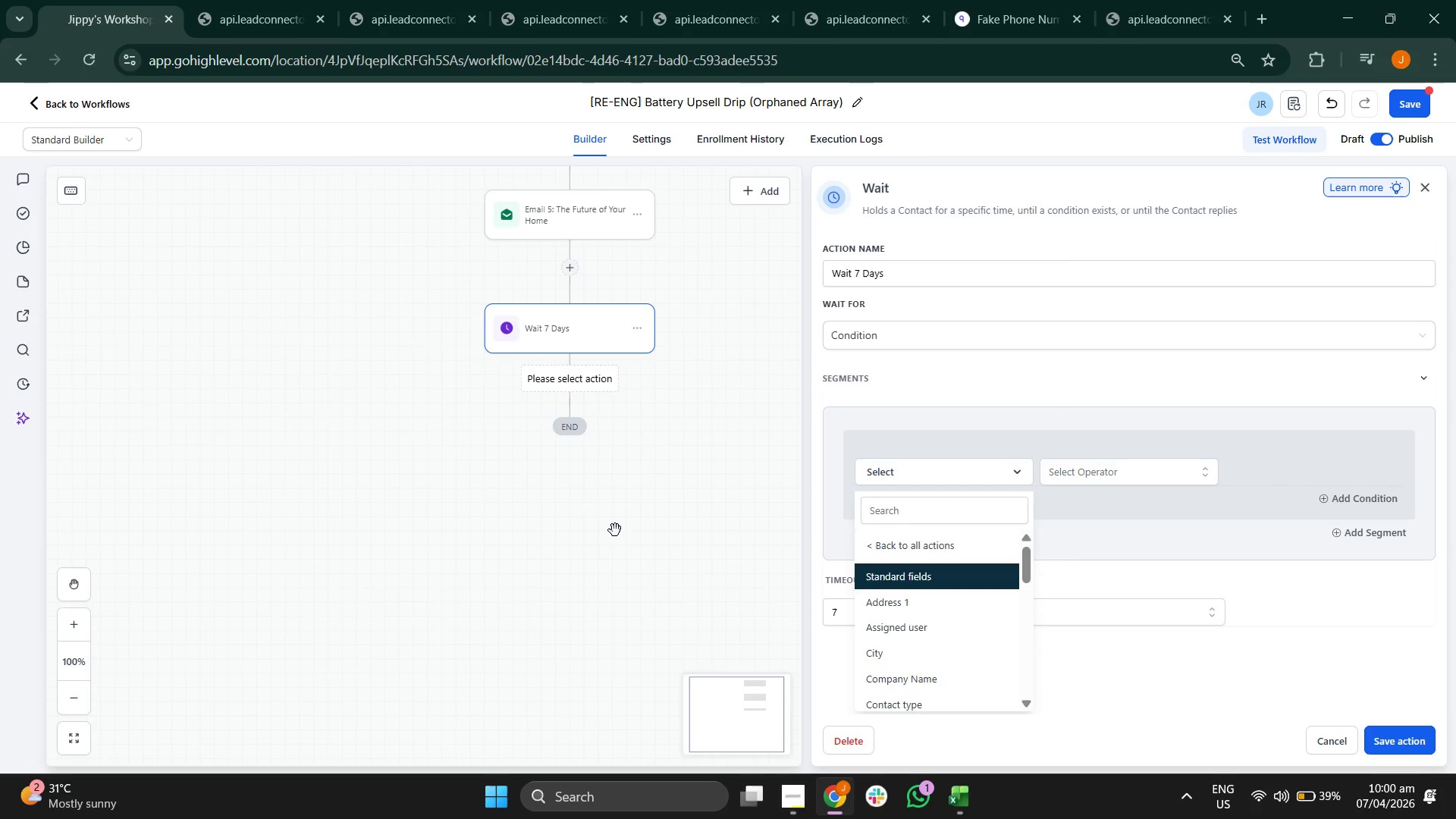 
left_click([579, 529])
 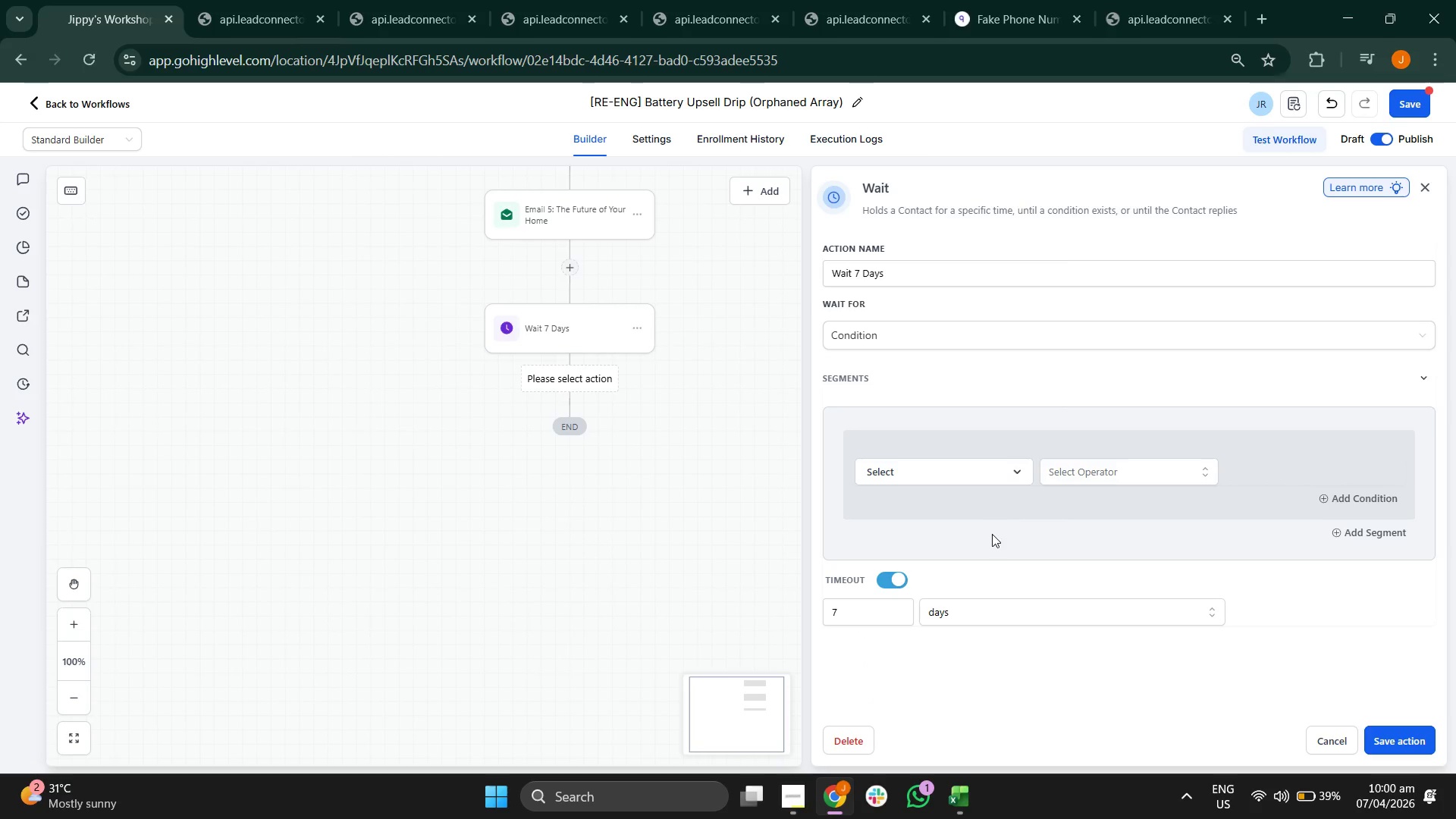 
left_click([1109, 482])
 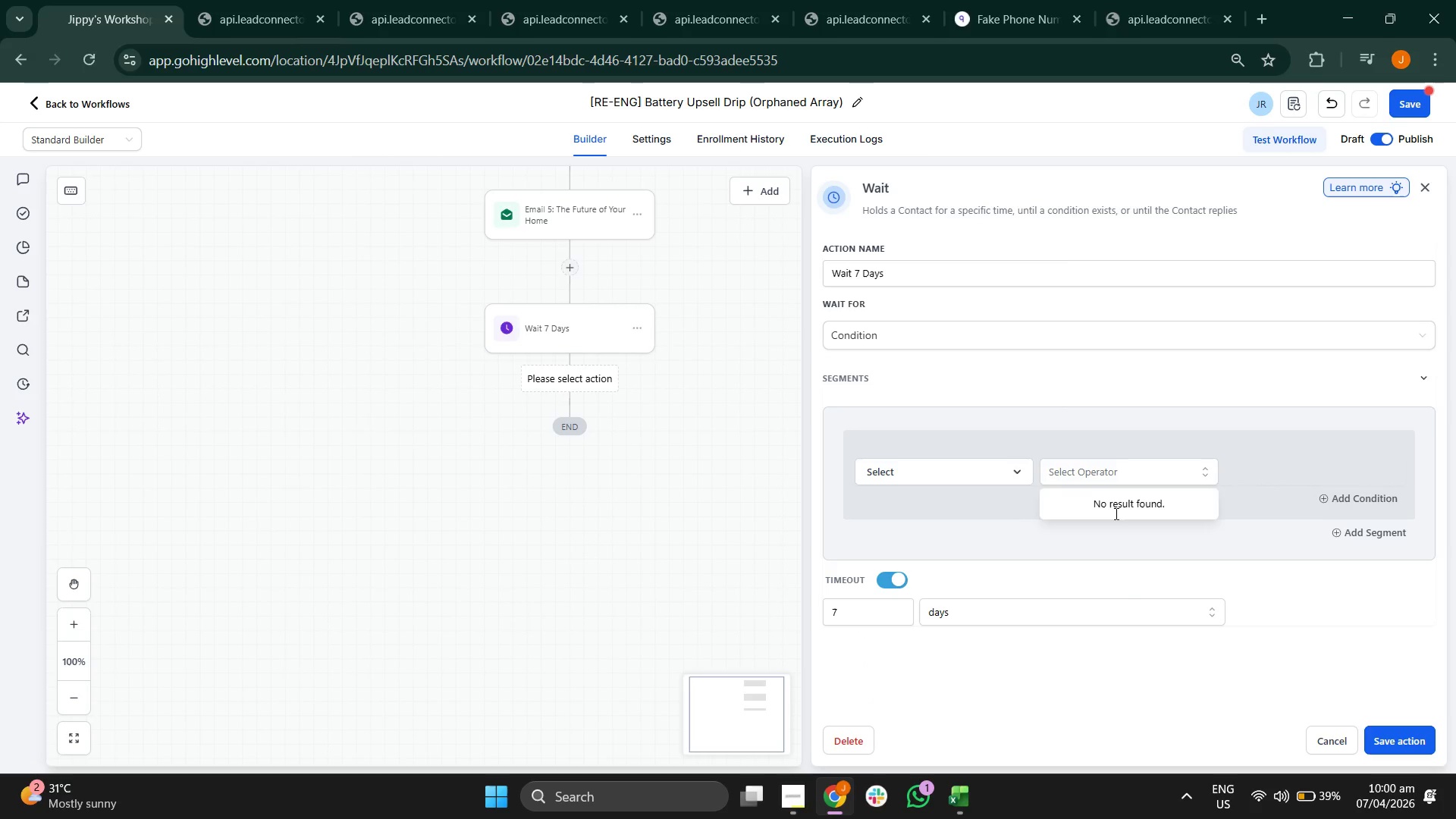 
left_click([1154, 676])
 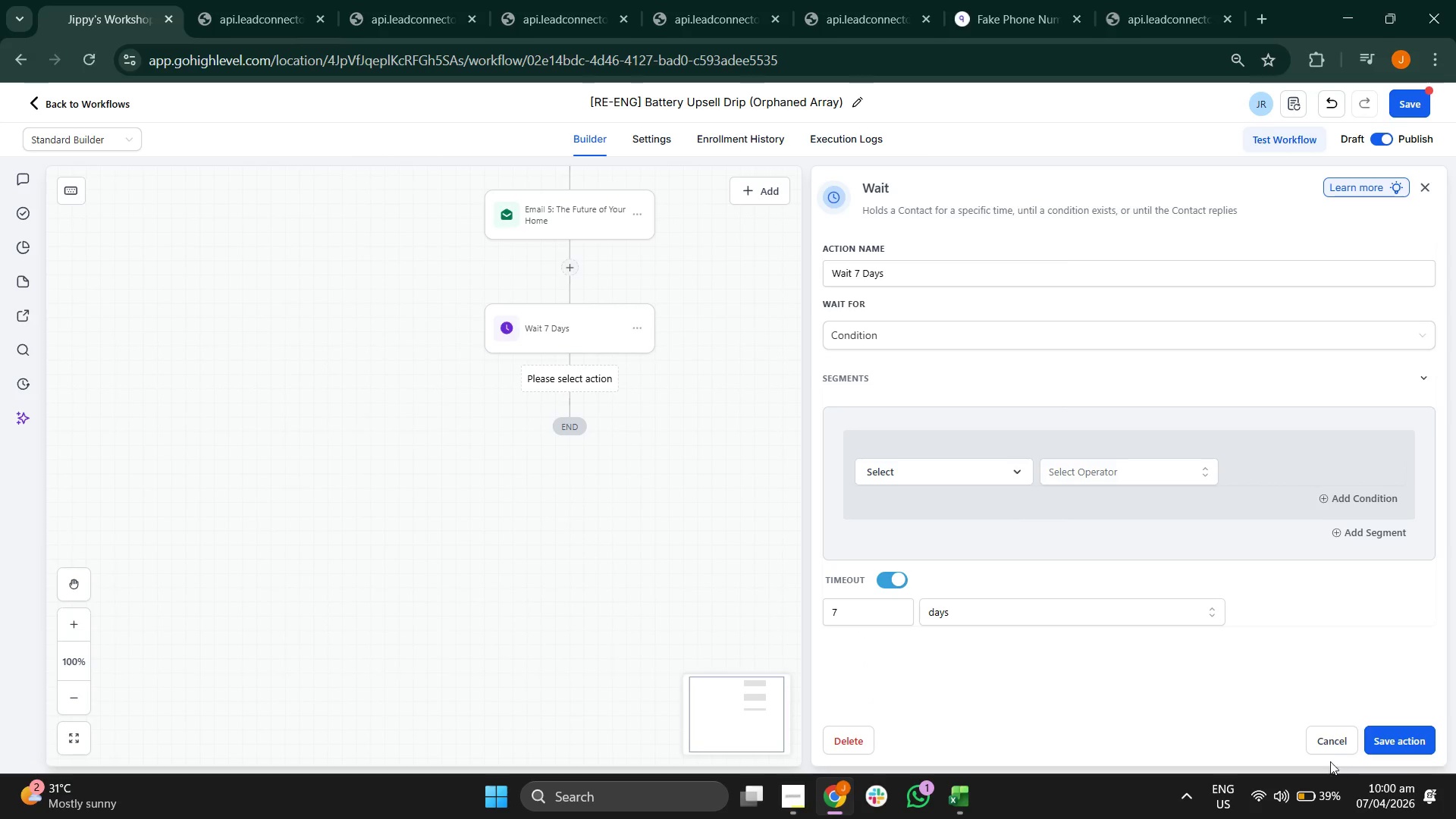 
left_click([1325, 747])
 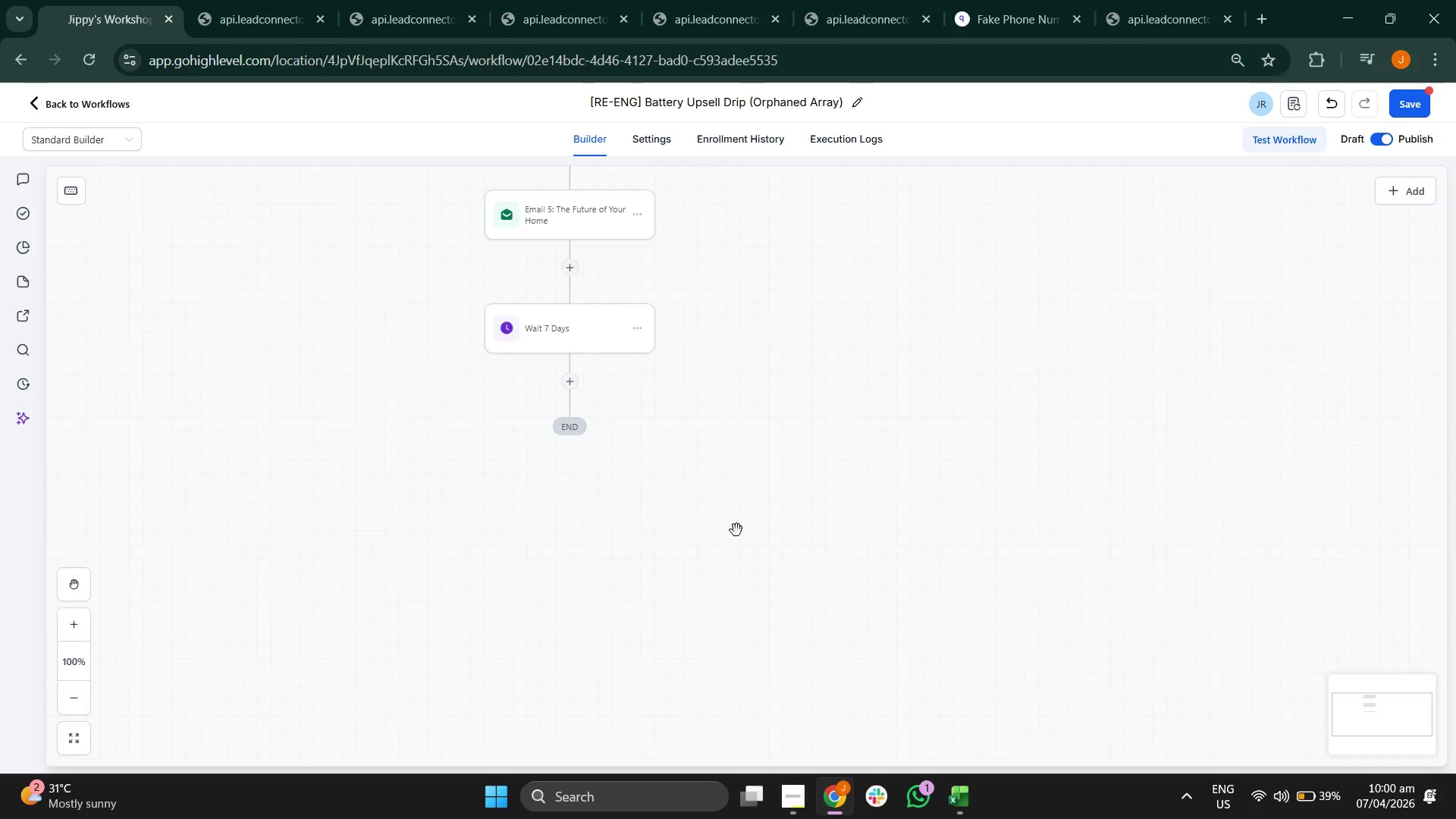 
left_click_drag(start_coordinate=[850, 426], to_coordinate=[849, 463])
 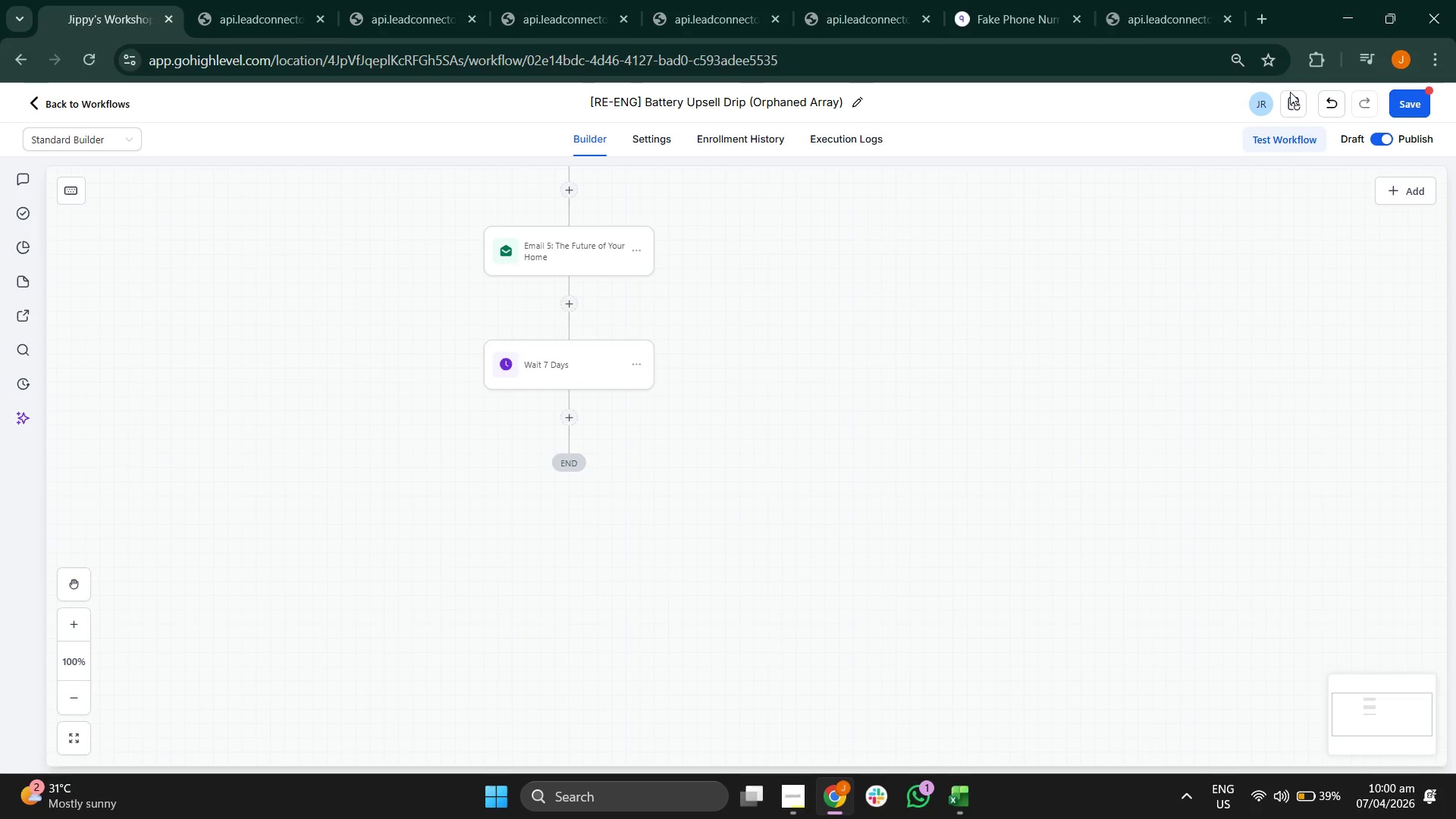 
left_click([1407, 107])
 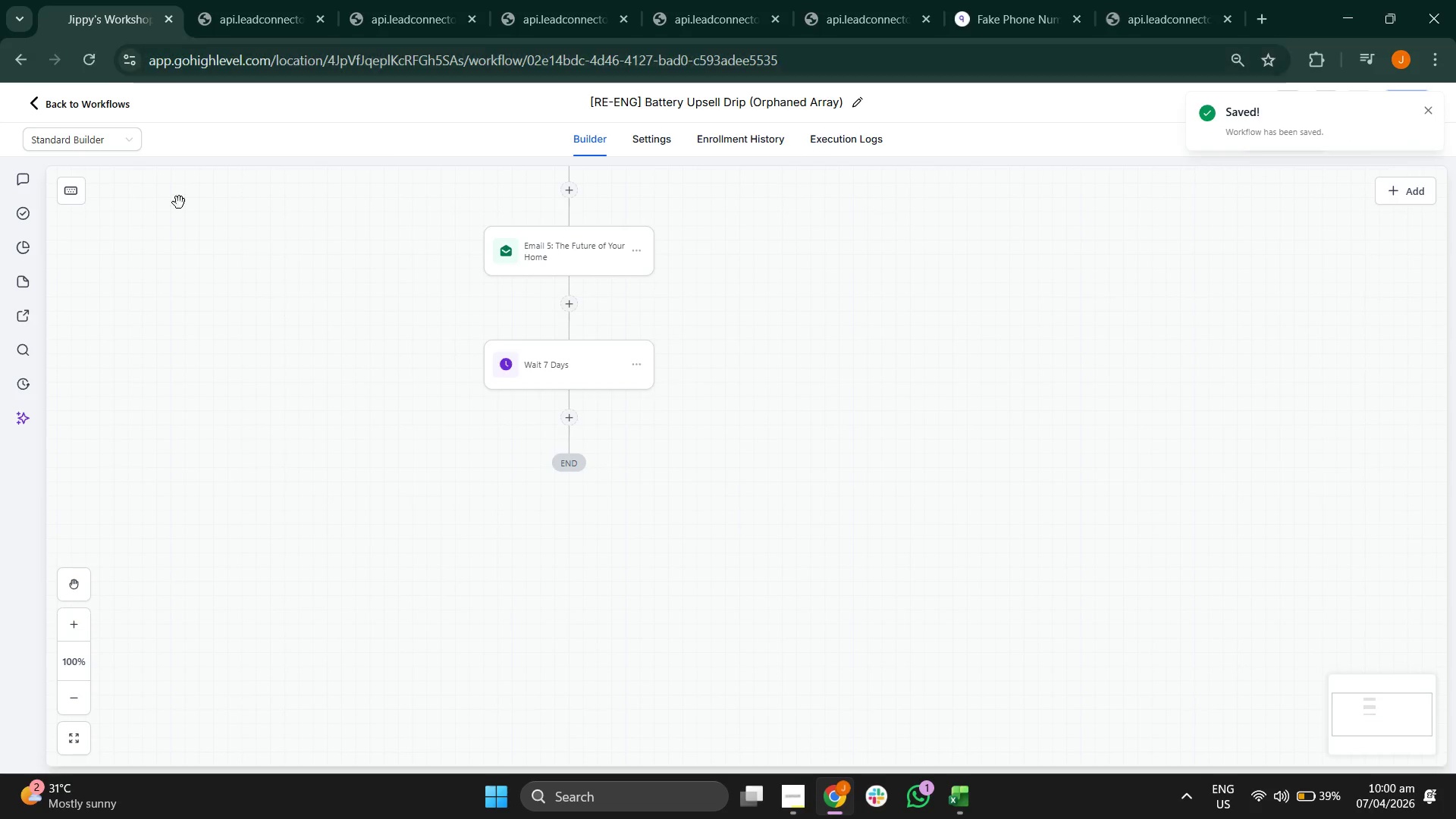 
left_click([32, 102])
 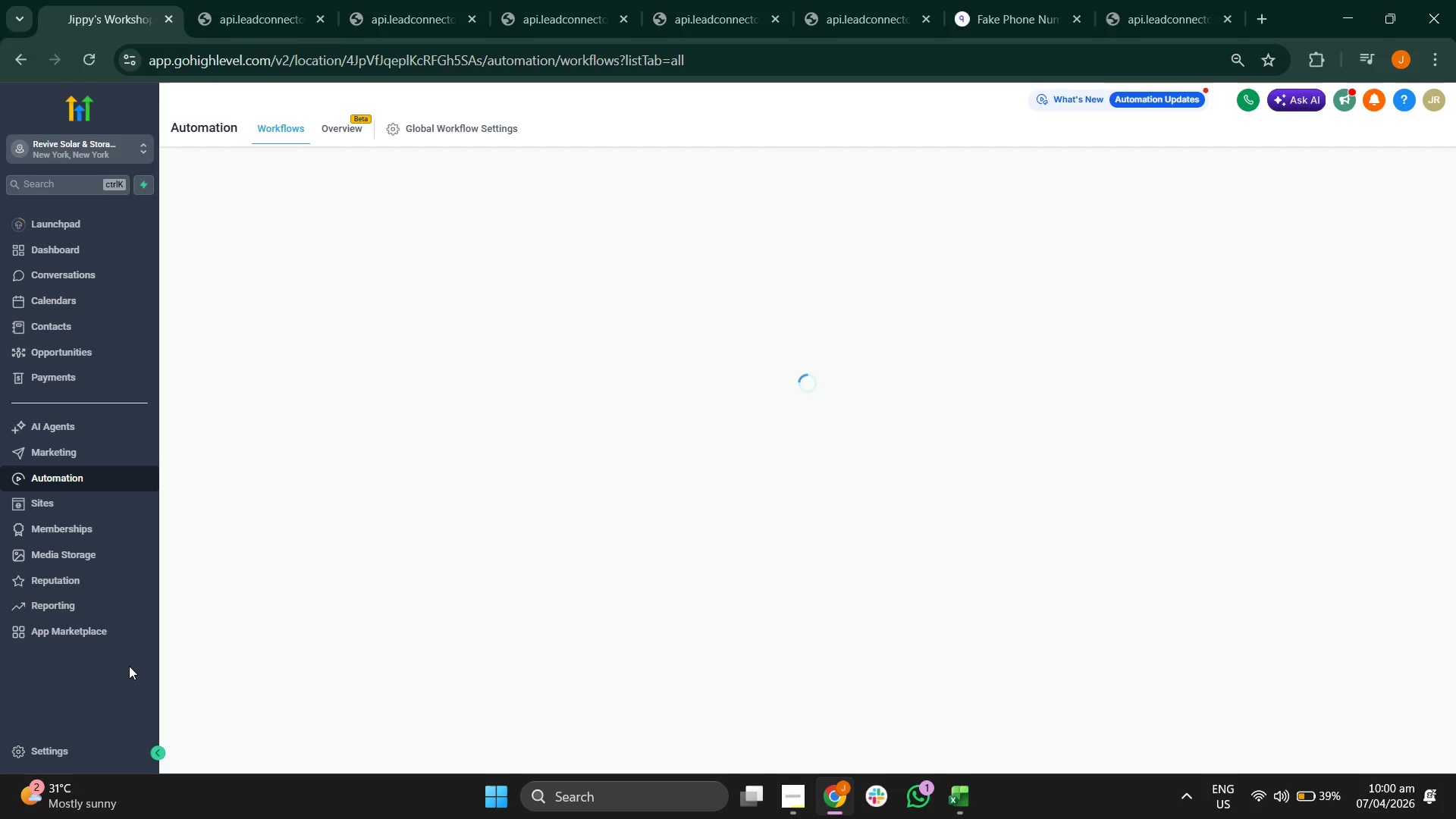 
wait(7.06)
 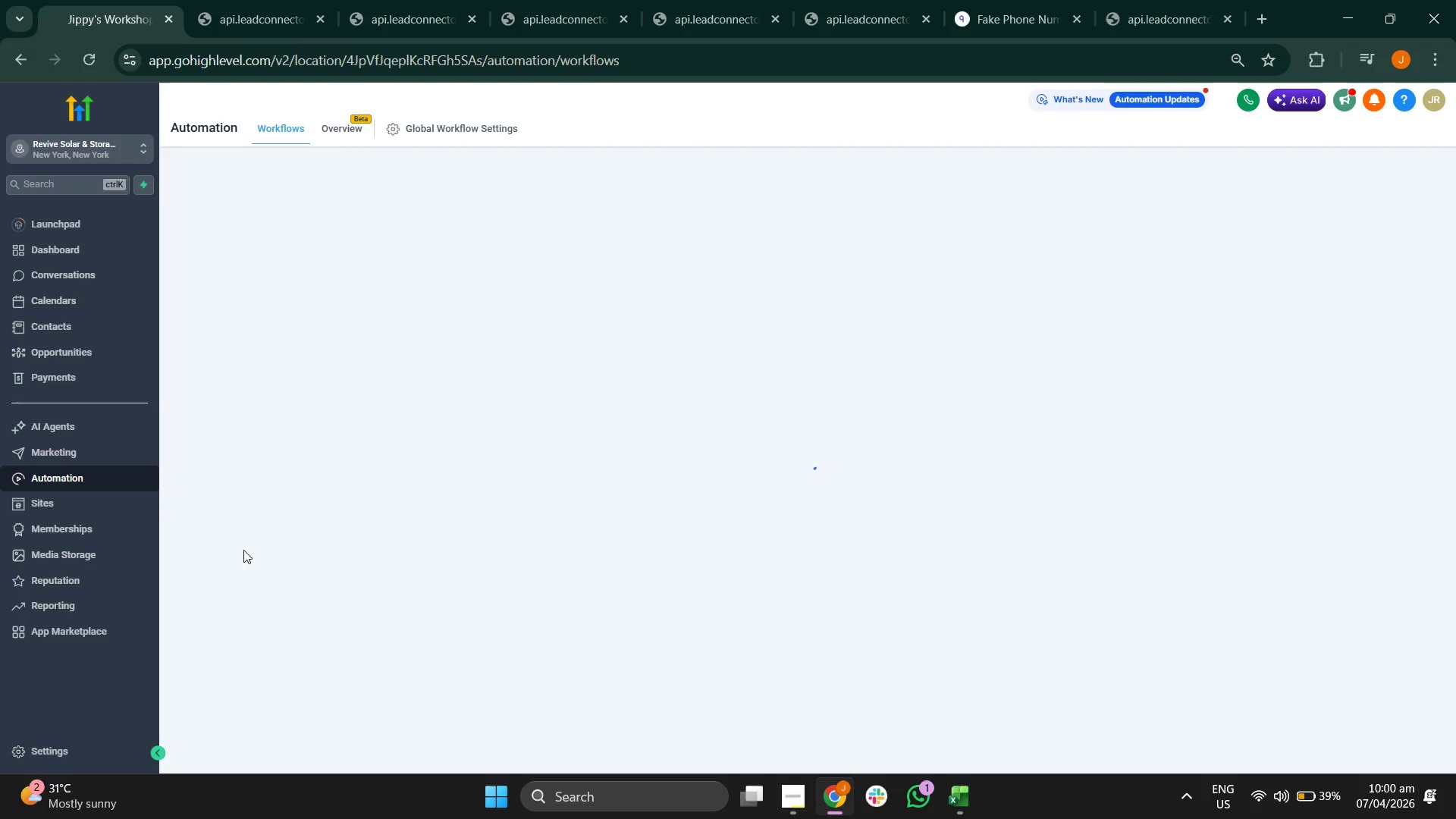 
left_click([111, 750])
 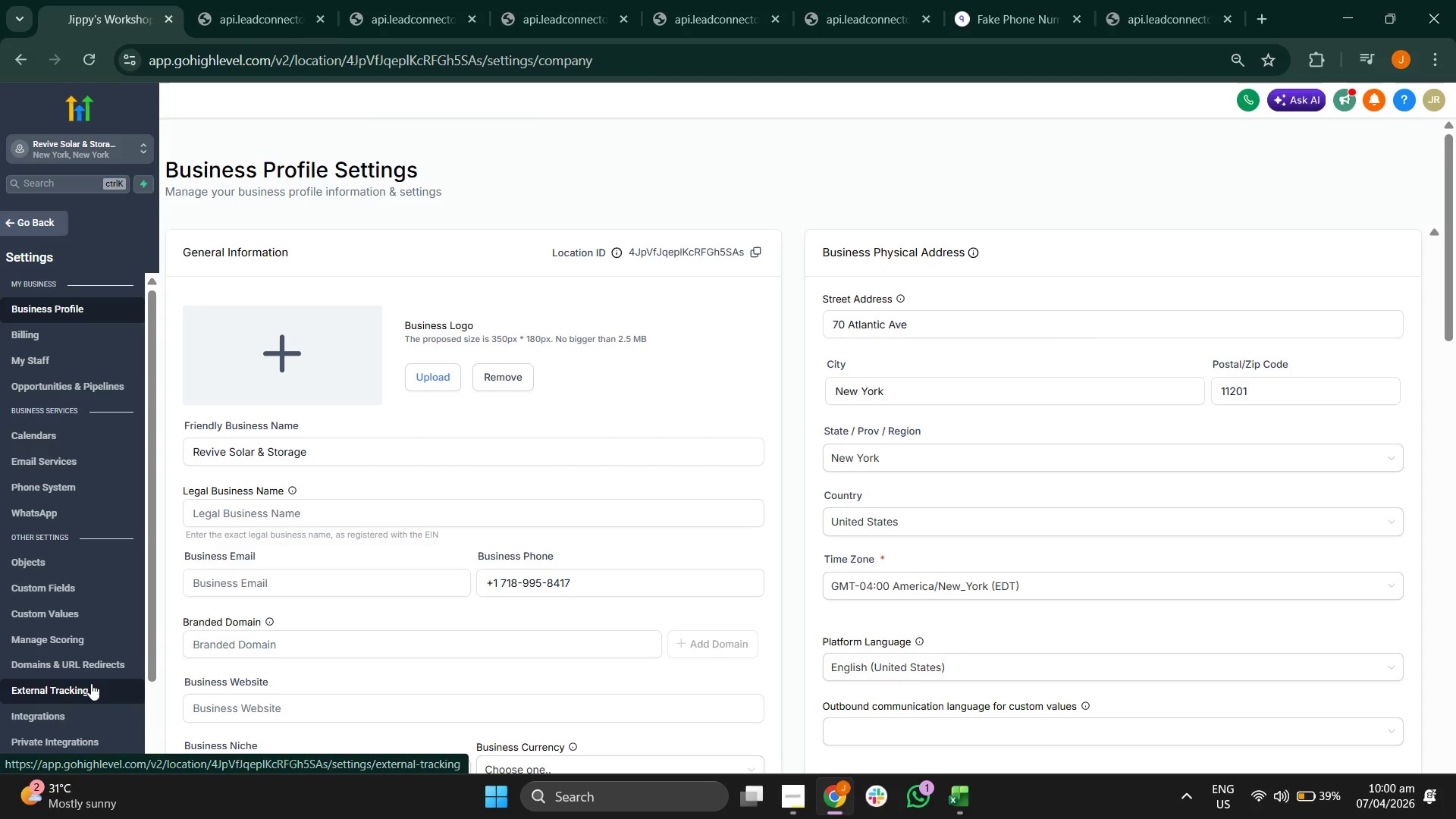 
wait(10.41)
 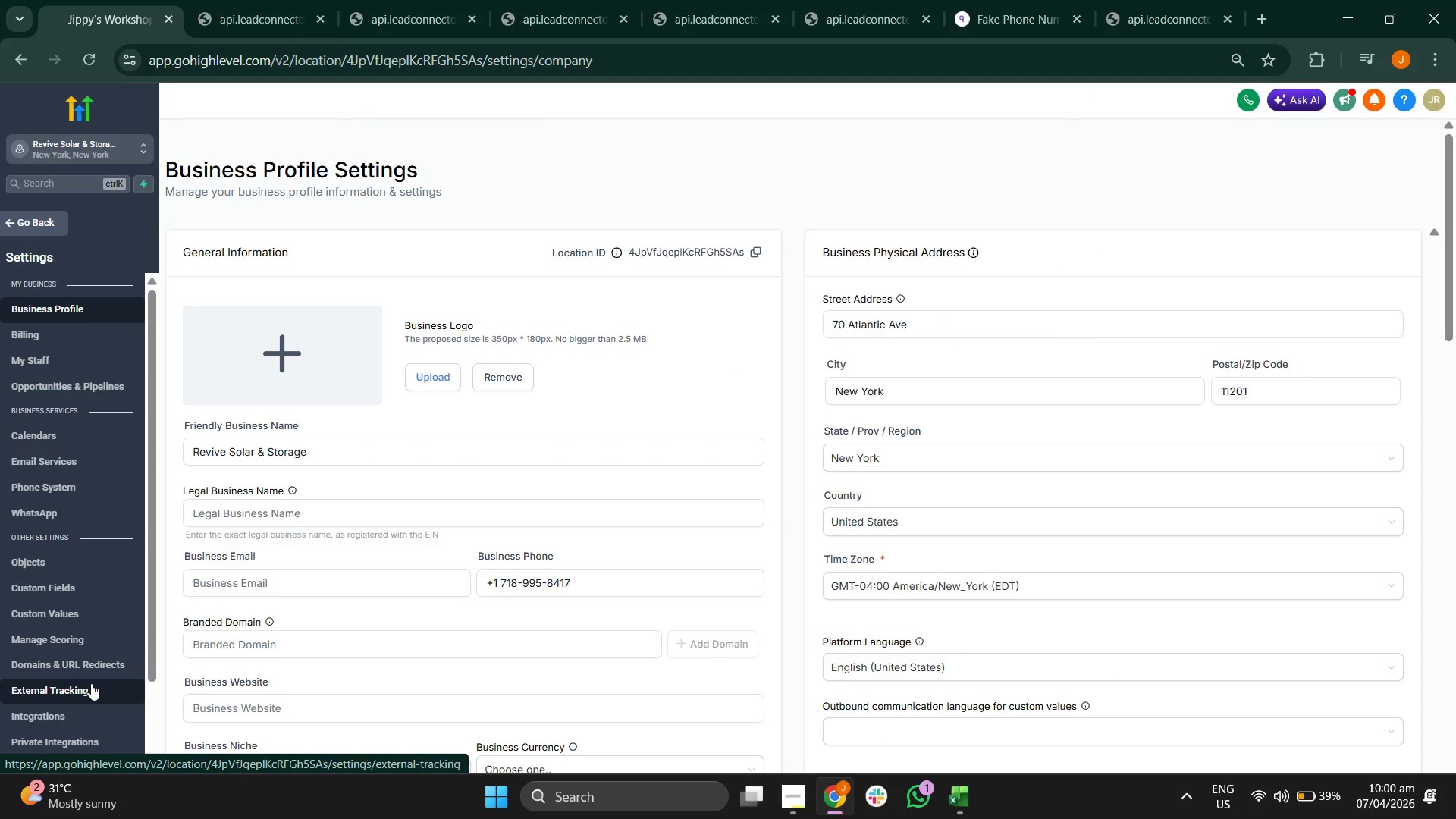 
left_click([99, 590])
 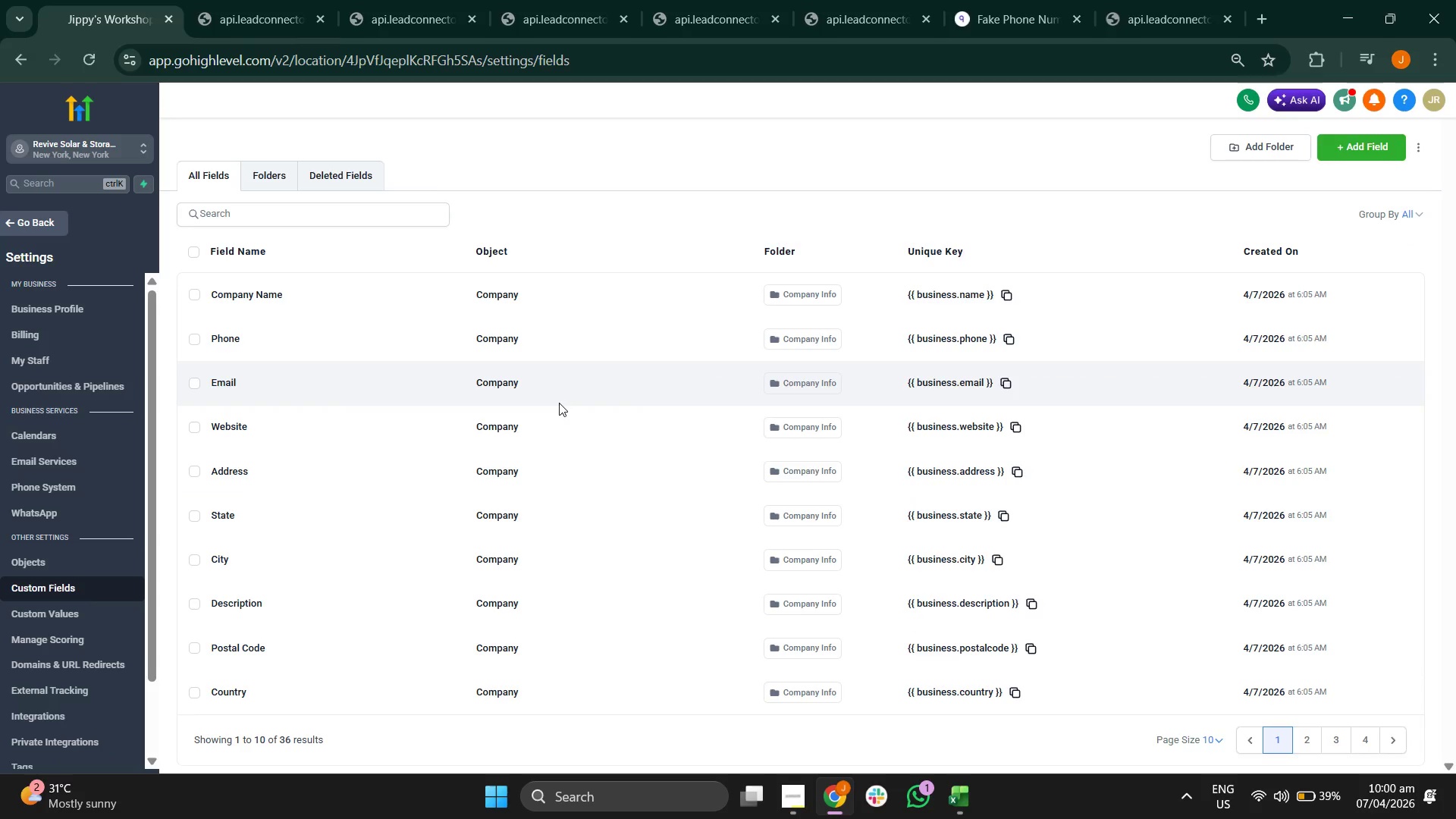 
wait(9.88)
 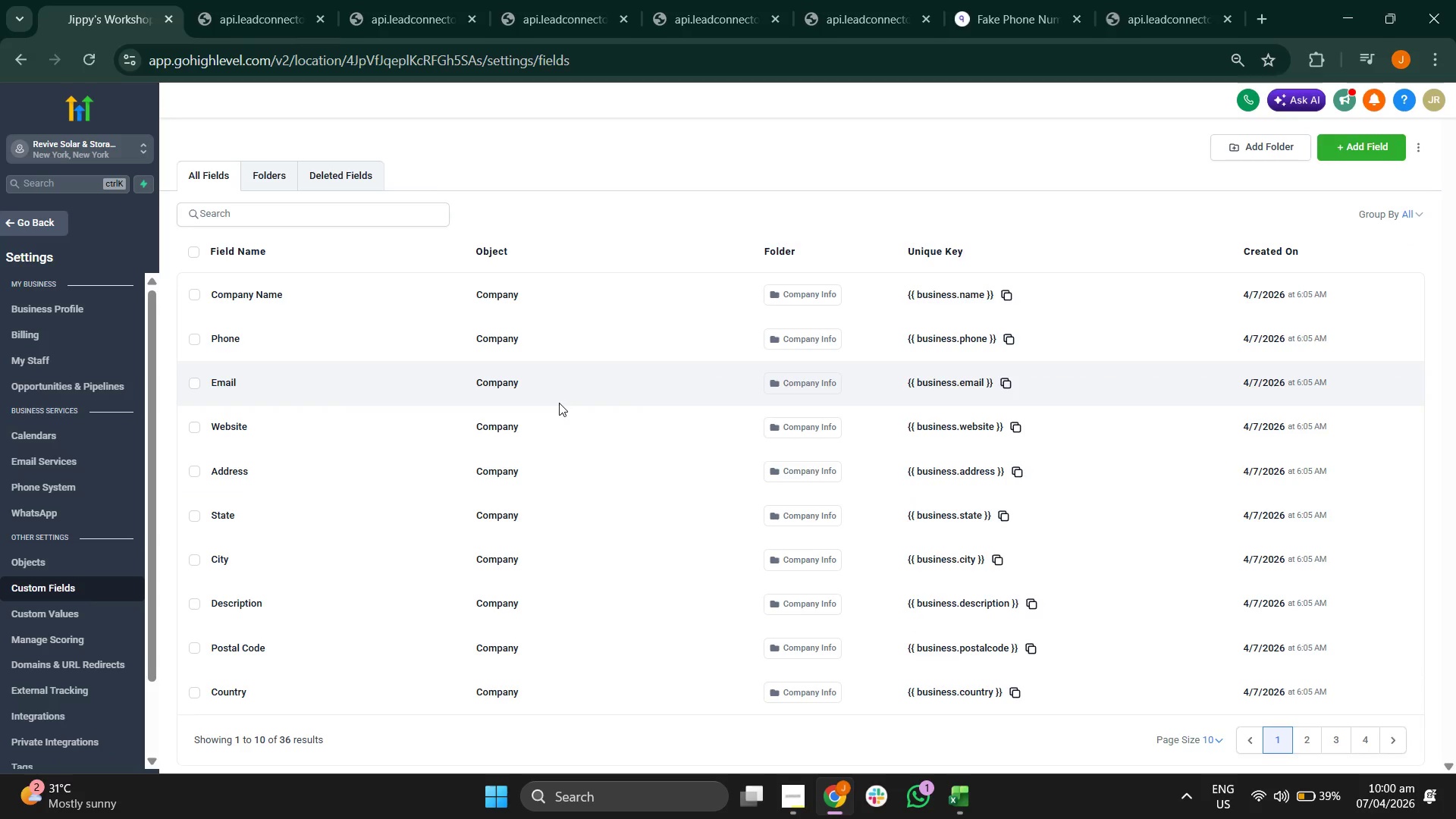 
left_click([262, 178])
 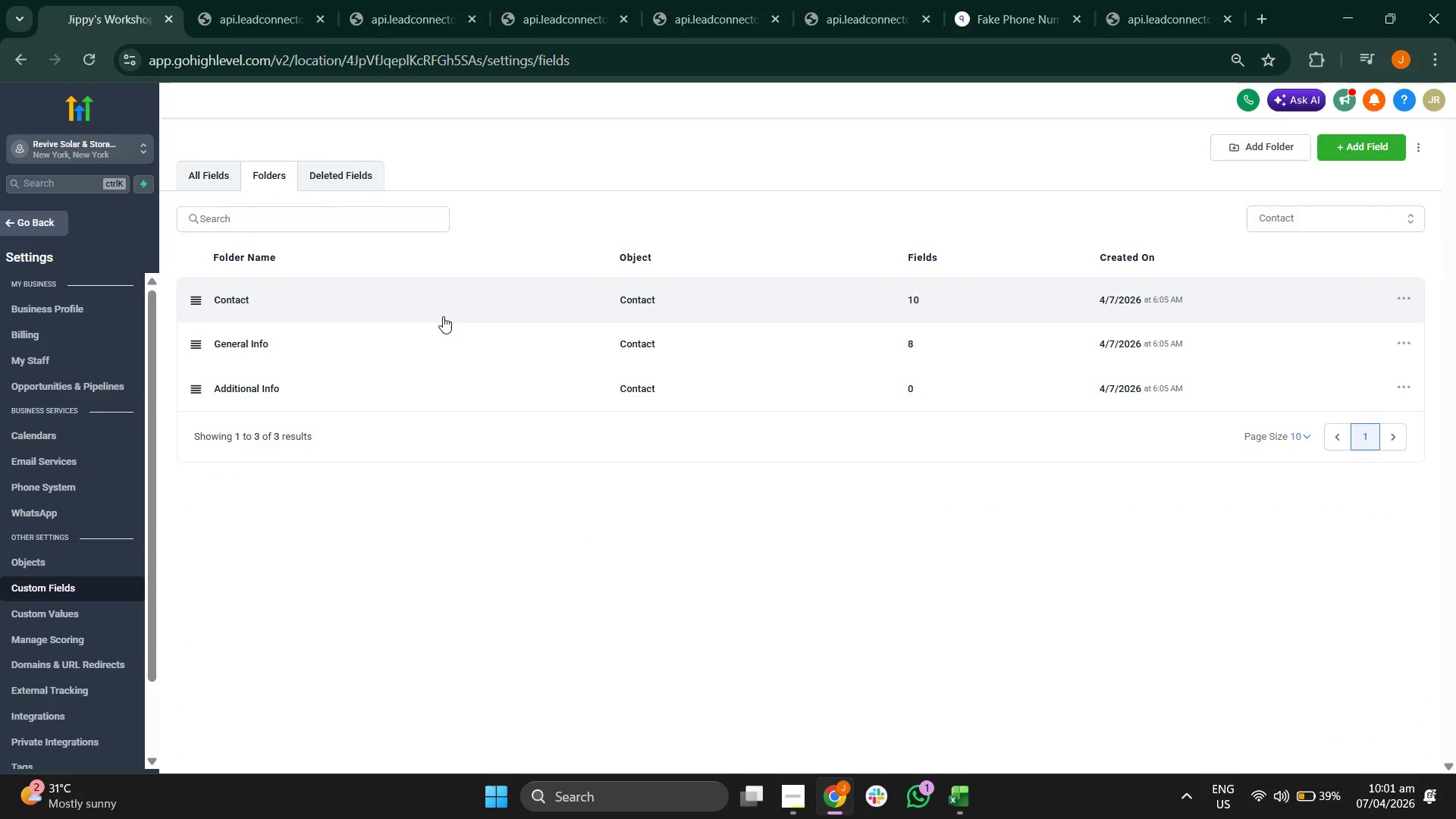 
left_click([385, 292])
 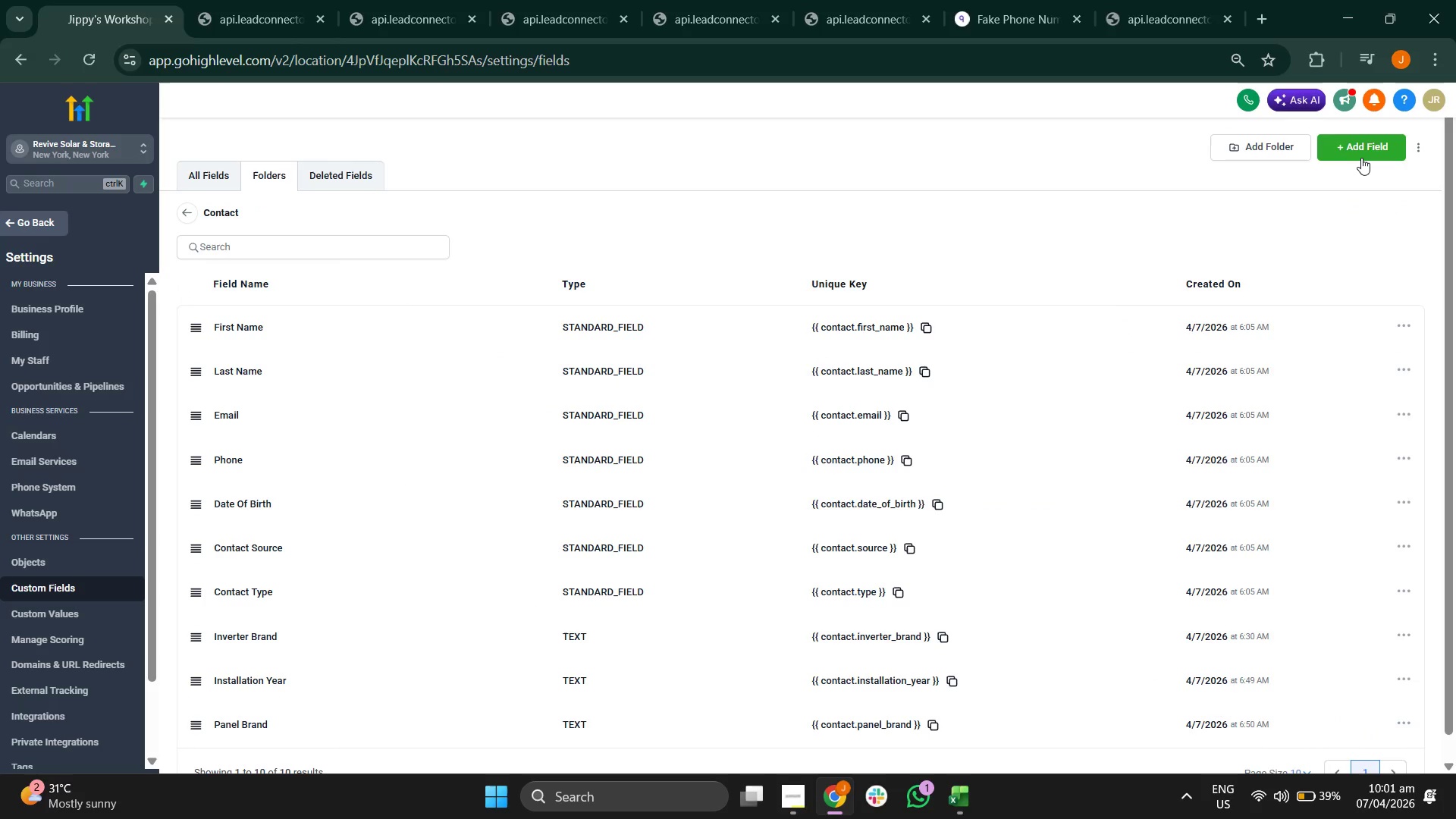 
left_click([1361, 158])
 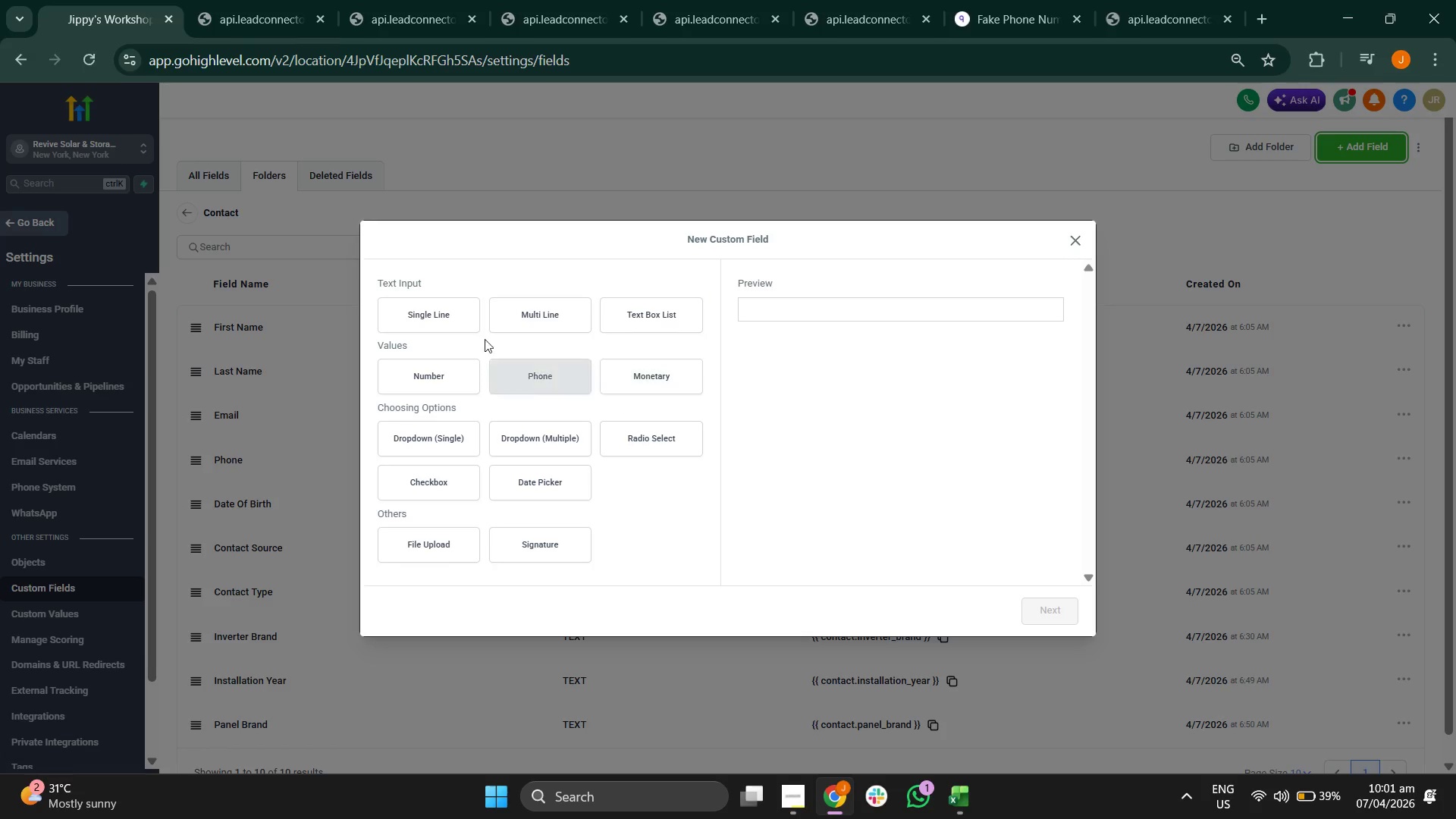 
left_click([449, 315])
 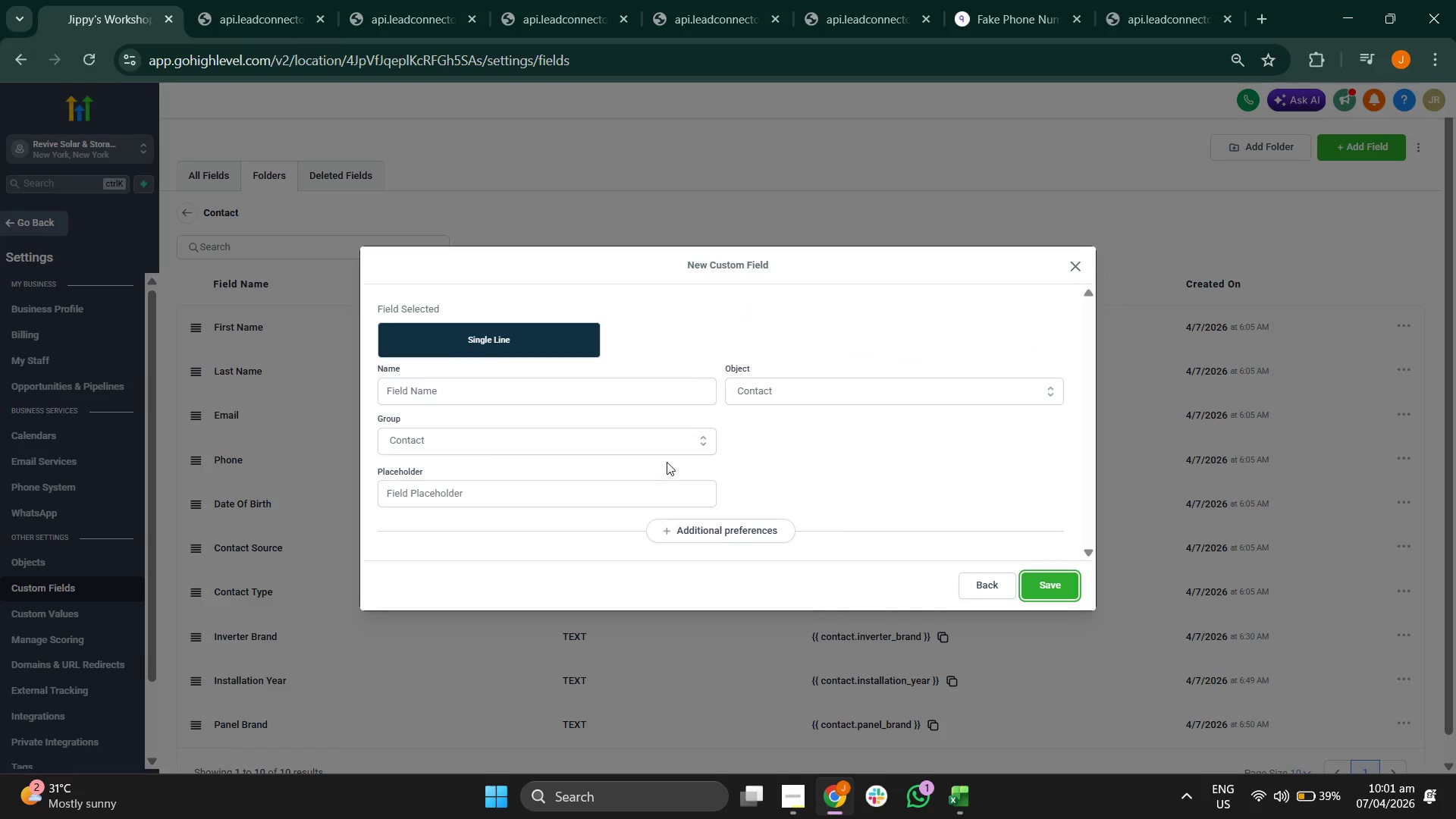 
left_click([529, 393])
 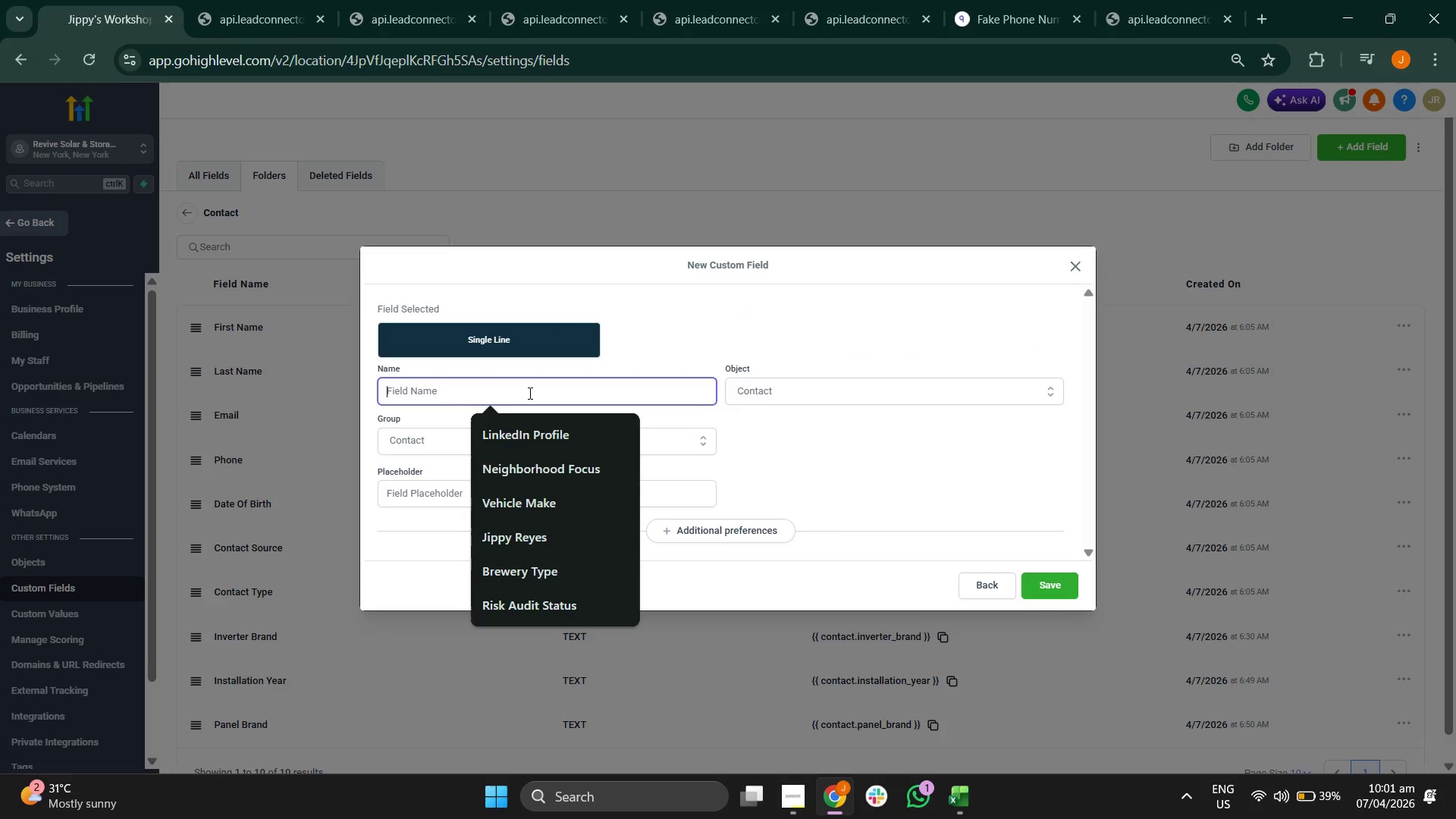 
type(Appon)
key(Backspace)
key(Backspace)
 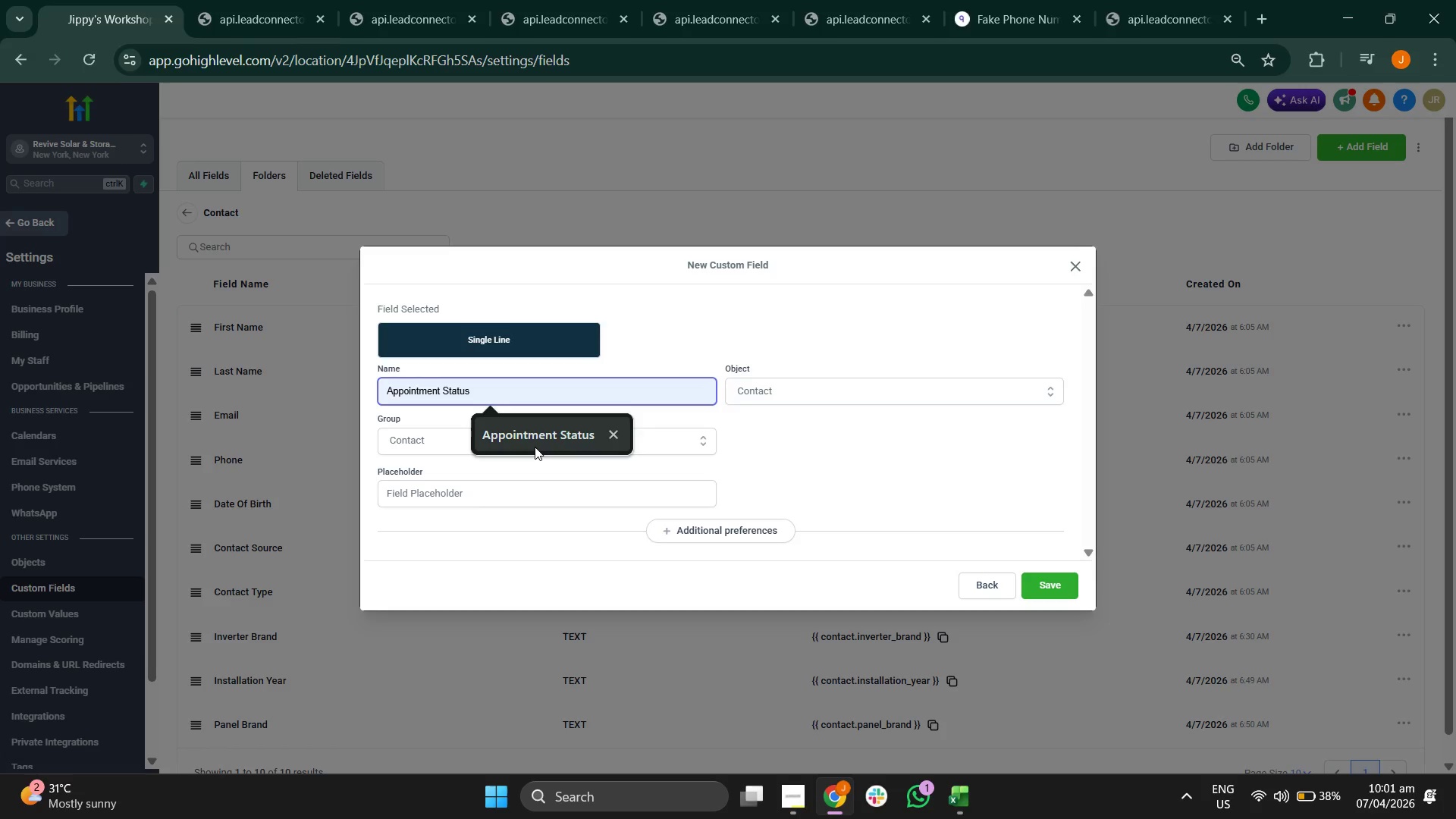 
left_click([535, 447])
 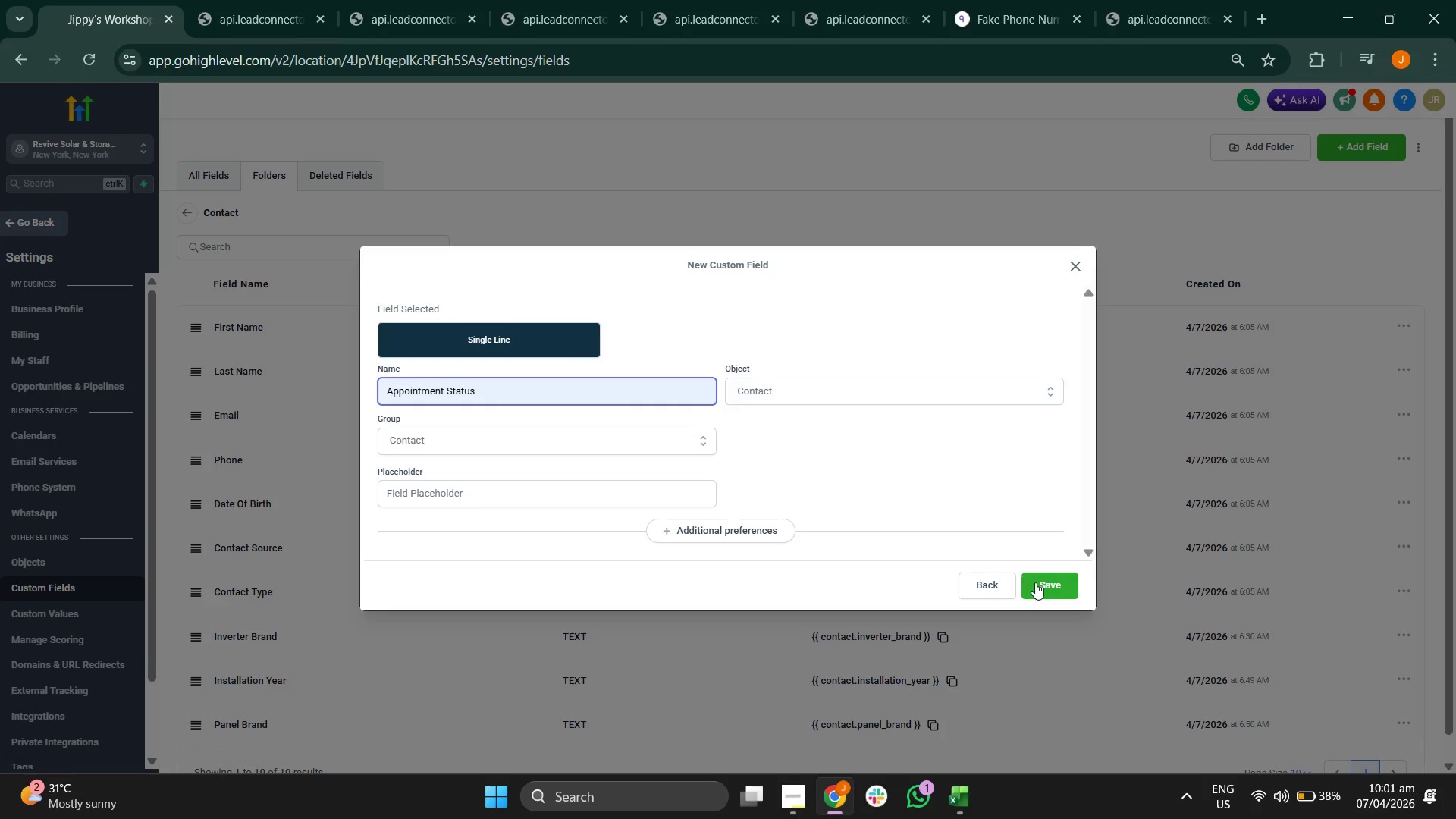 
left_click([1046, 585])
 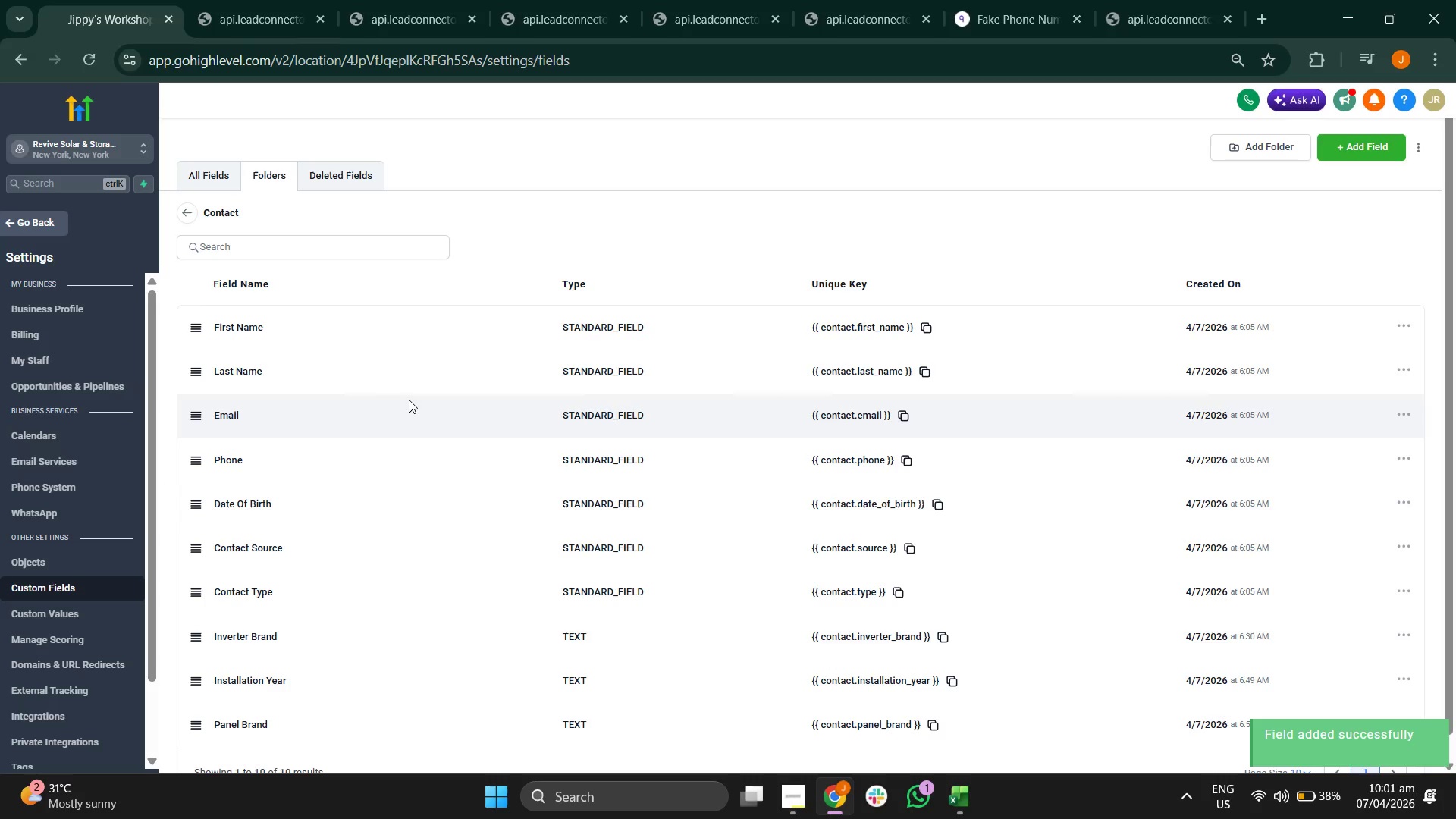 
scroll: coordinate [621, 387], scroll_direction: down, amount: 2.0
 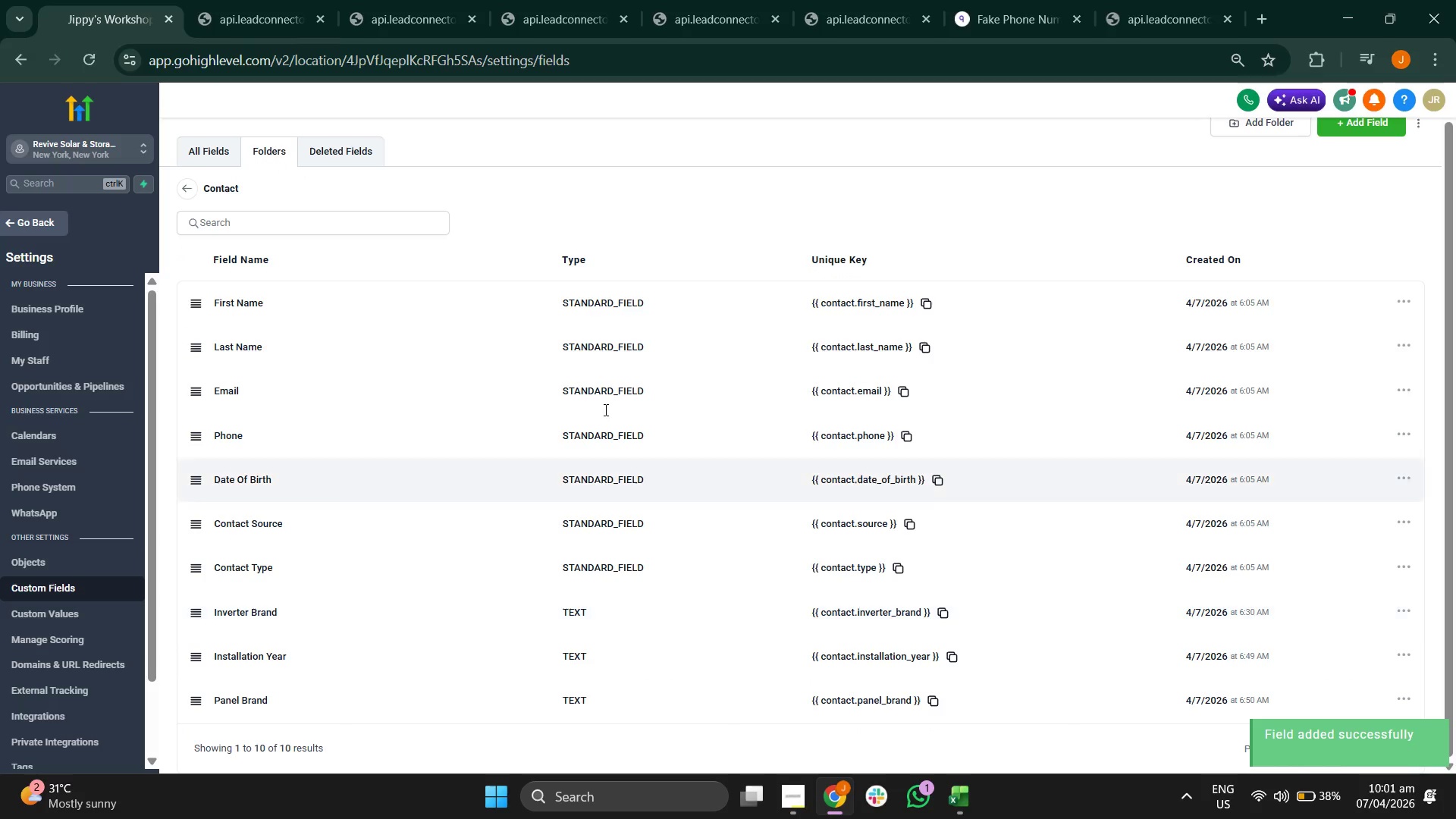 
left_click([190, 196])
 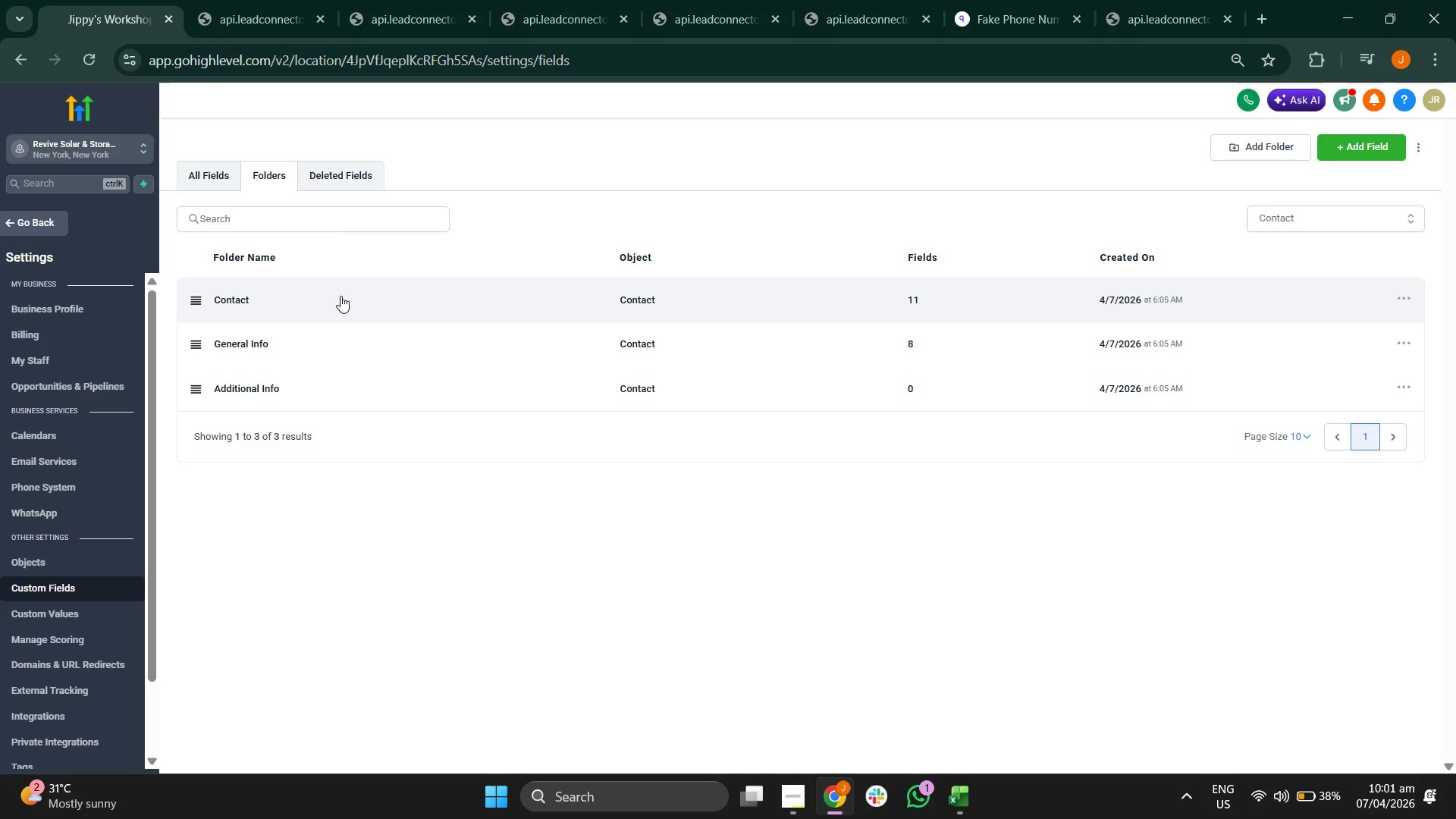 
left_click([340, 296])
 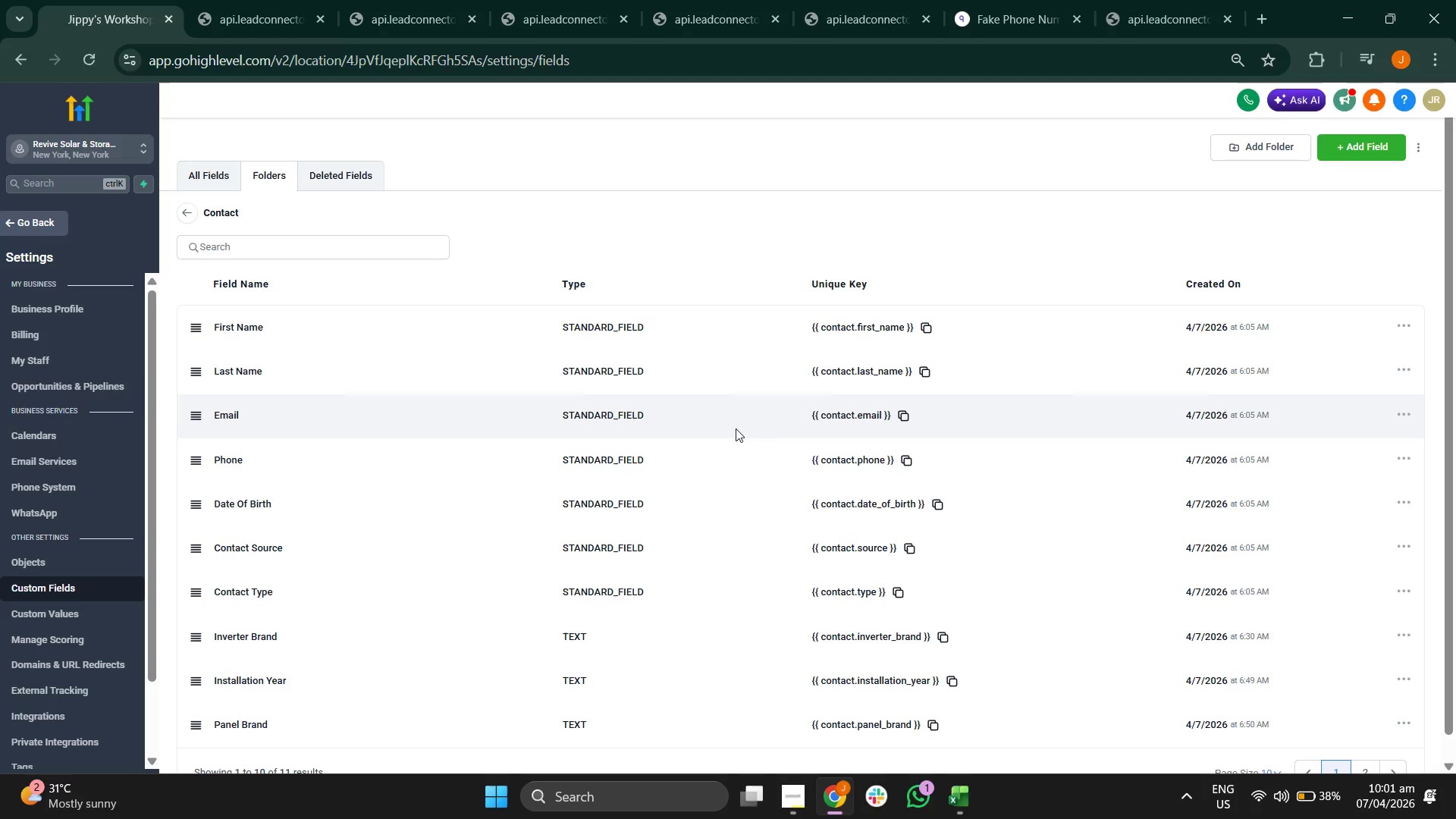 
wait(6.81)
 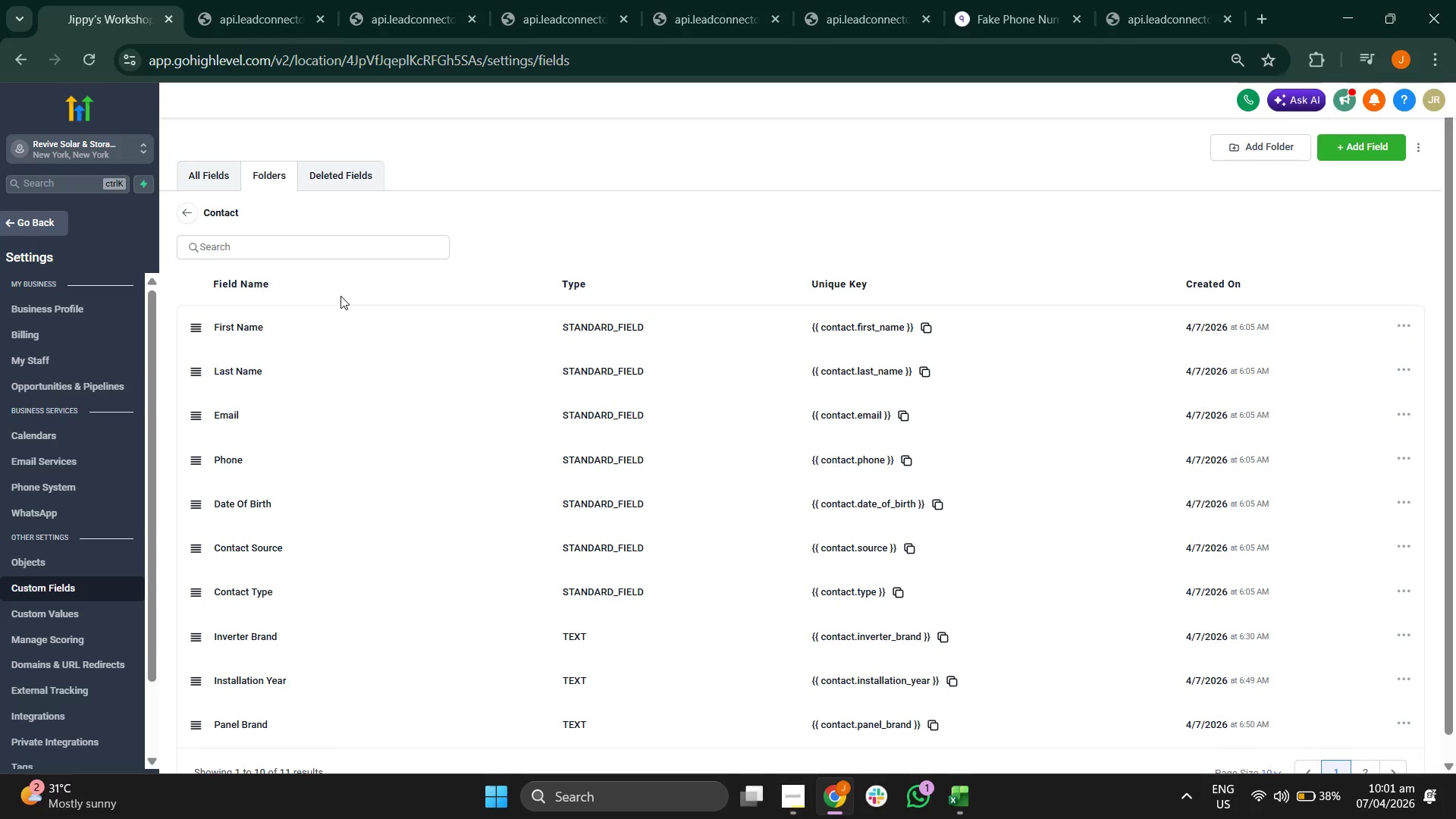 
scroll: coordinate [713, 375], scroll_direction: down, amount: 4.0
 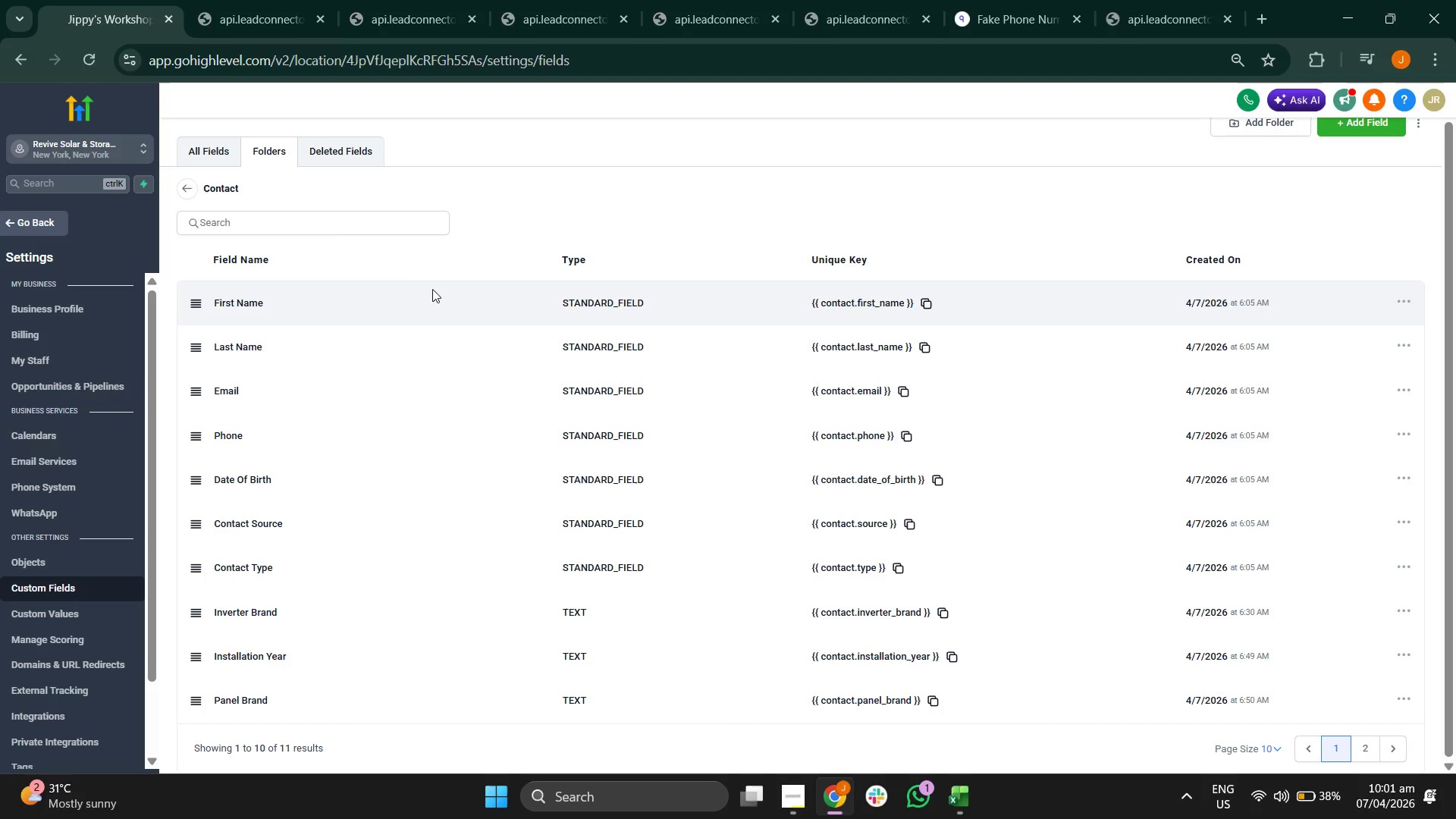 
left_click([190, 191])
 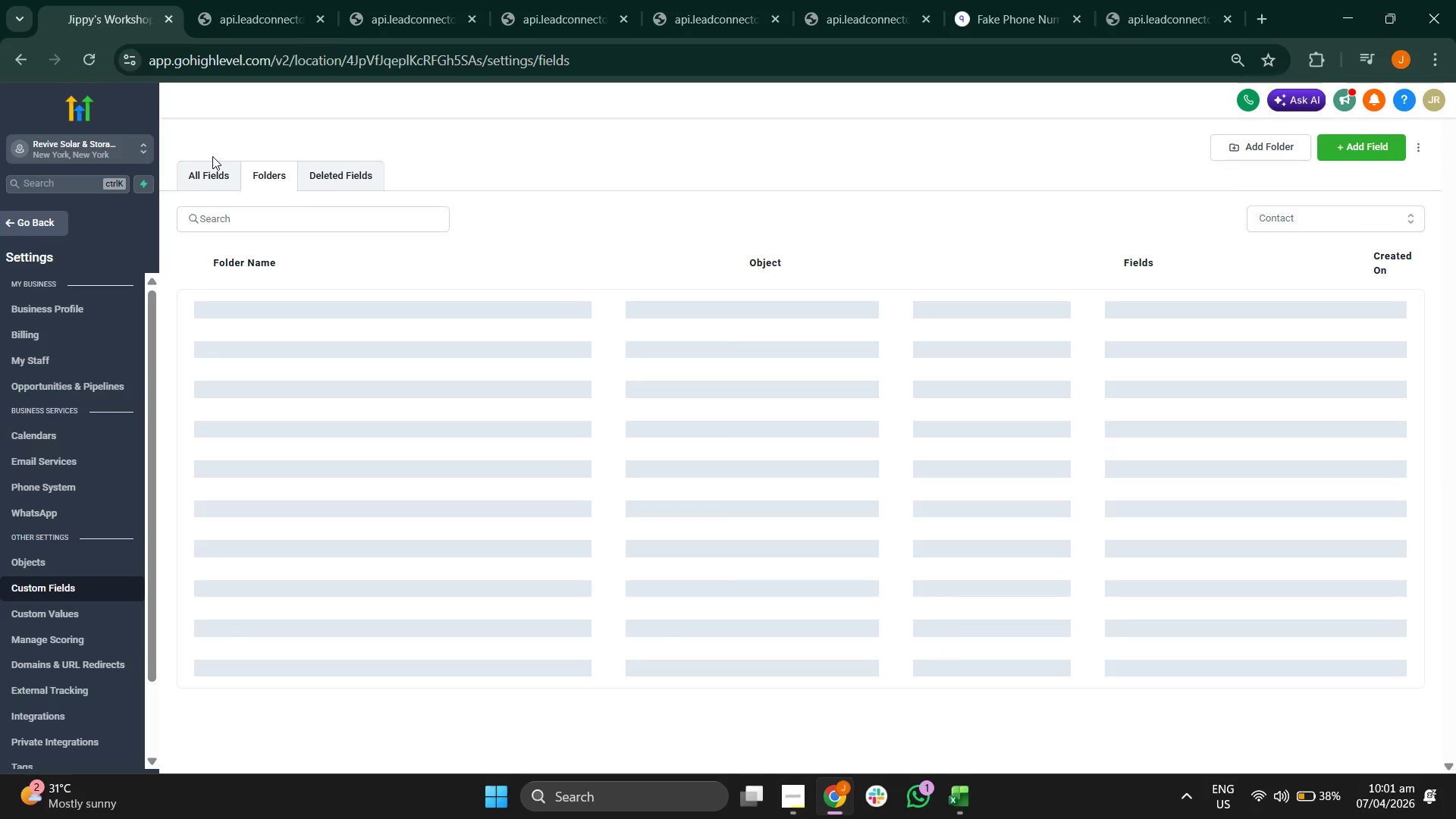 
left_click([212, 156])
 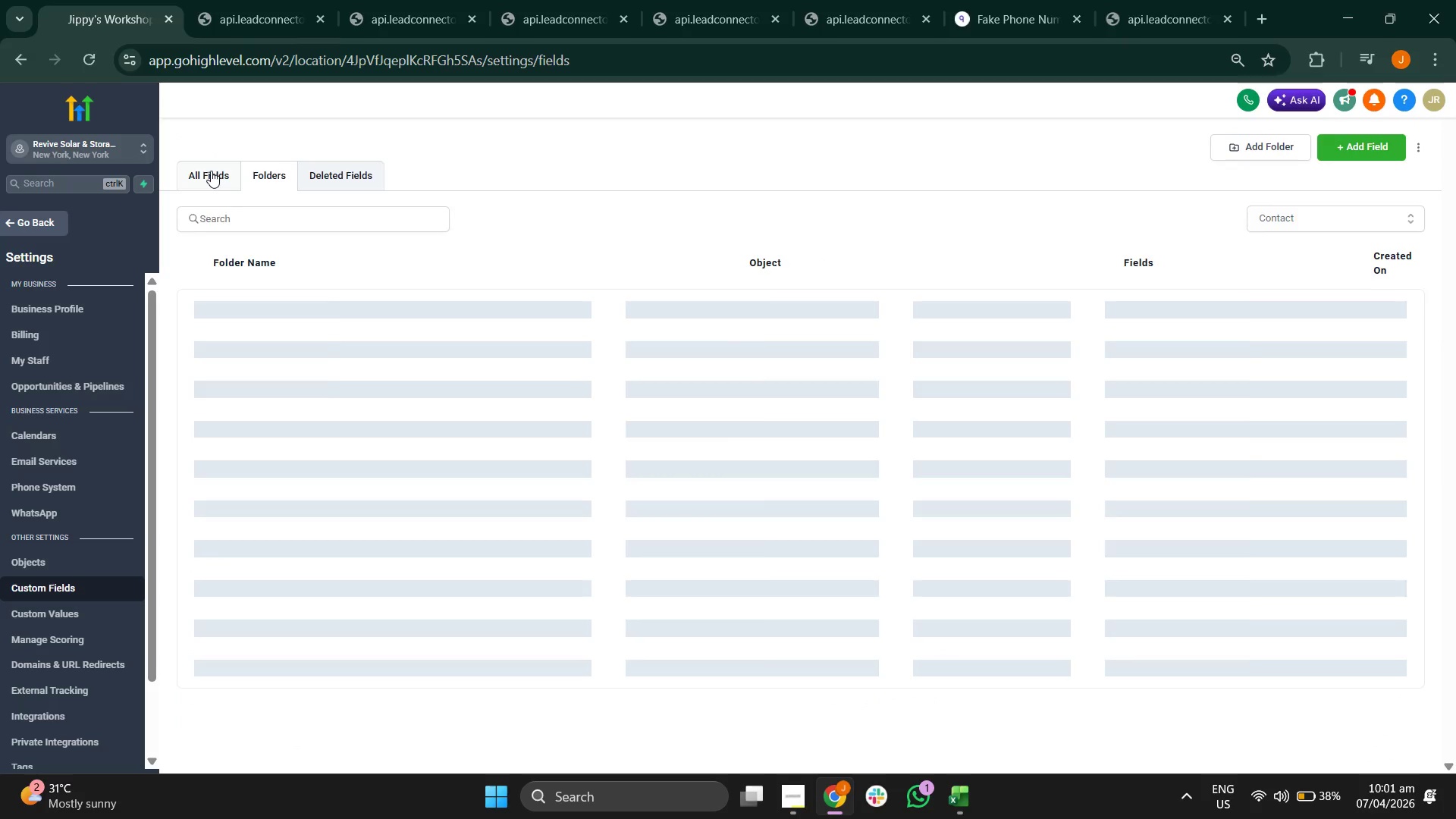 
double_click([211, 171])
 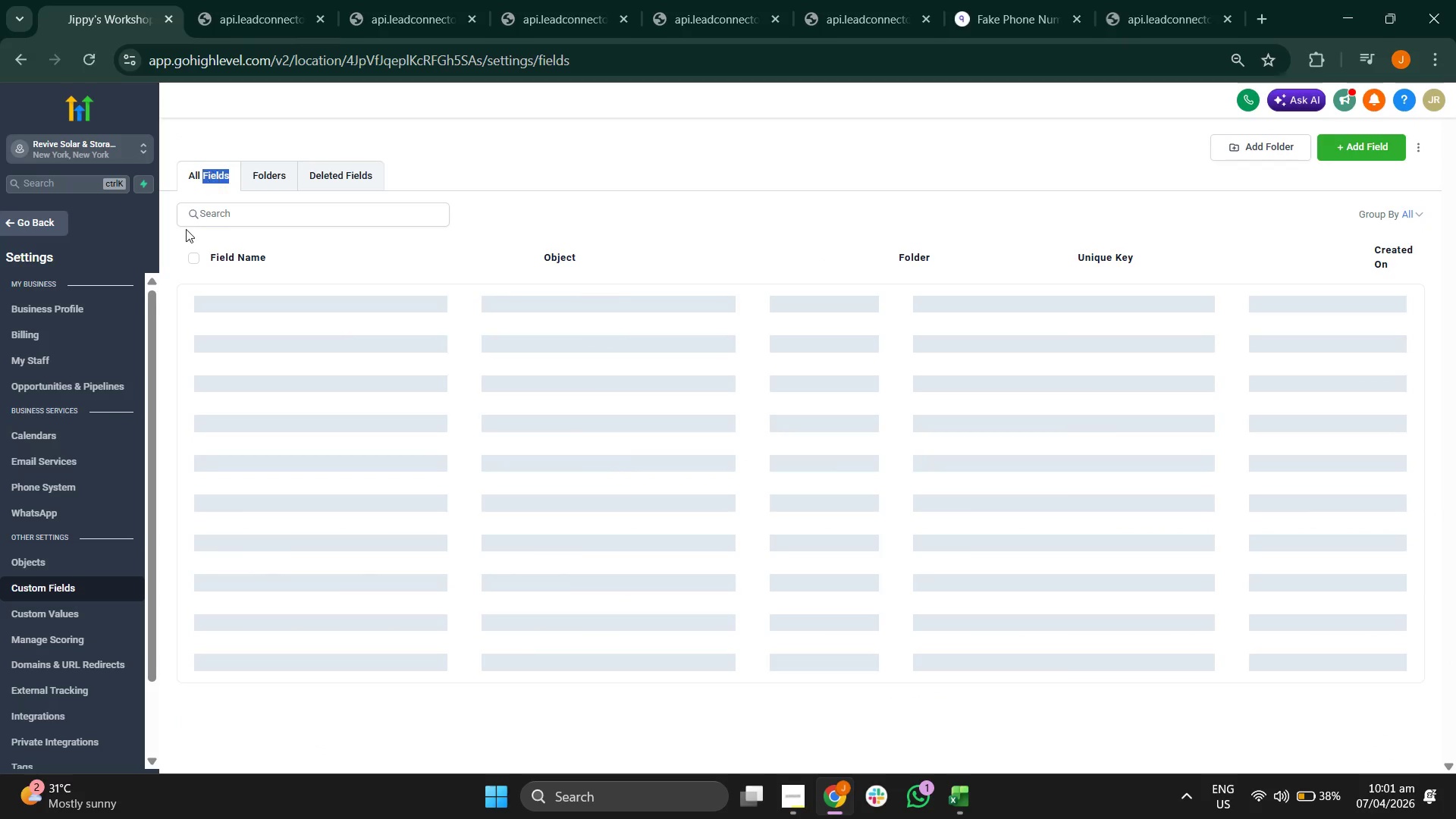 
triple_click([211, 171])
 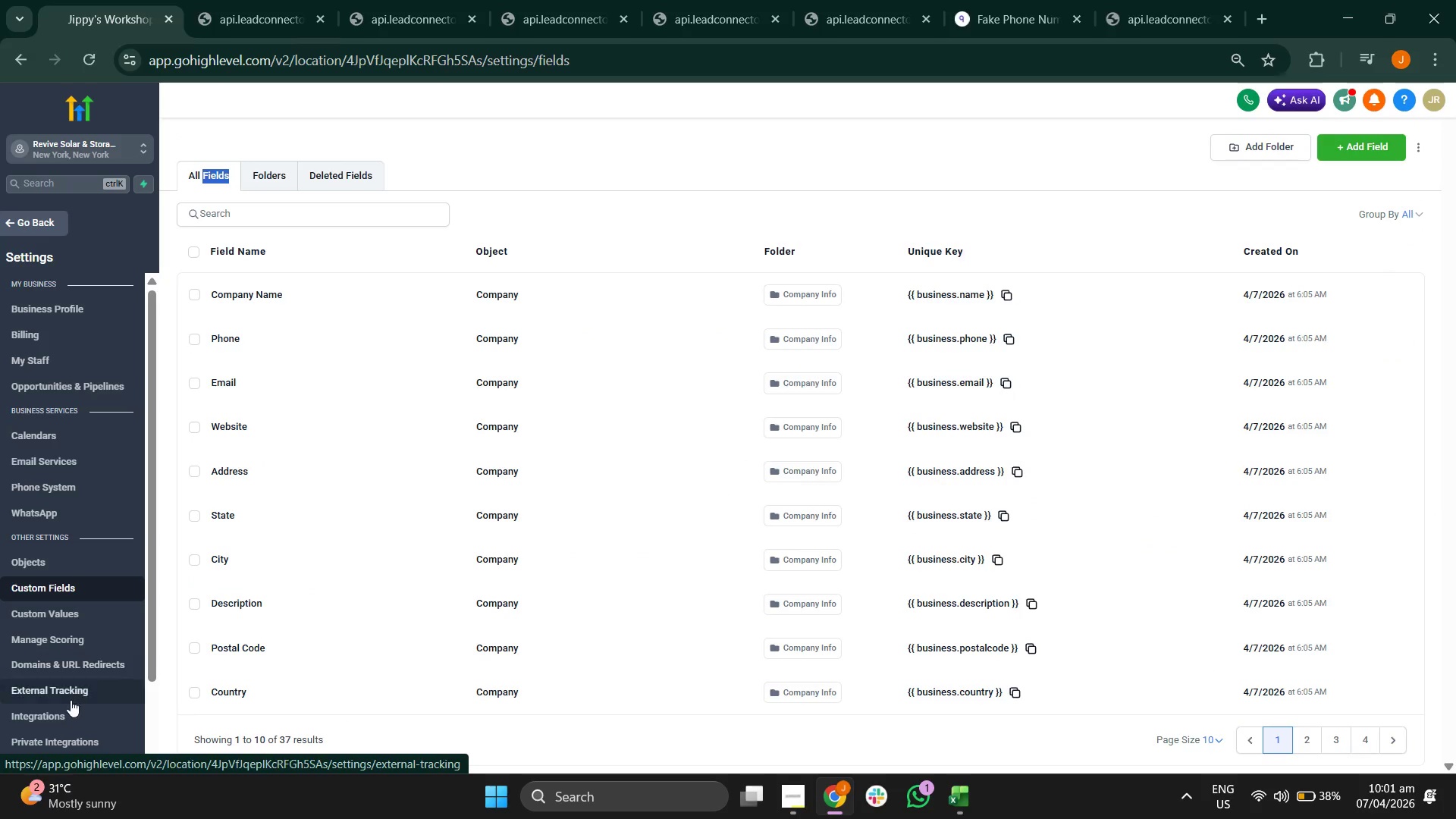 
wait(5.84)
 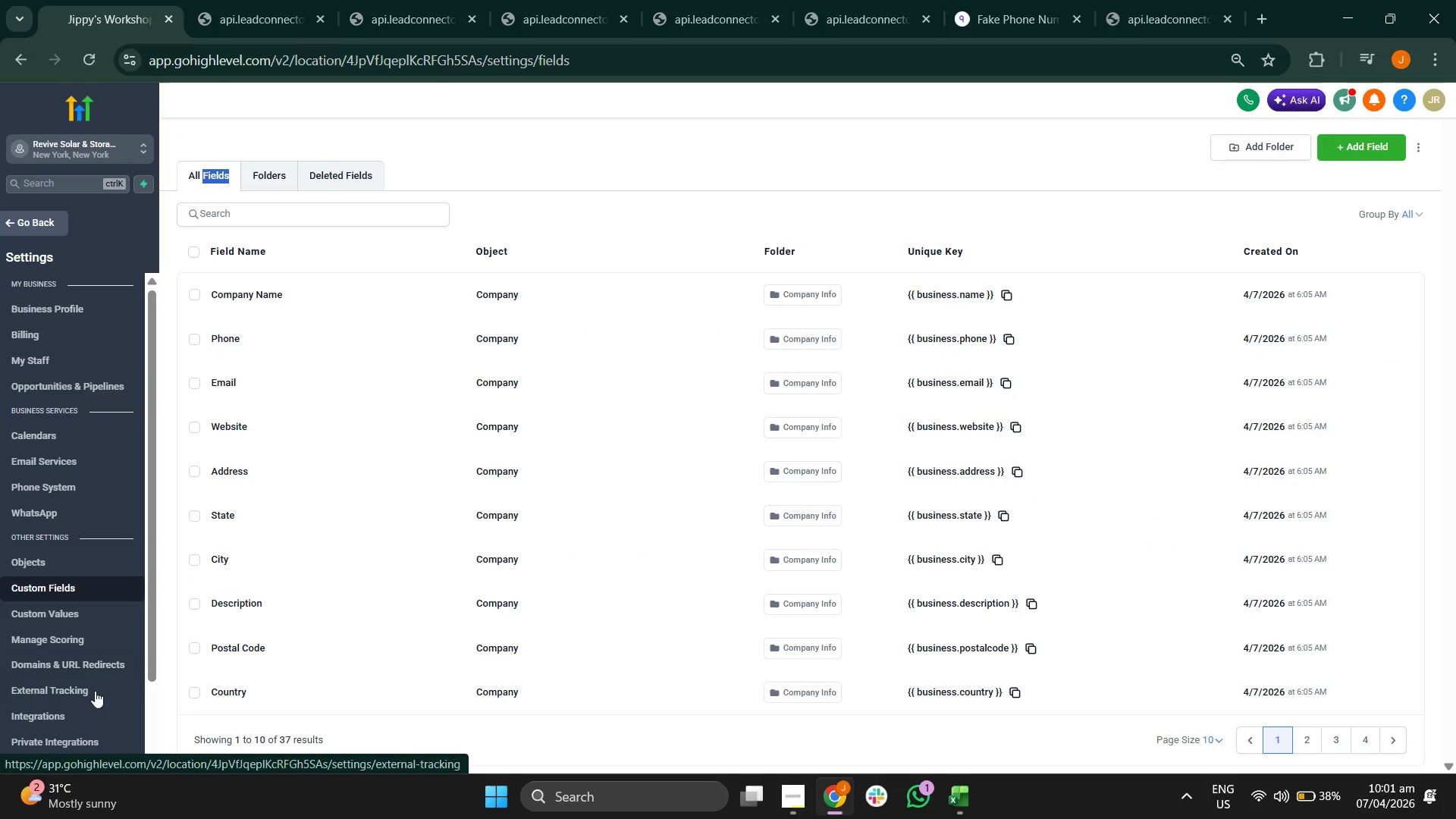 
scroll: coordinate [98, 665], scroll_direction: down, amount: 3.0
 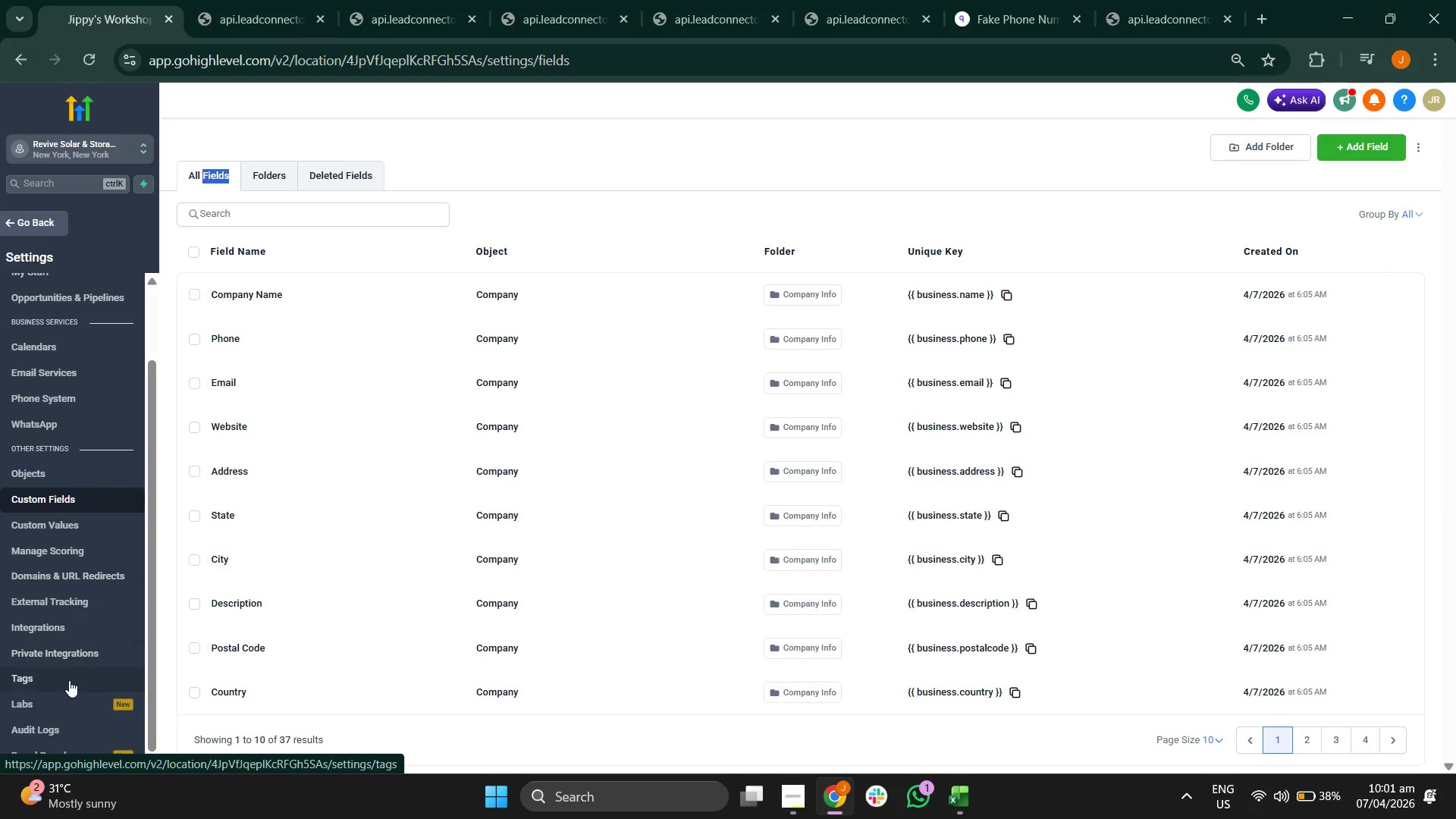 
left_click([67, 679])
 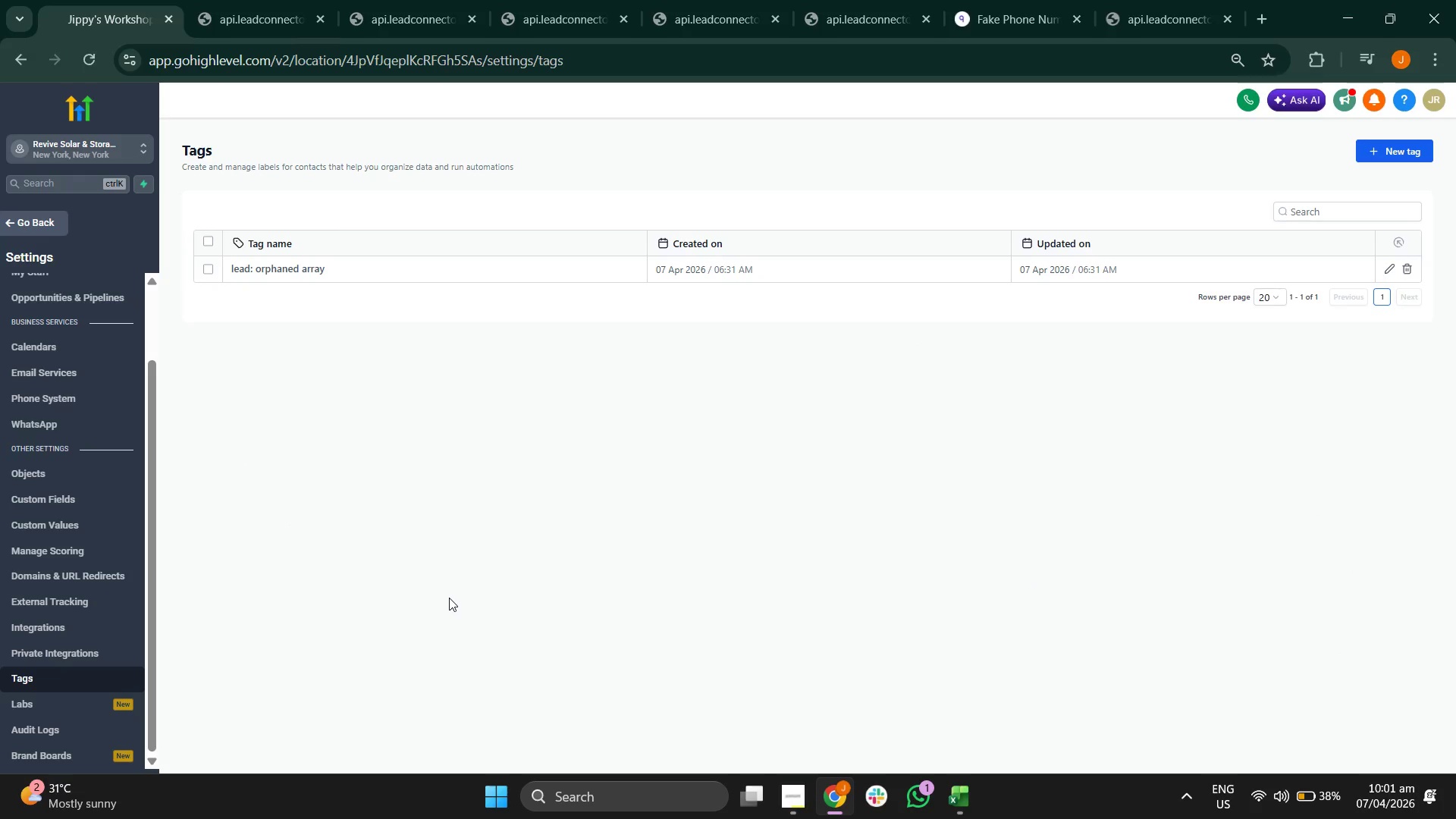 
wait(8.27)
 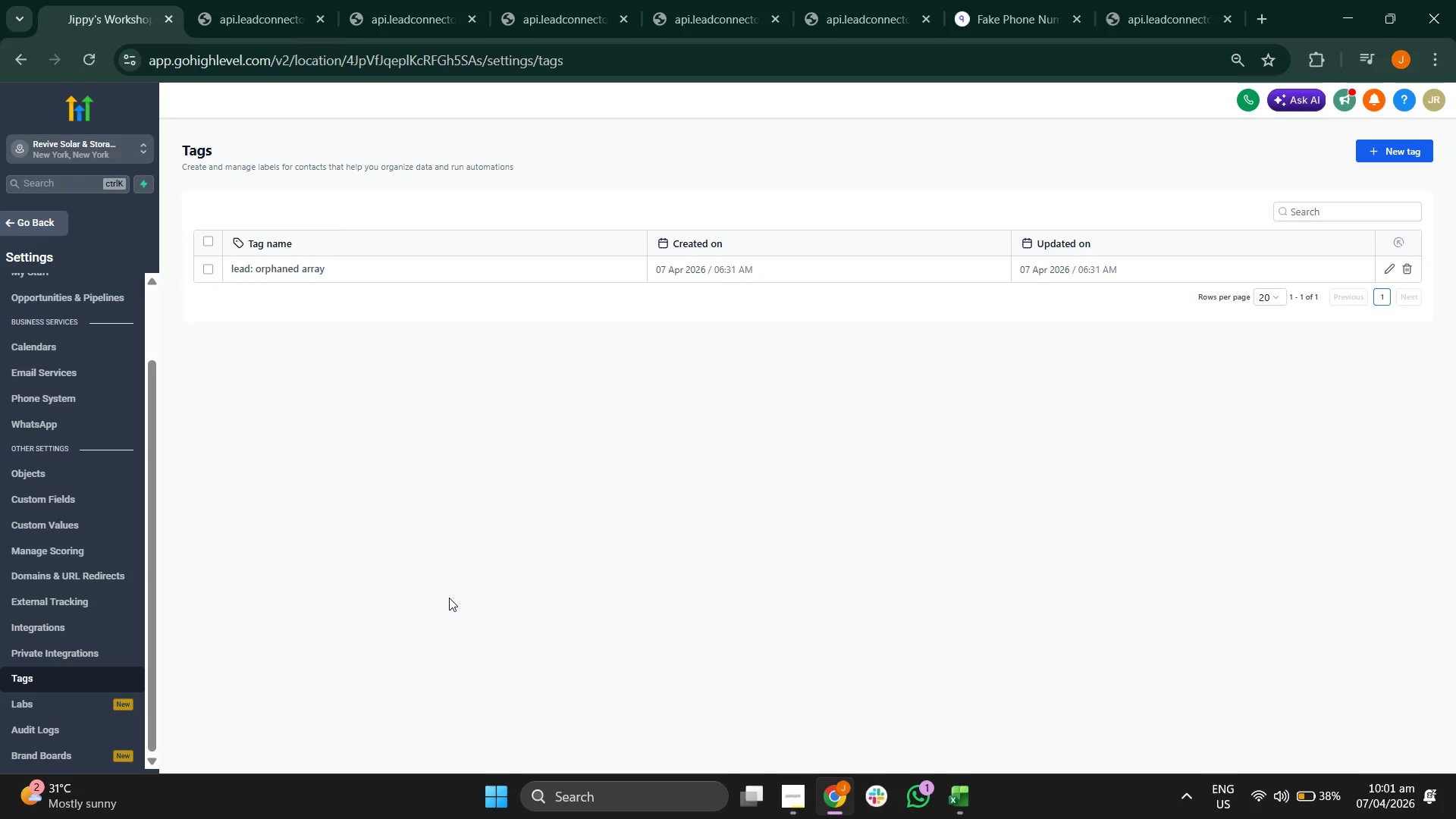 
left_click([1388, 155])
 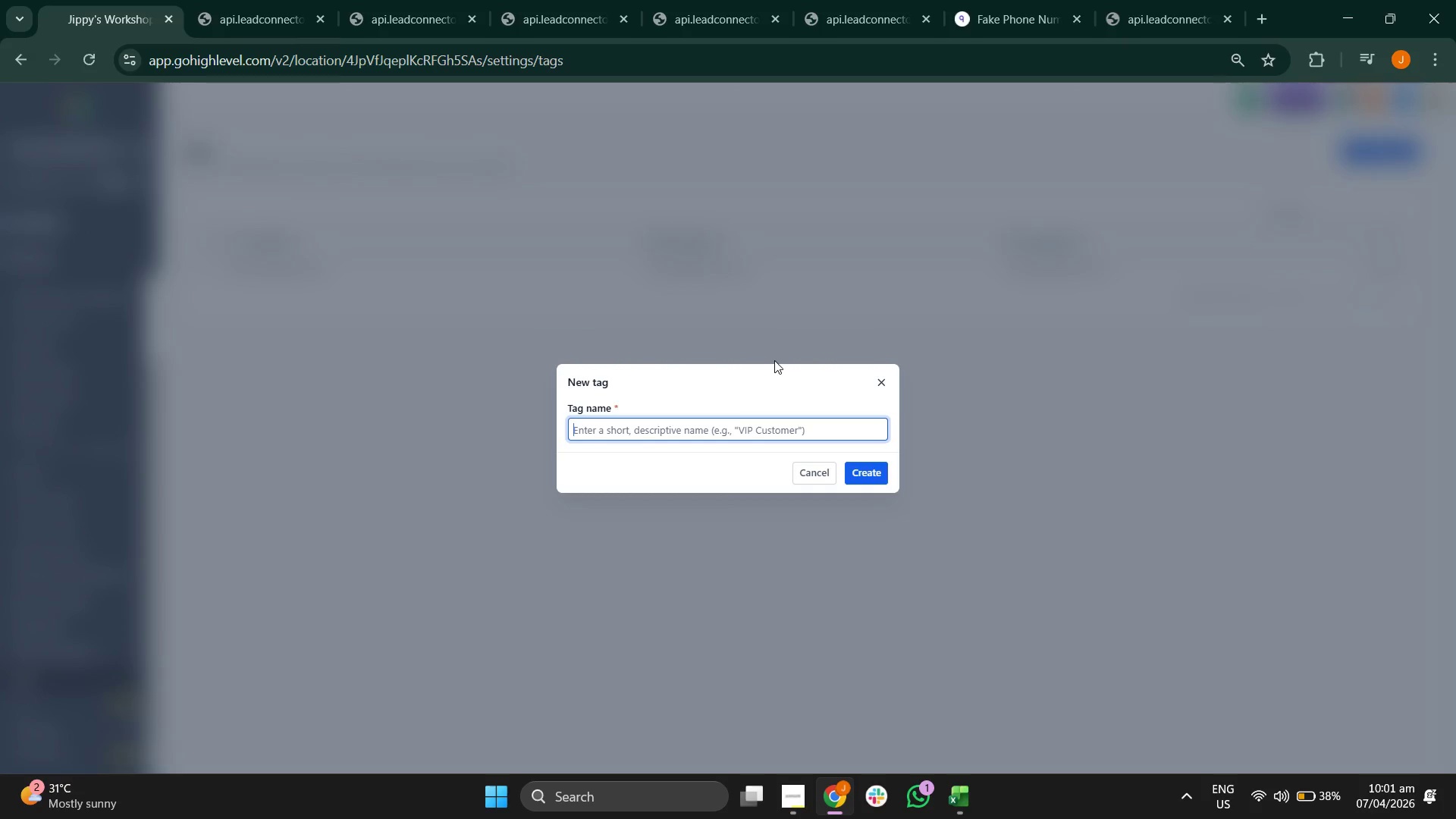 
type(Biike)
key(Backspace)
key(Backspace)
key(Backspace)
key(Backspace)
type(ooked Audit)
 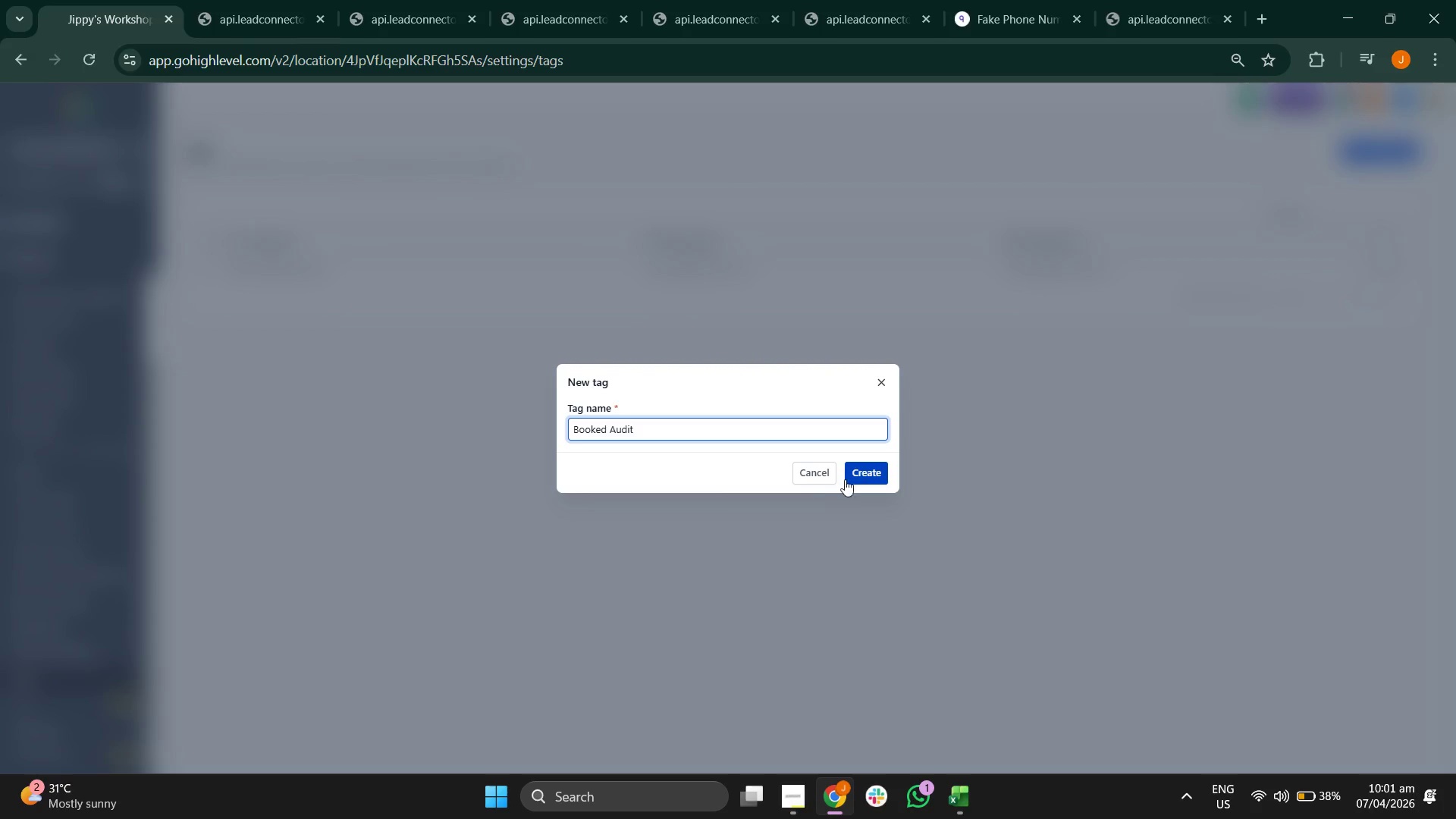 
left_click([616, 432])
 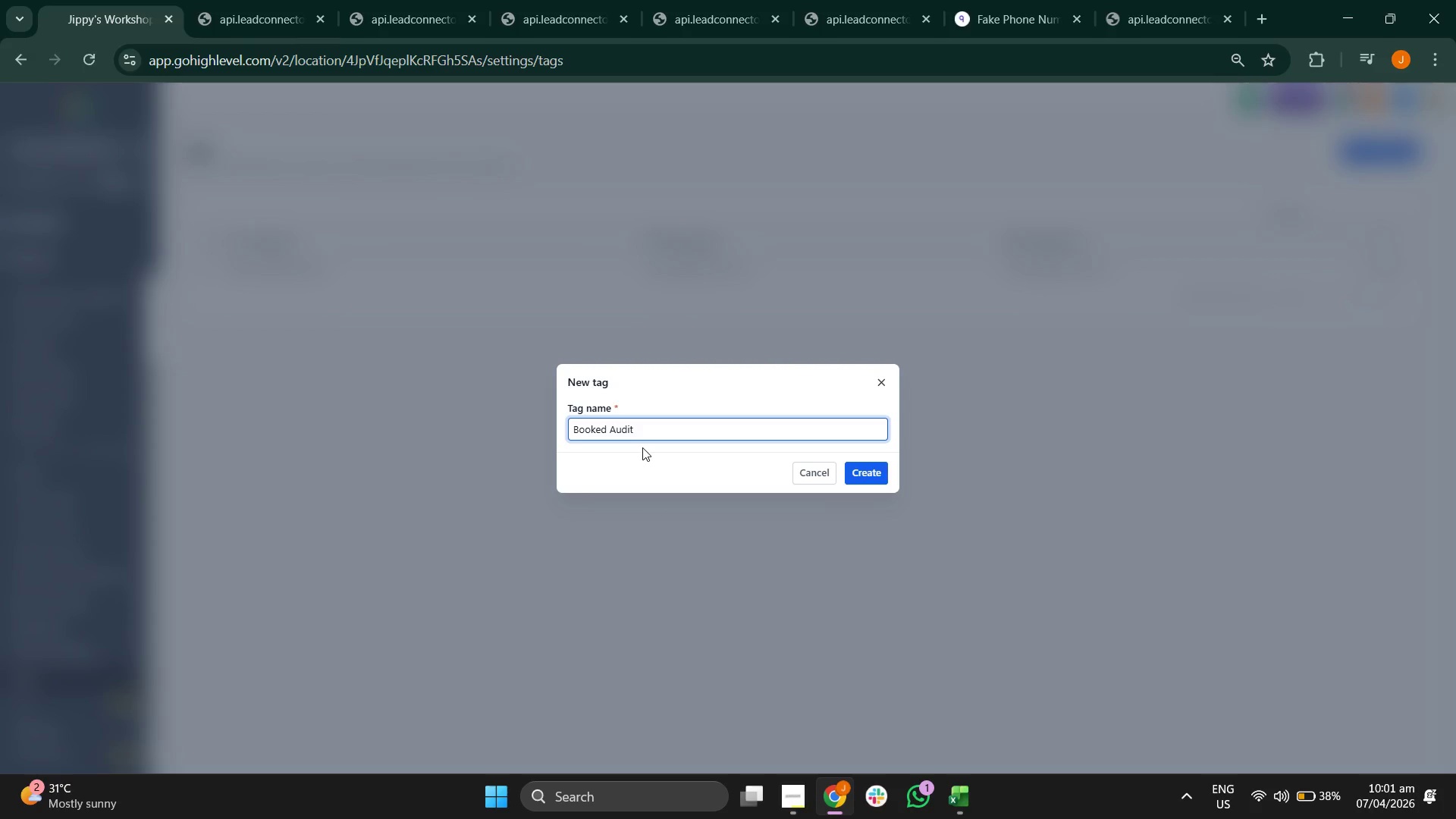 
key(ArrowLeft)
 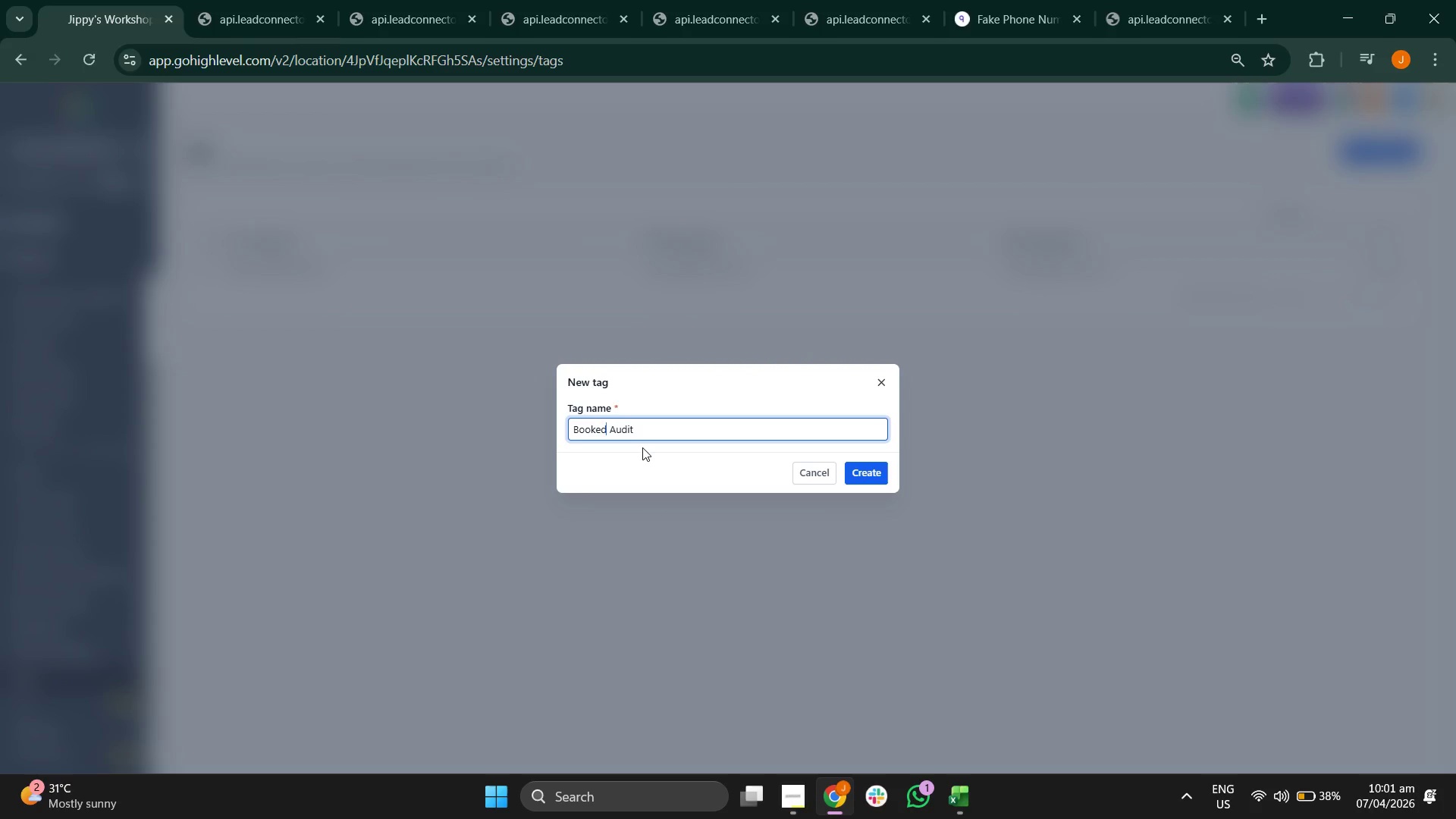 
key(ArrowLeft)
 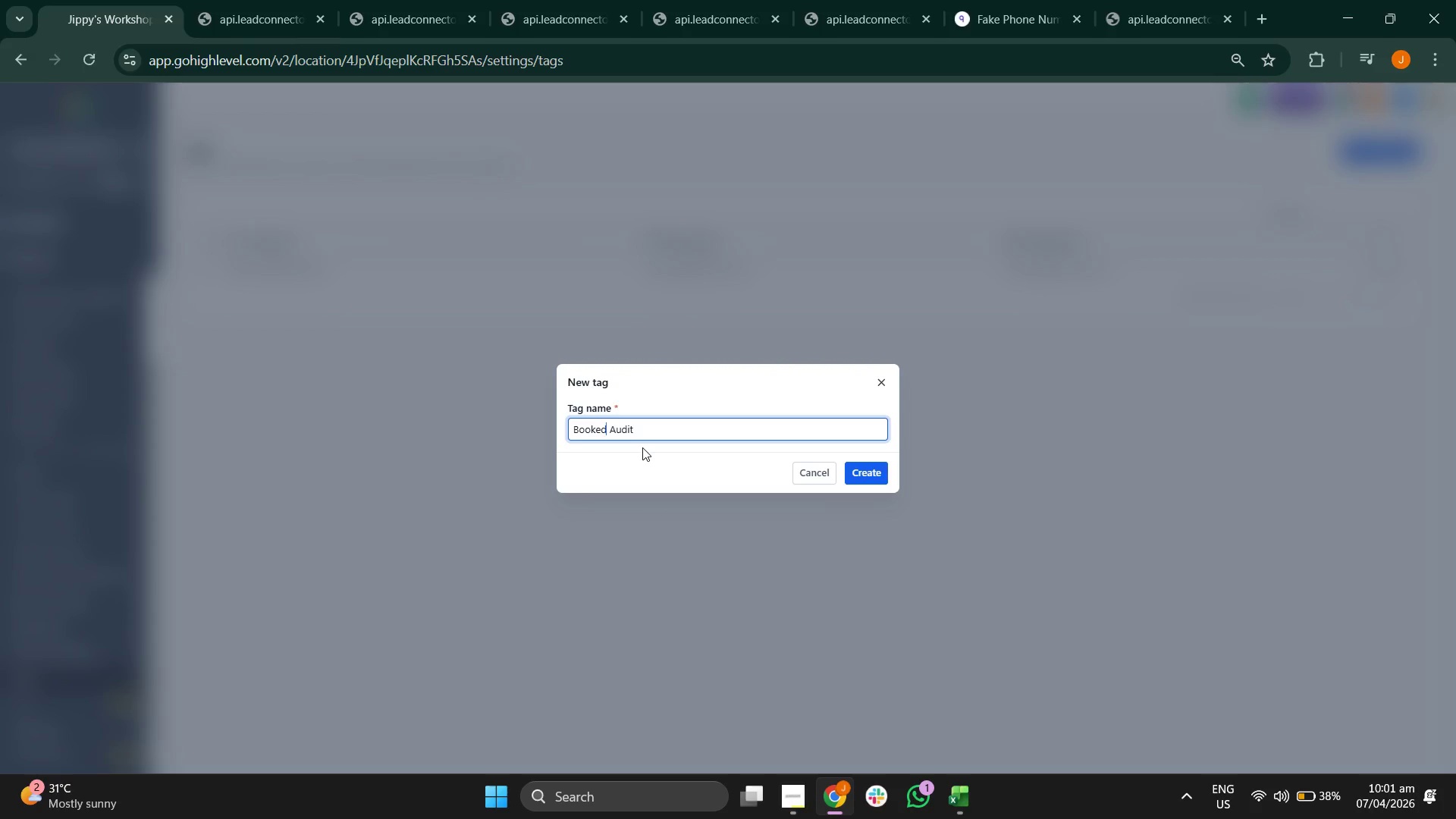 
key(Shift+Semicolon)
 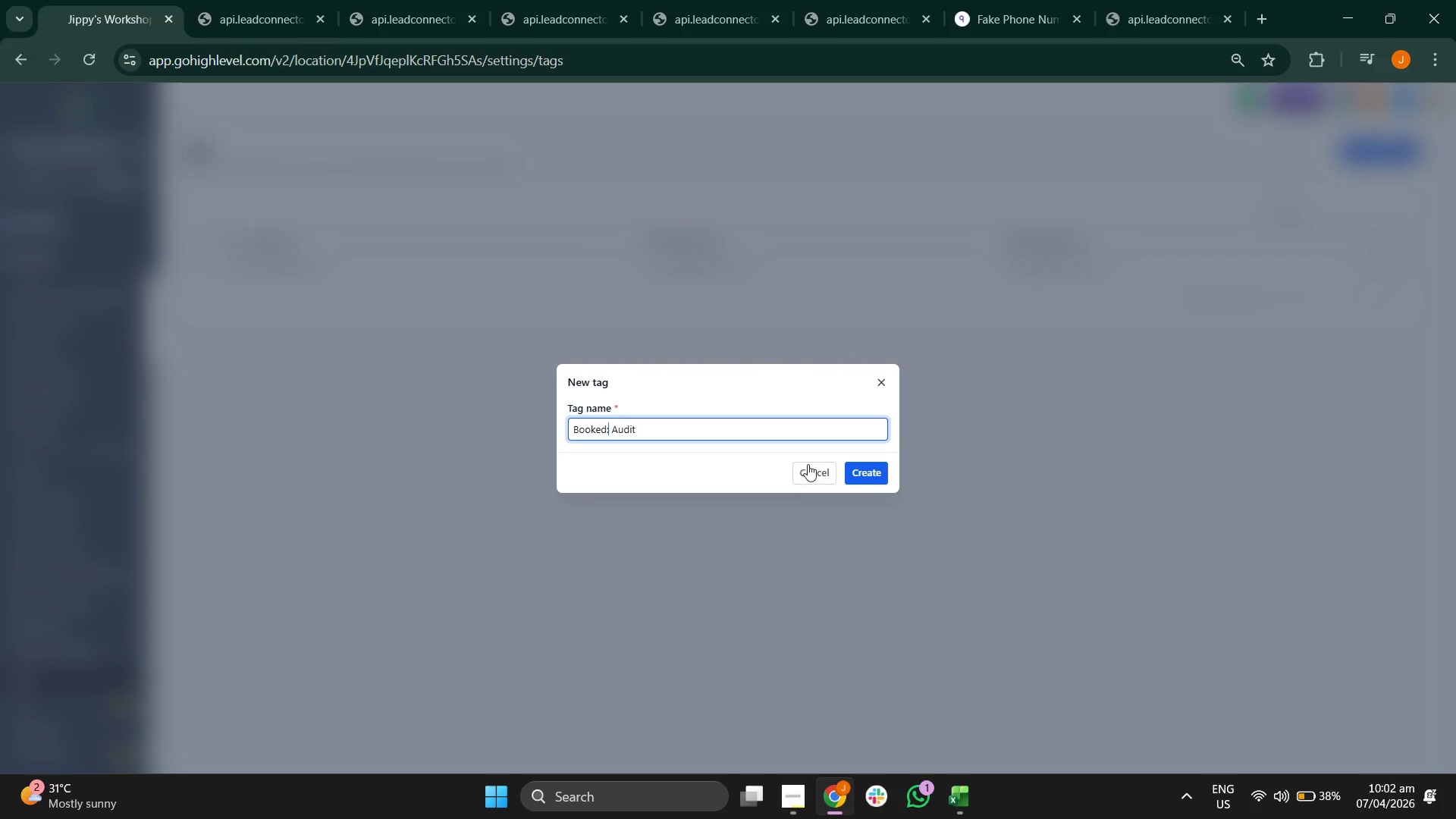 
left_click([871, 475])
 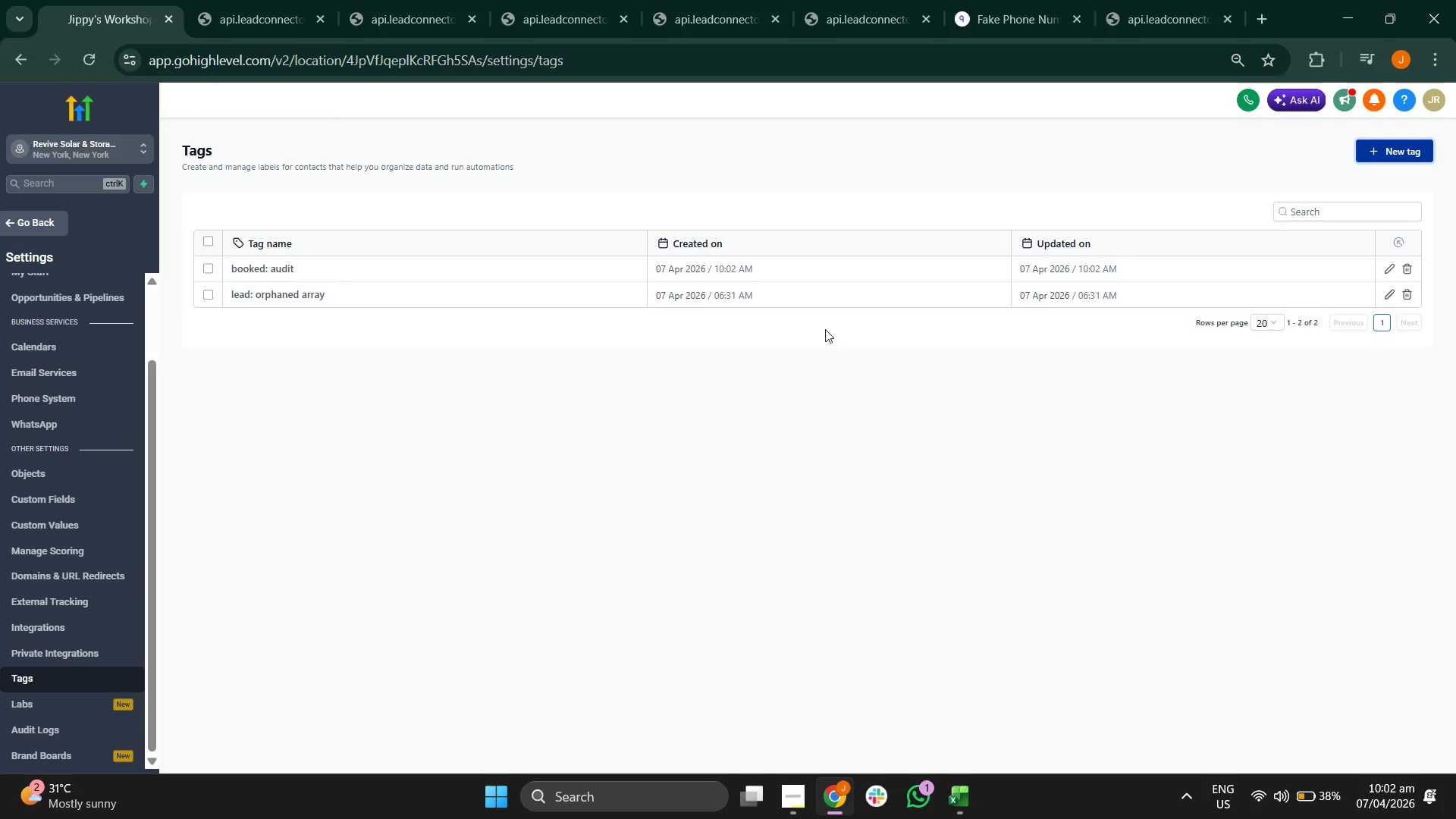 
wait(18.47)
 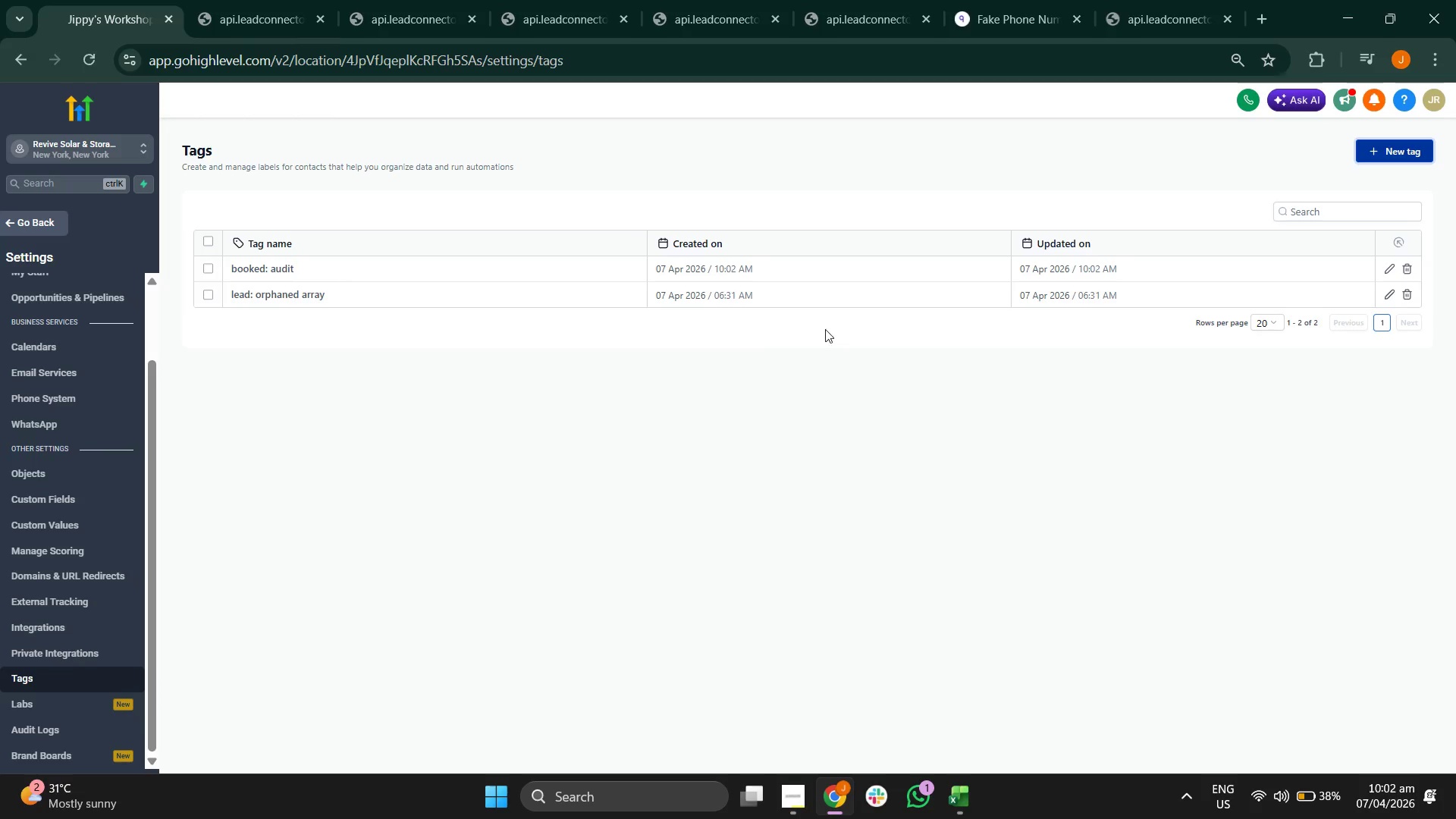 
left_click([48, 221])
 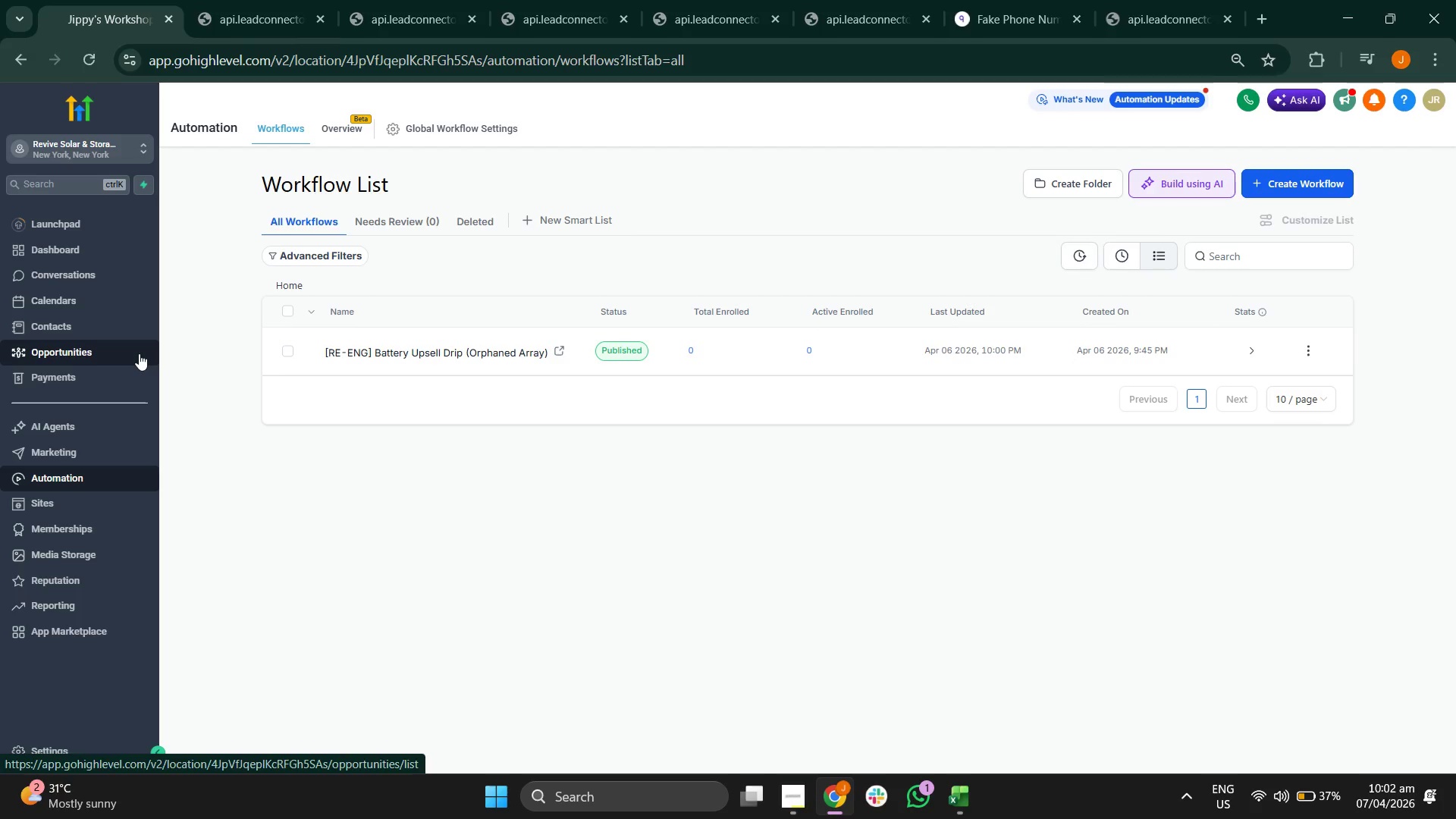 
wait(12.53)
 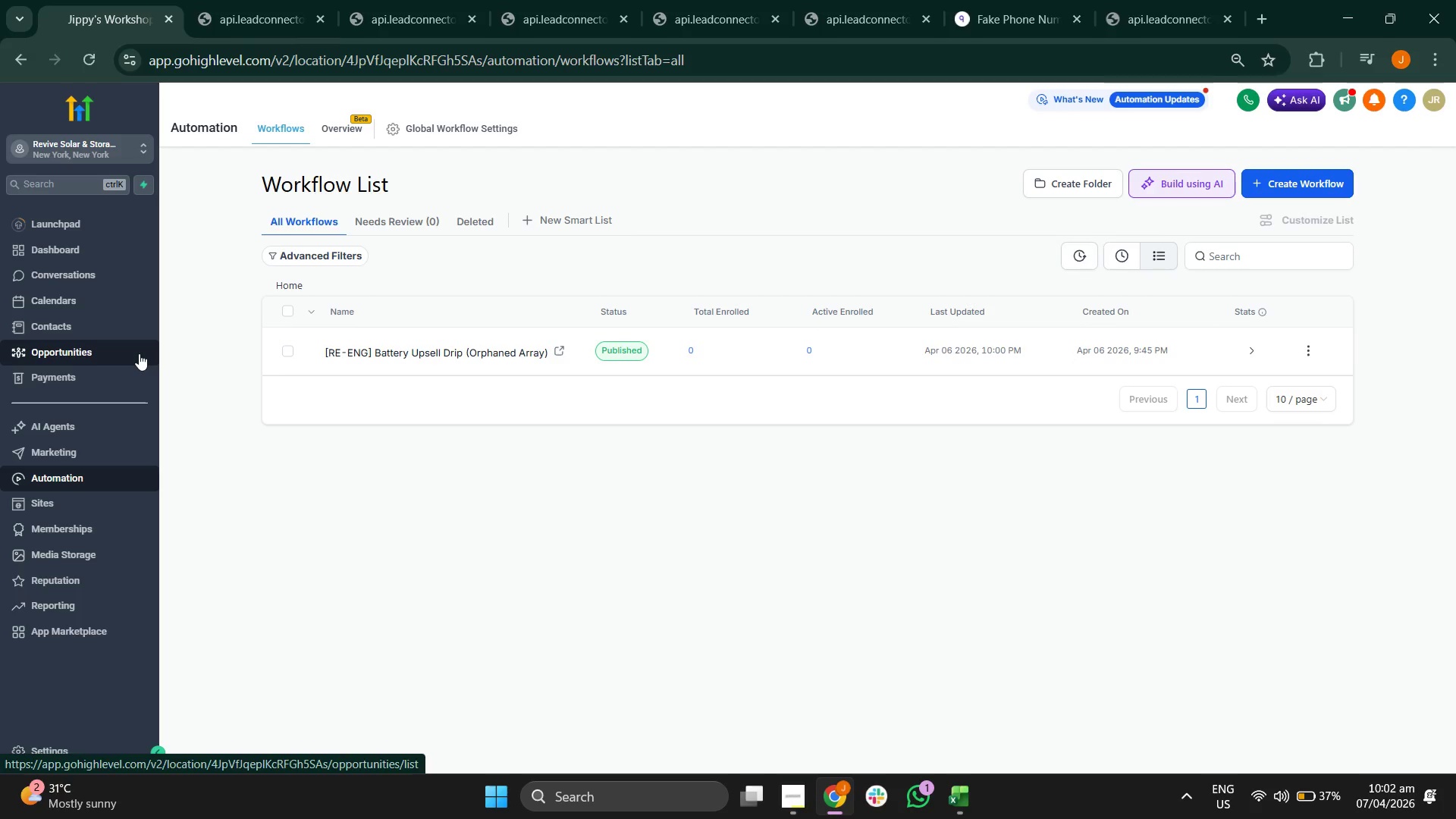 
left_click([387, 354])
 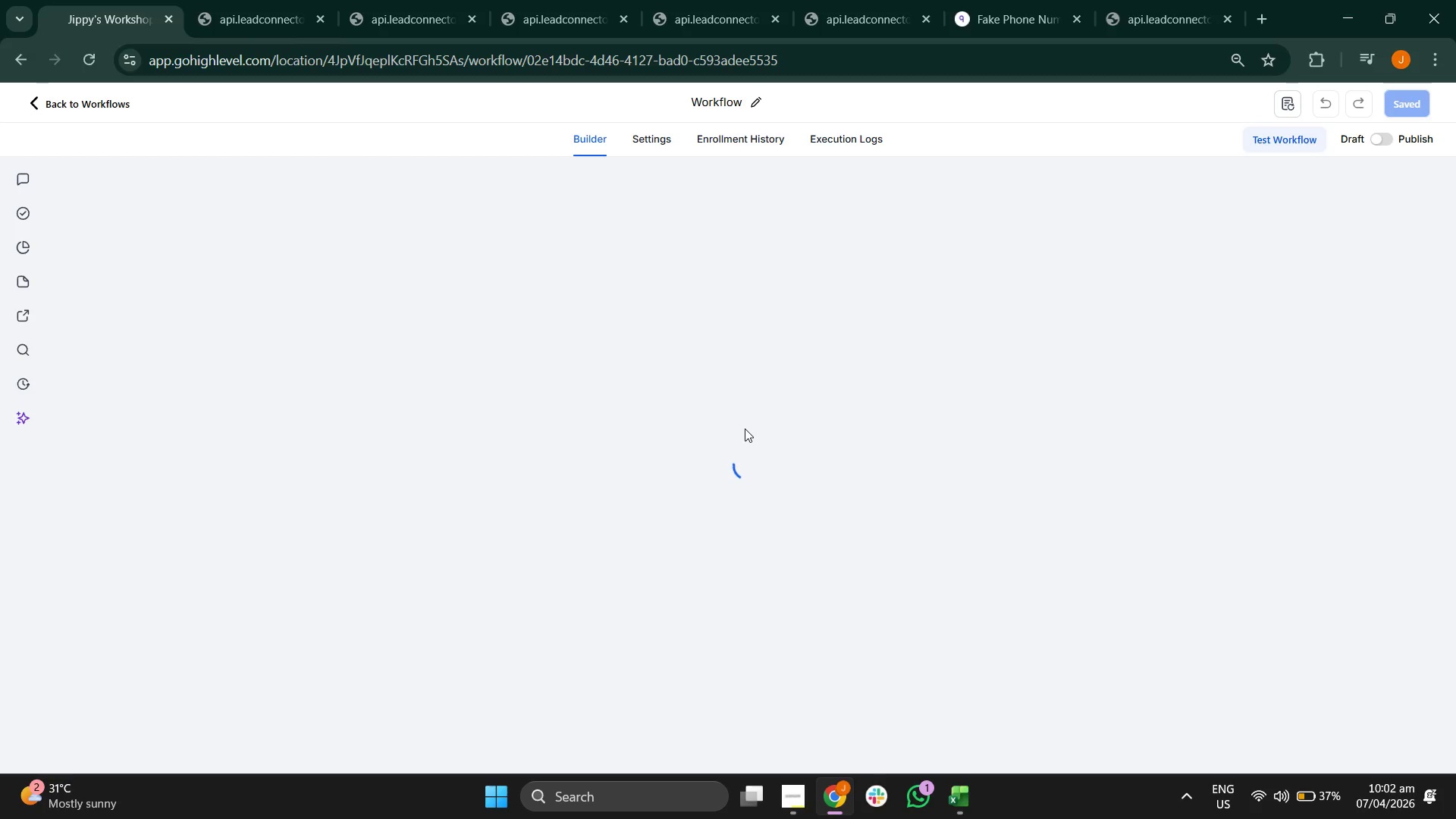 
wait(6.37)
 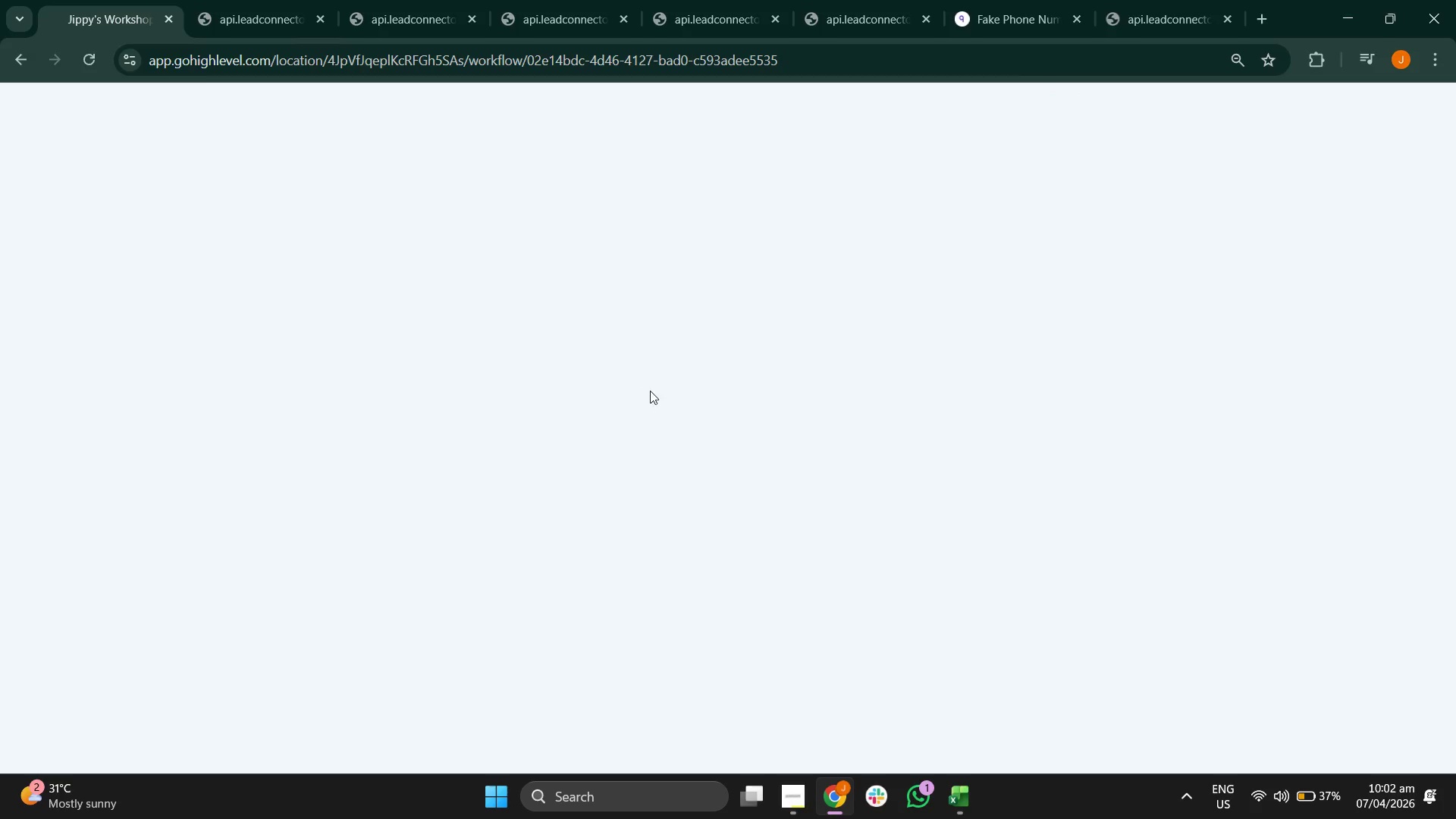 
mouse_move([679, 448])
 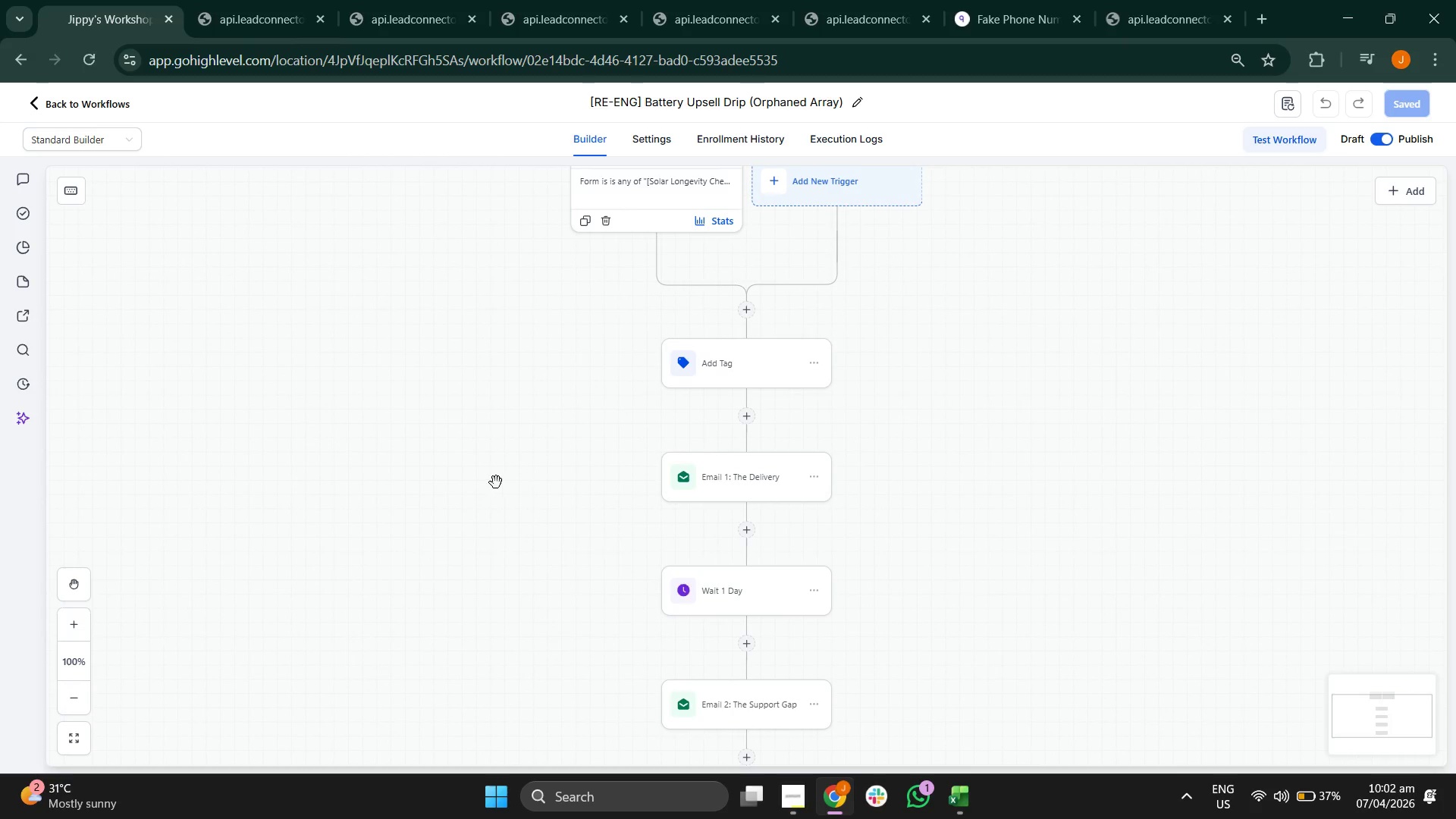 
left_click_drag(start_coordinate=[473, 495], to_coordinate=[461, 329])
 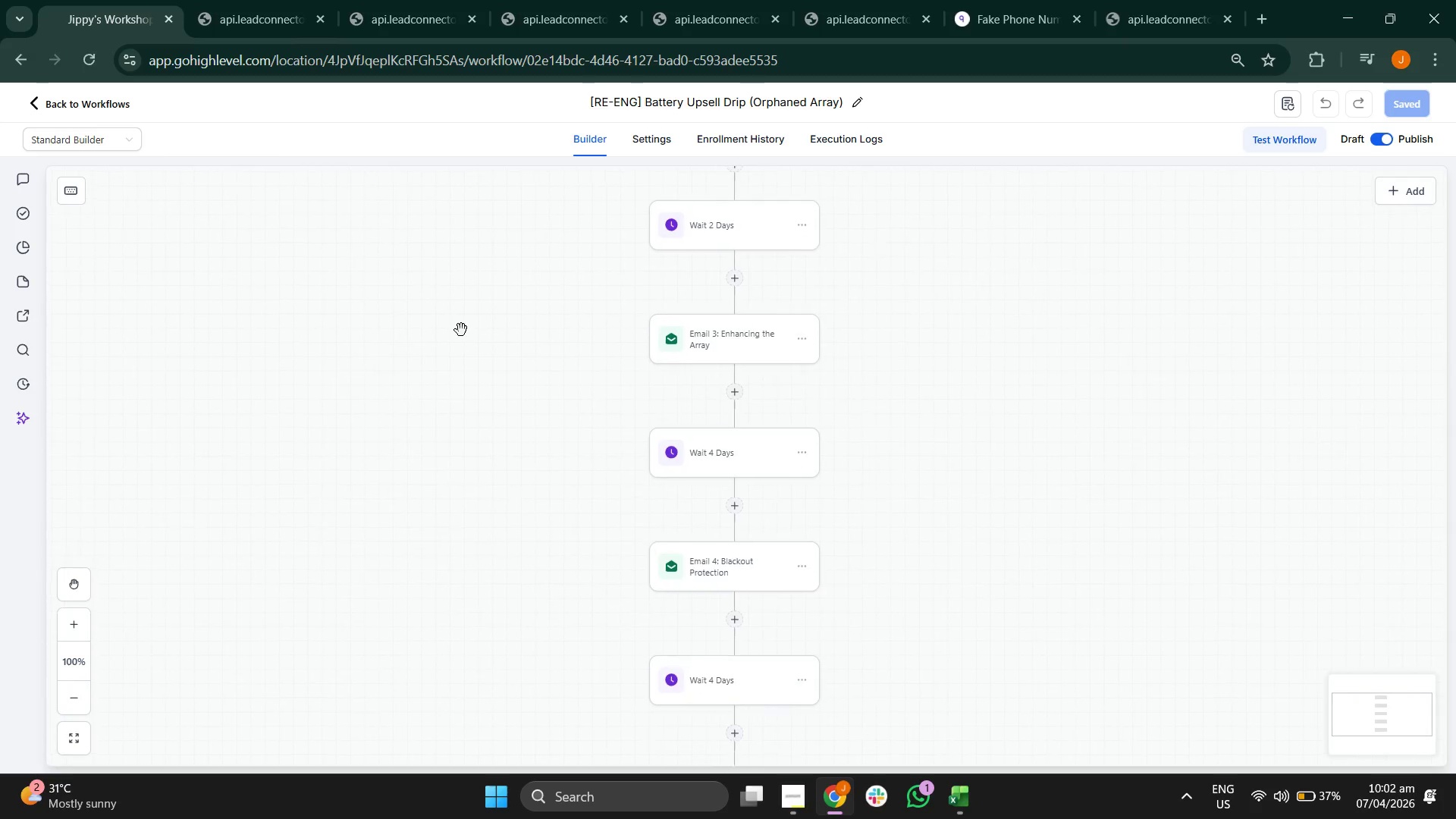 
scroll: coordinate [496, 482], scroll_direction: down, amount: 9.0
 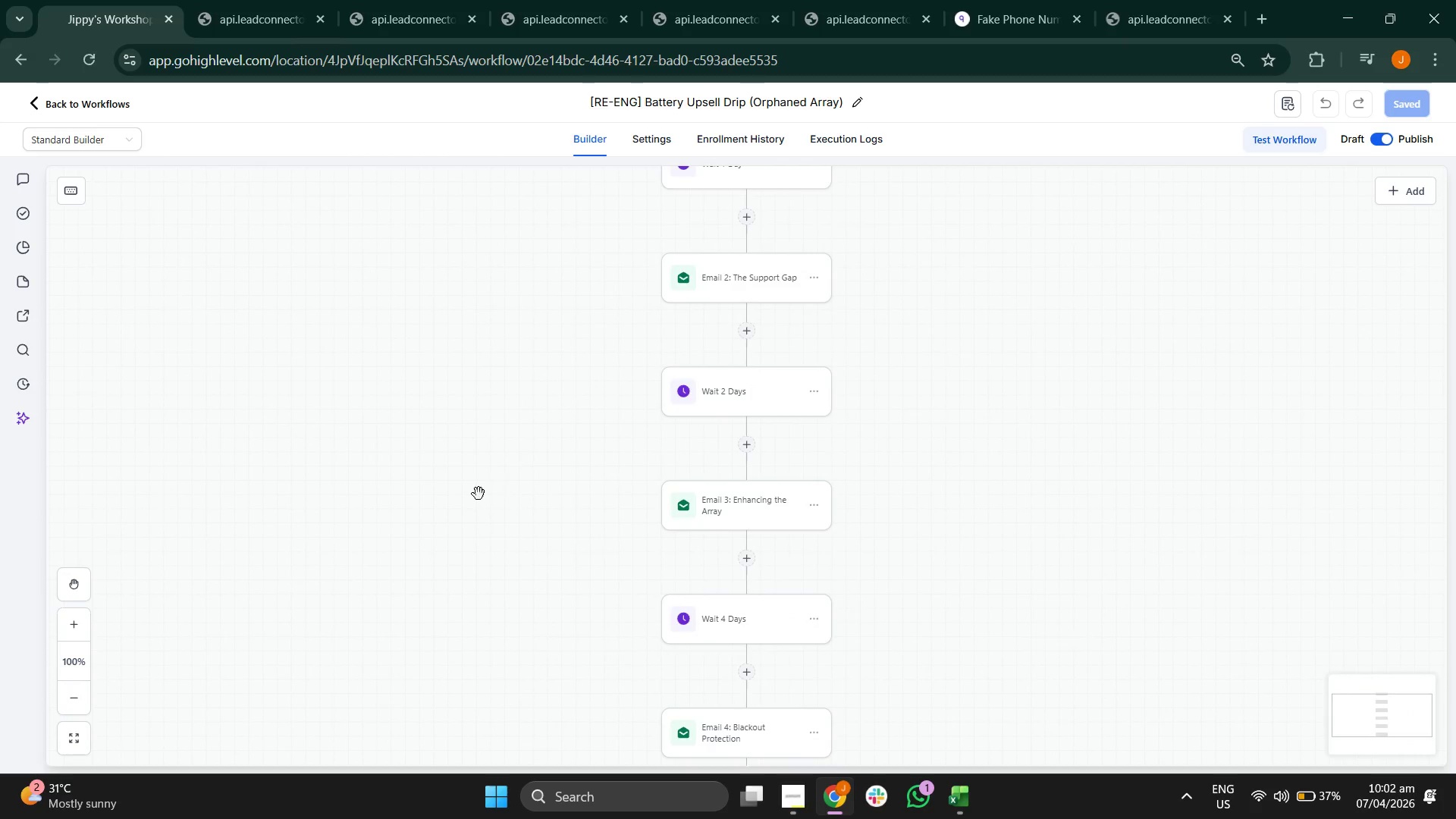 
left_click_drag(start_coordinate=[475, 378], to_coordinate=[469, 445])
 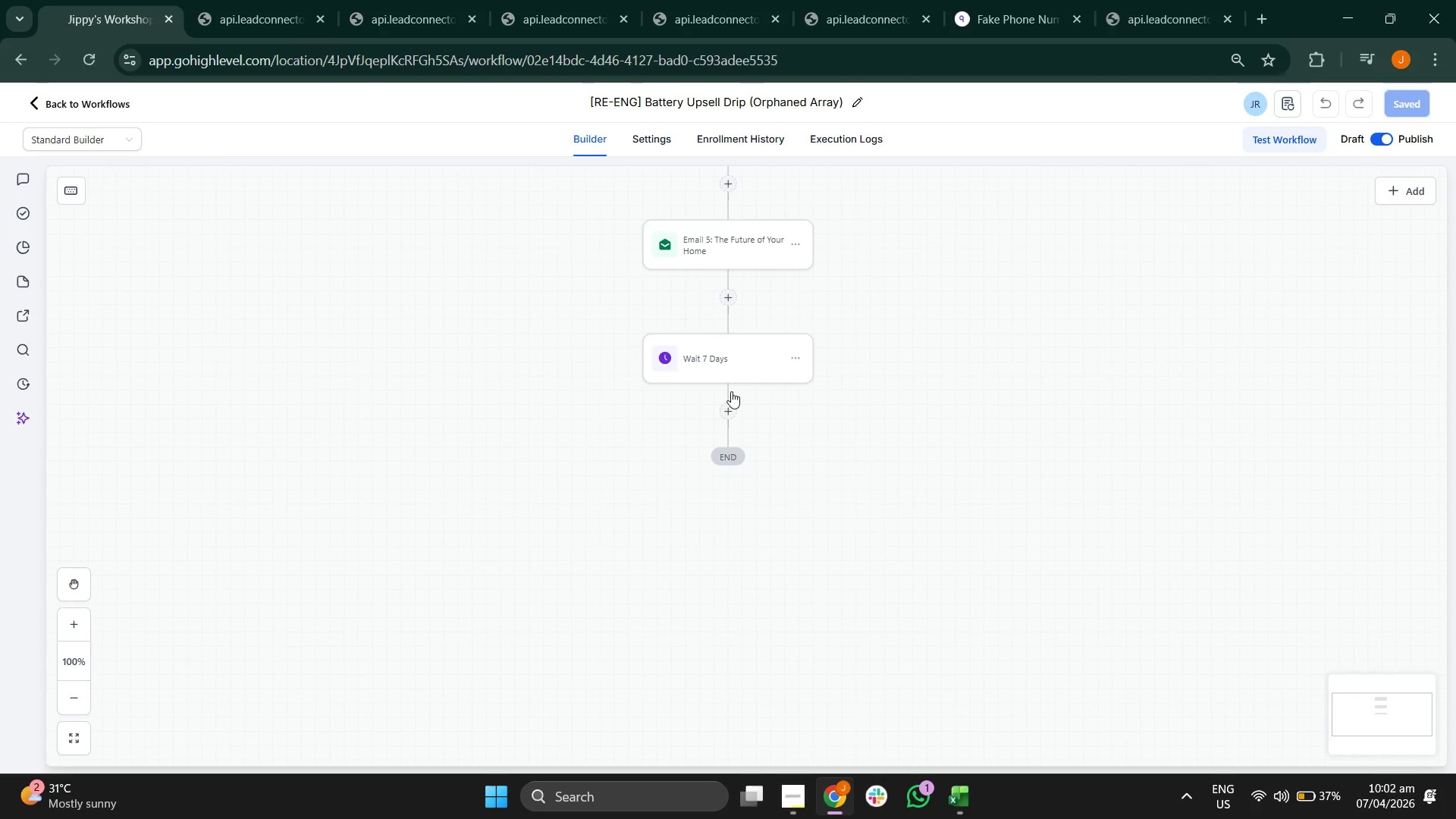 
scroll: coordinate [463, 364], scroll_direction: down, amount: 13.0
 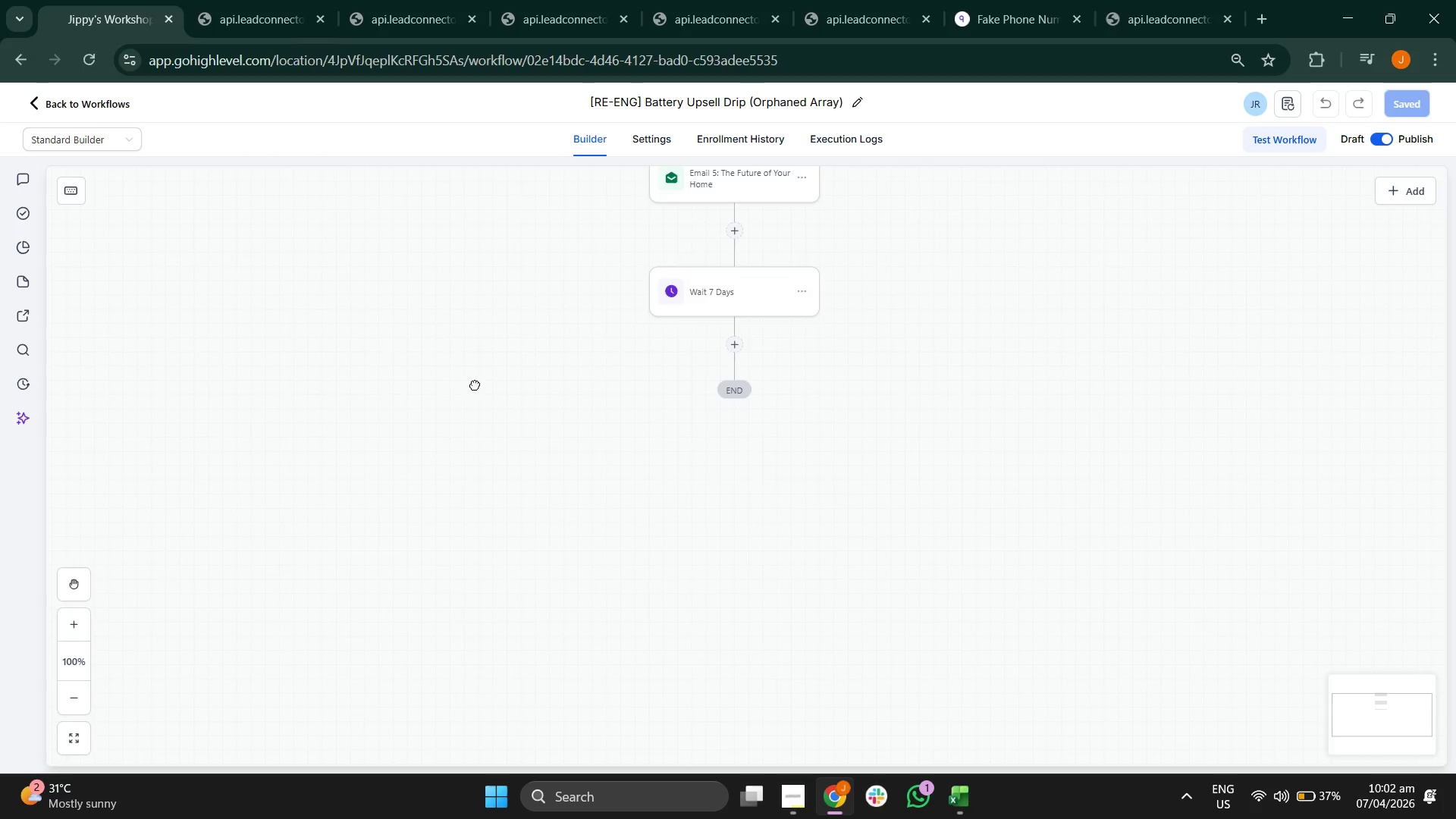 
left_click([716, 368])
 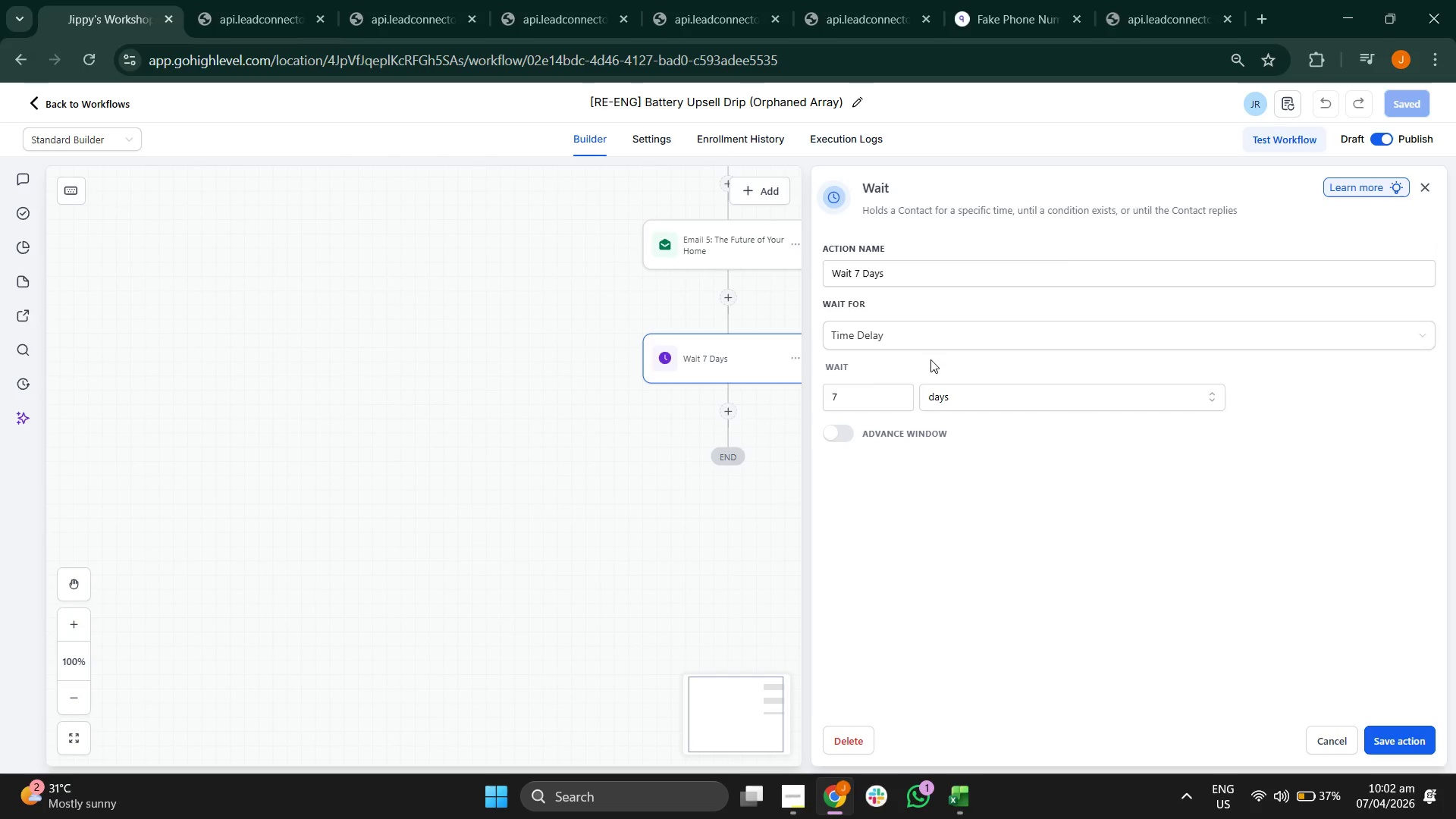 
left_click([923, 330])
 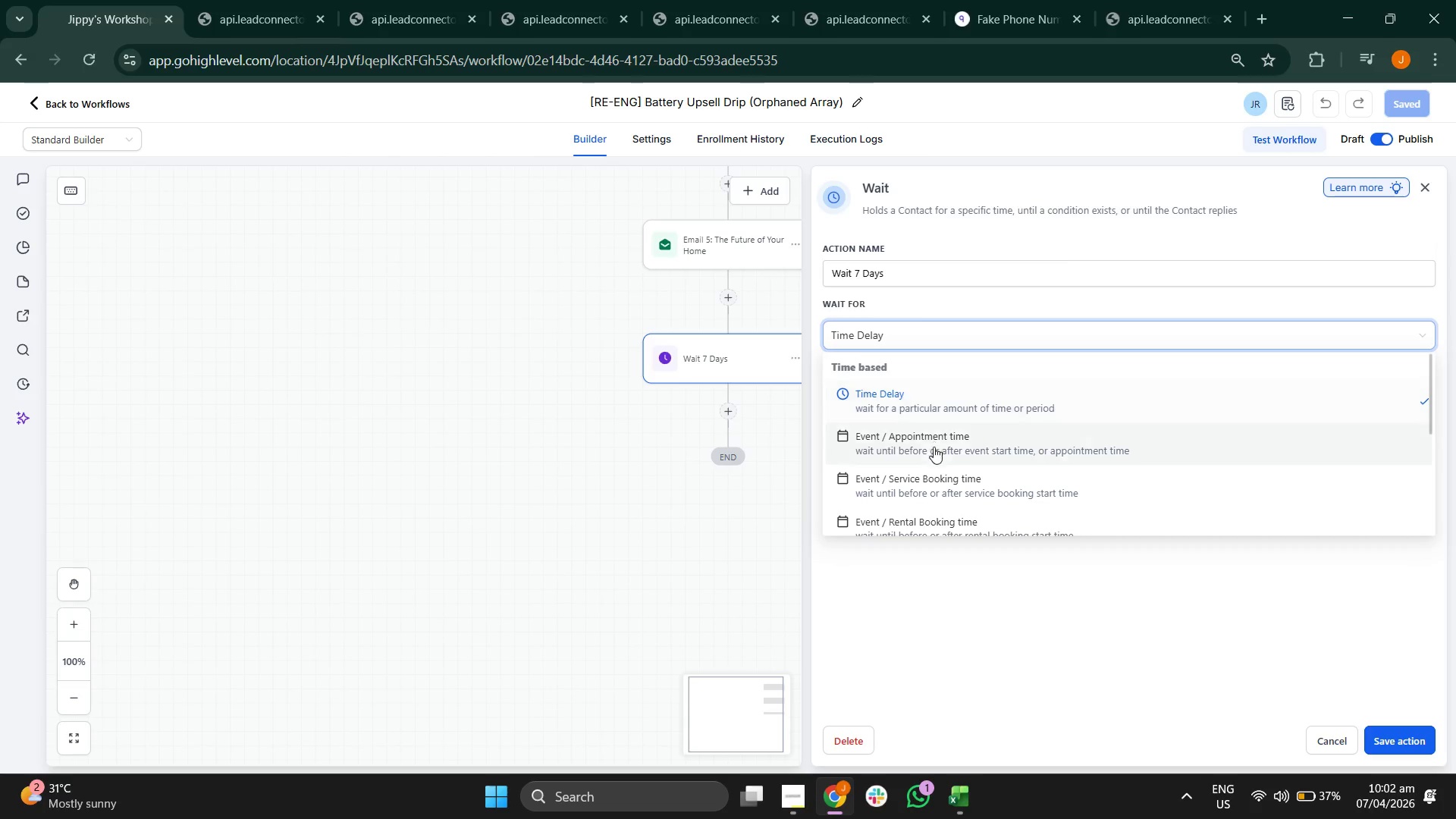 
scroll: coordinate [936, 468], scroll_direction: down, amount: 3.0
 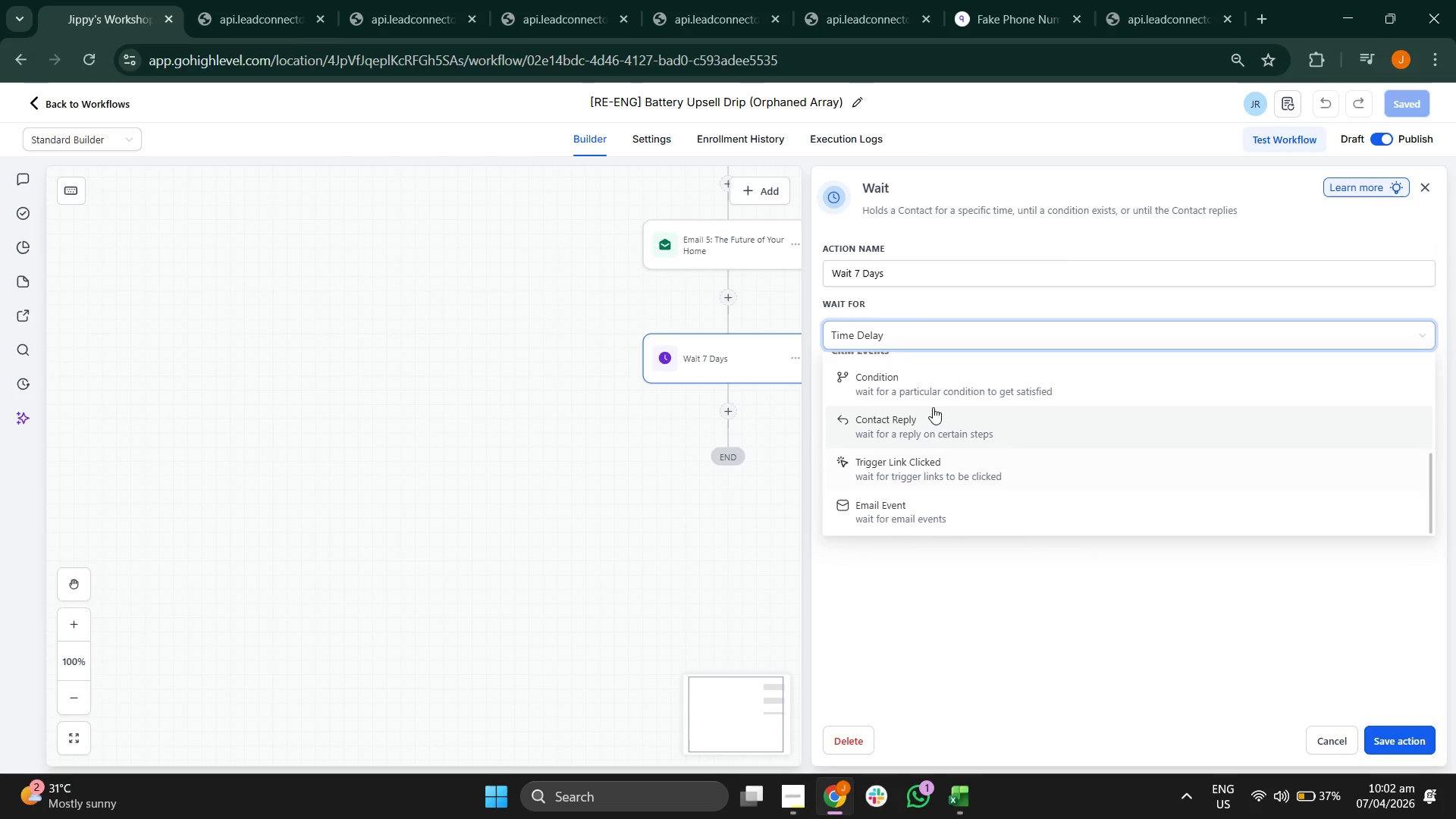 
left_click([936, 386])
 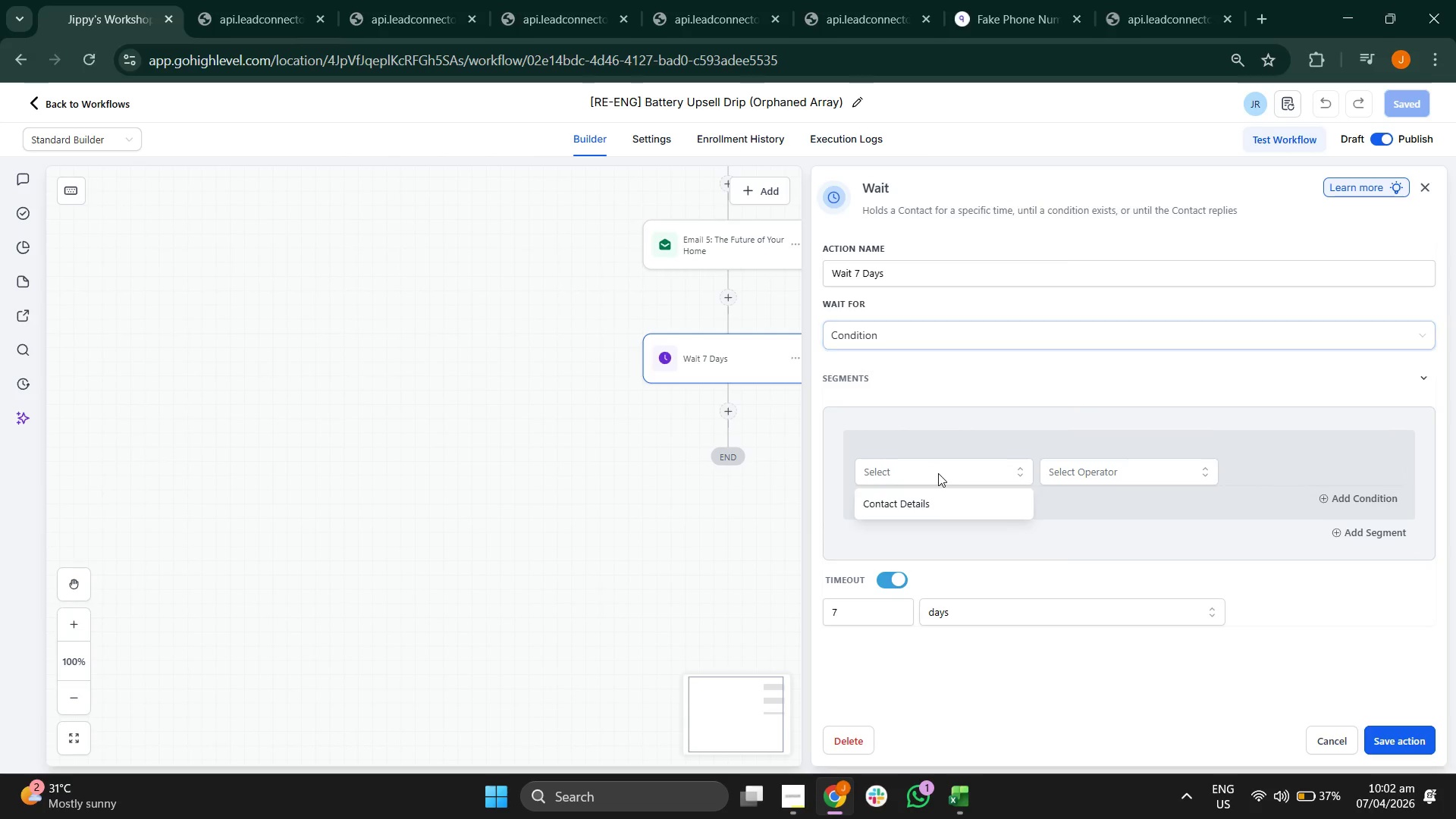 
left_click([923, 499])
 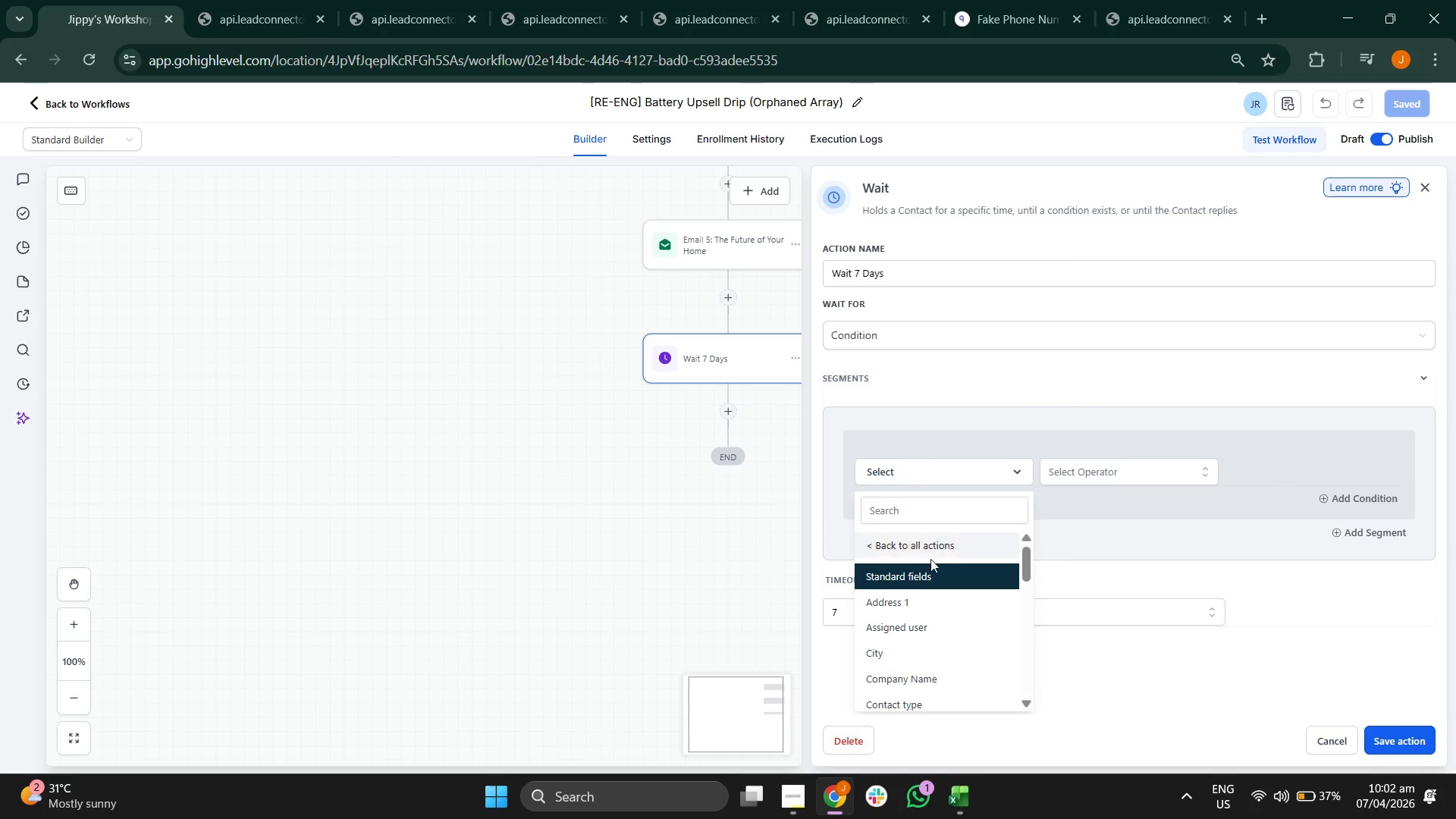 
scroll: coordinate [942, 610], scroll_direction: down, amount: 6.0
 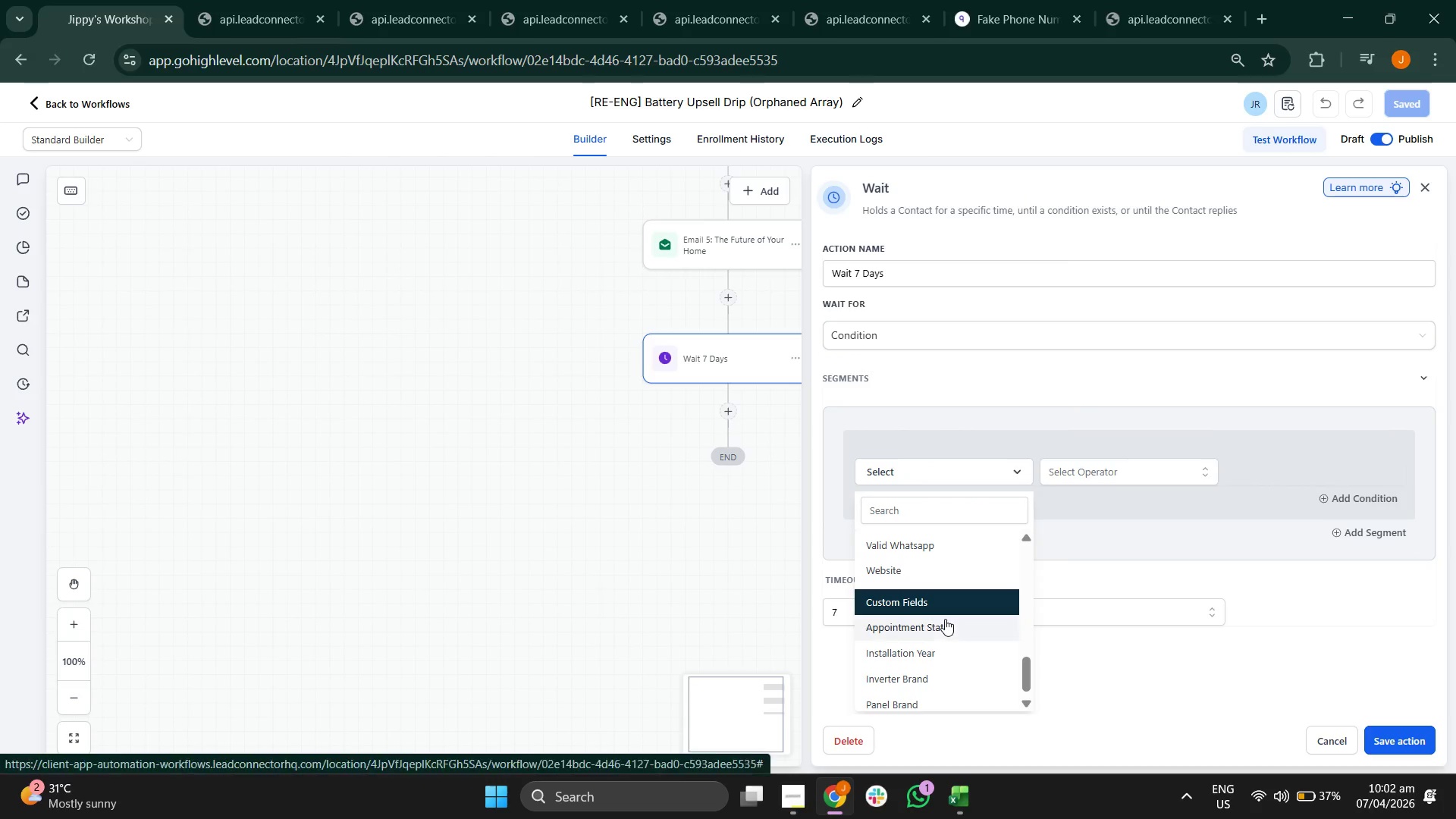 
left_click([945, 619])
 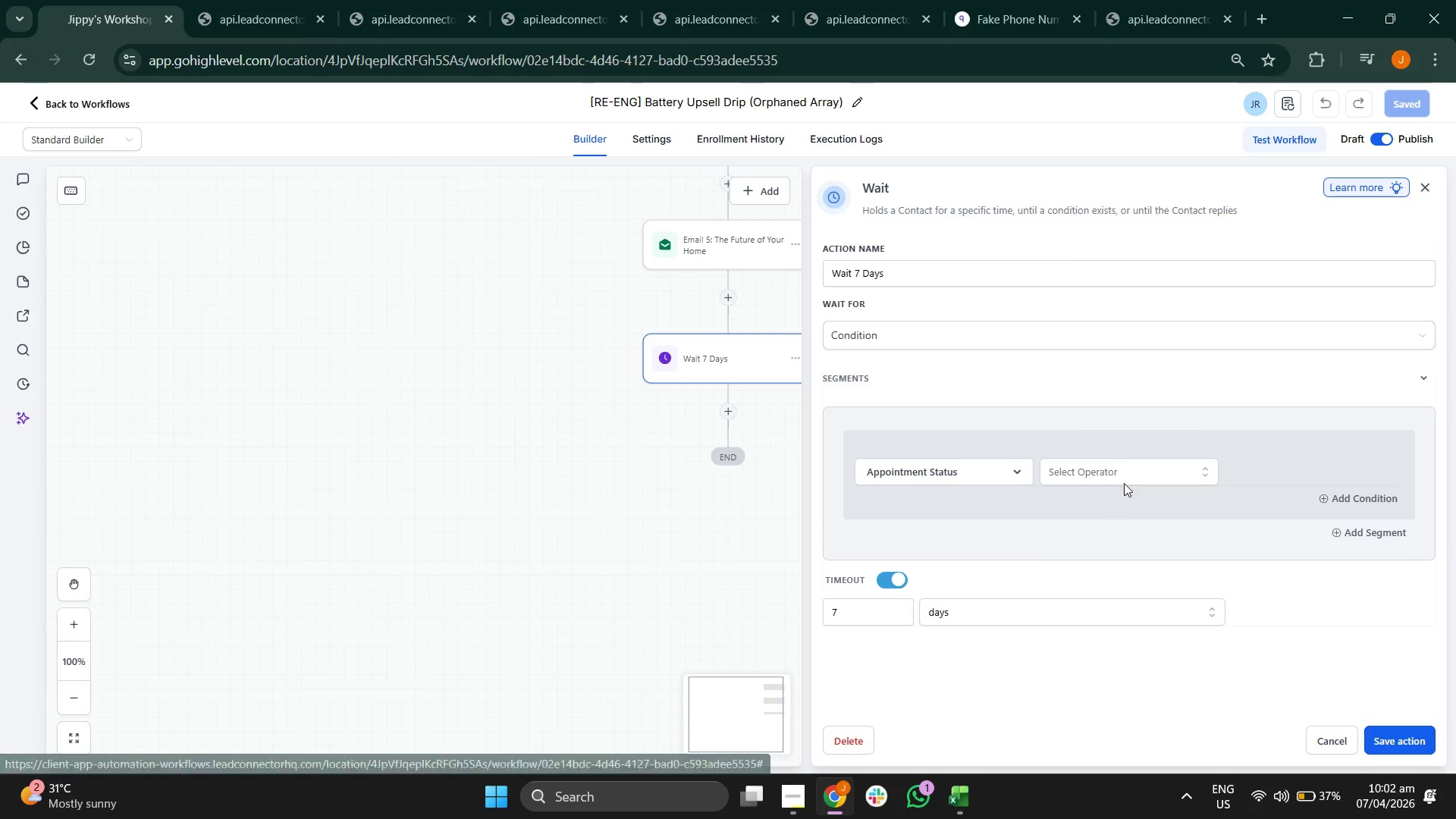 
scroll: coordinate [945, 619], scroll_direction: down, amount: 1.0
 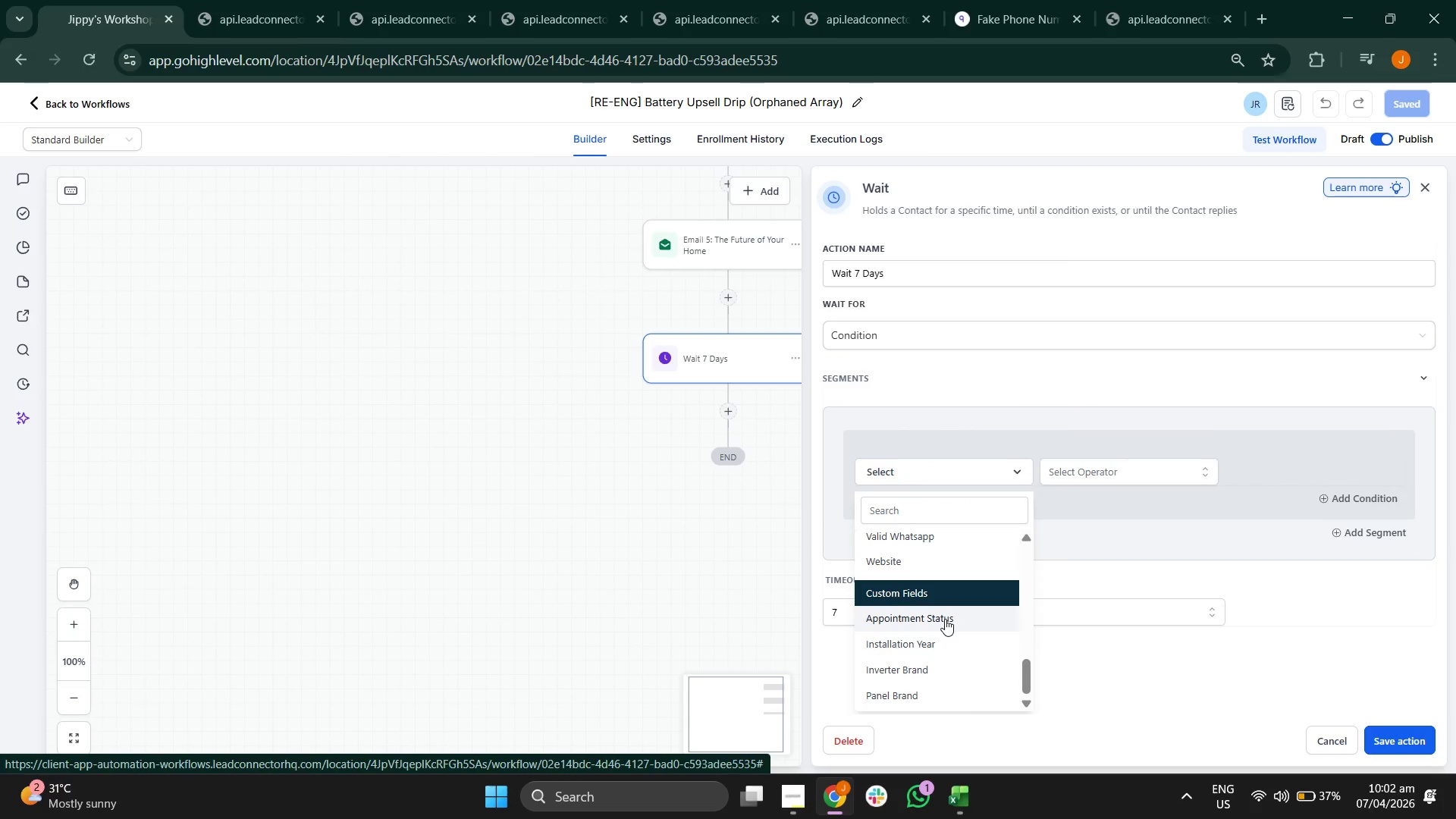 
left_click([1122, 465])
 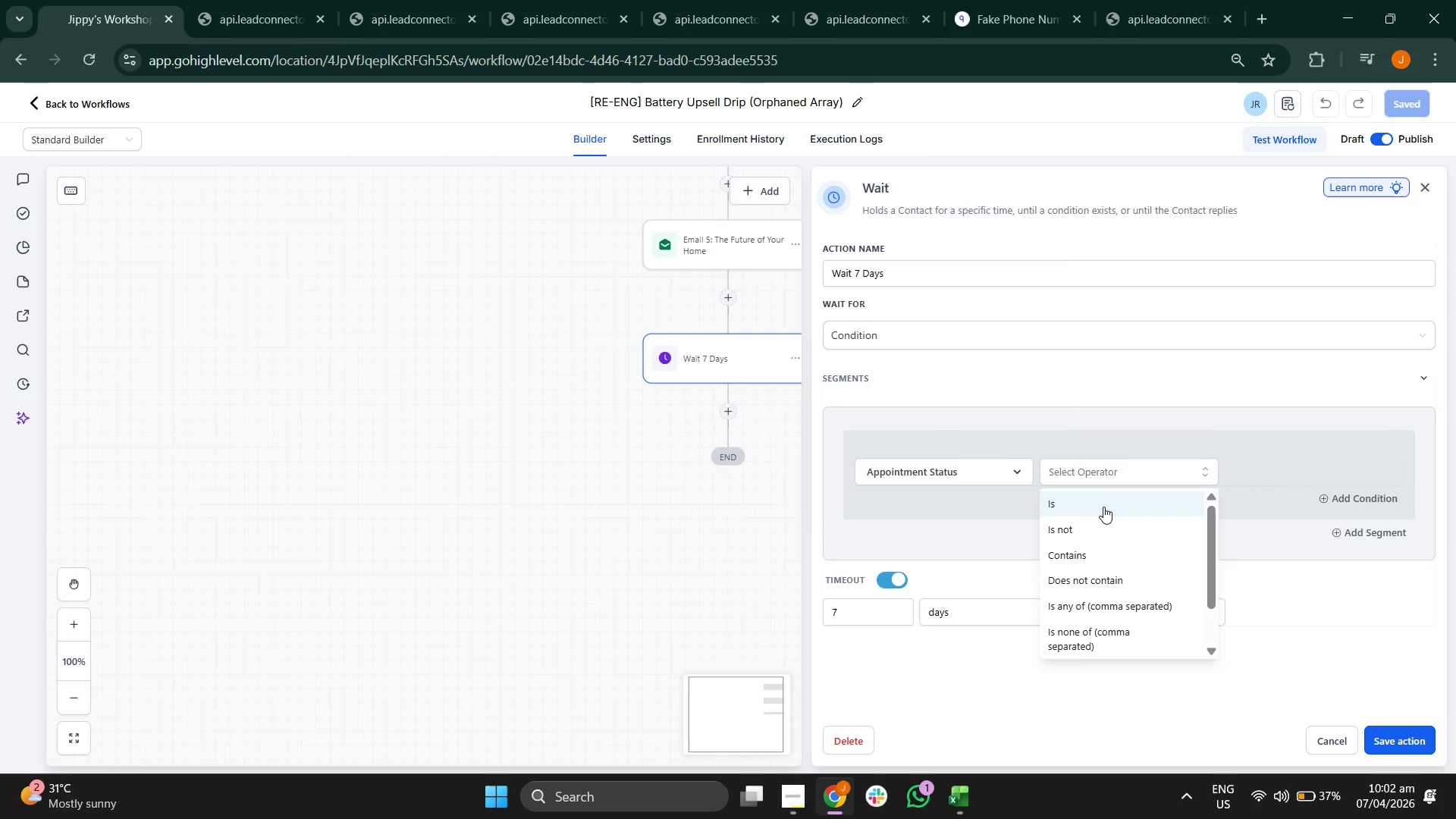 
left_click([1103, 507])
 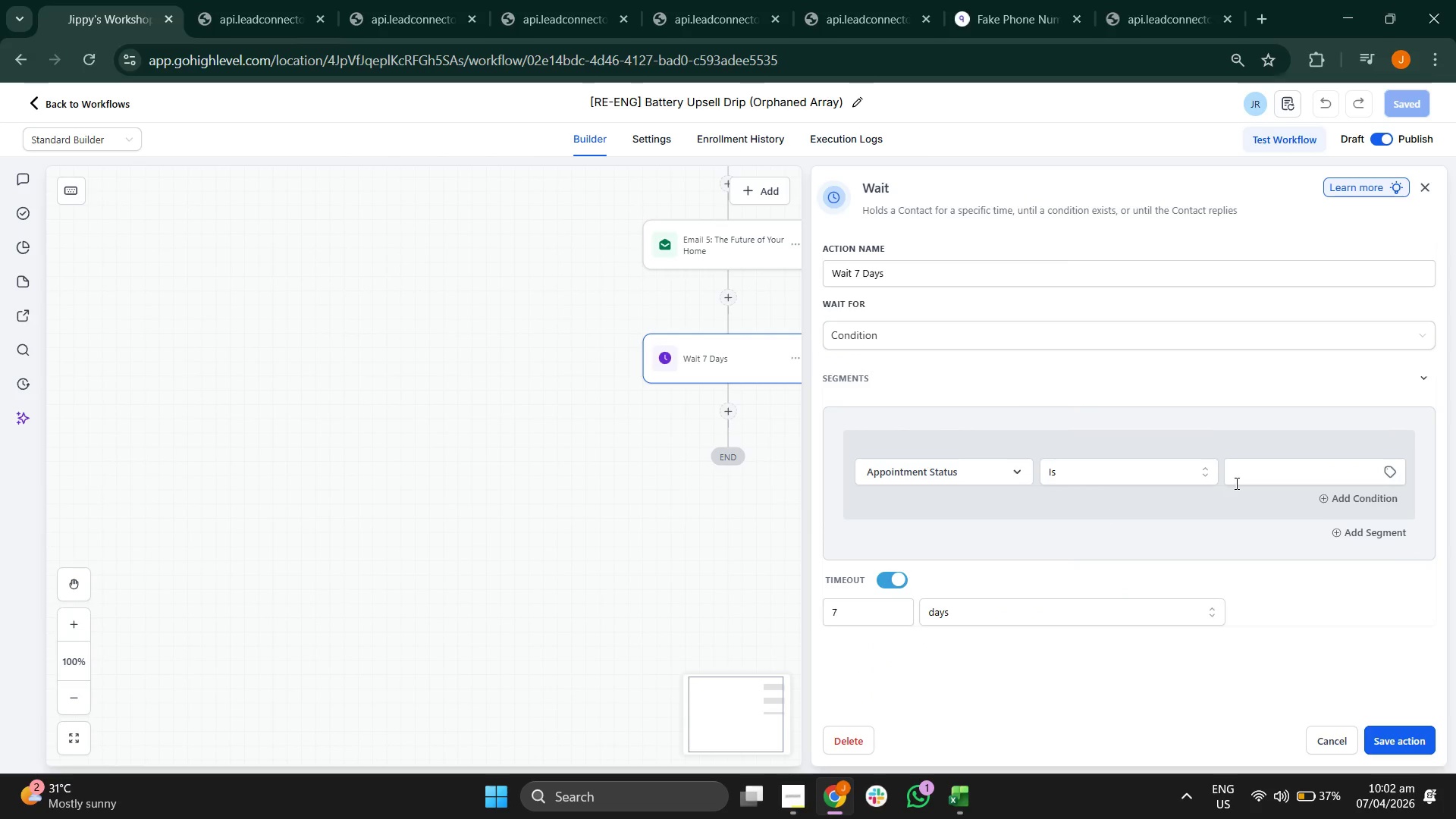 
left_click([1261, 470])
 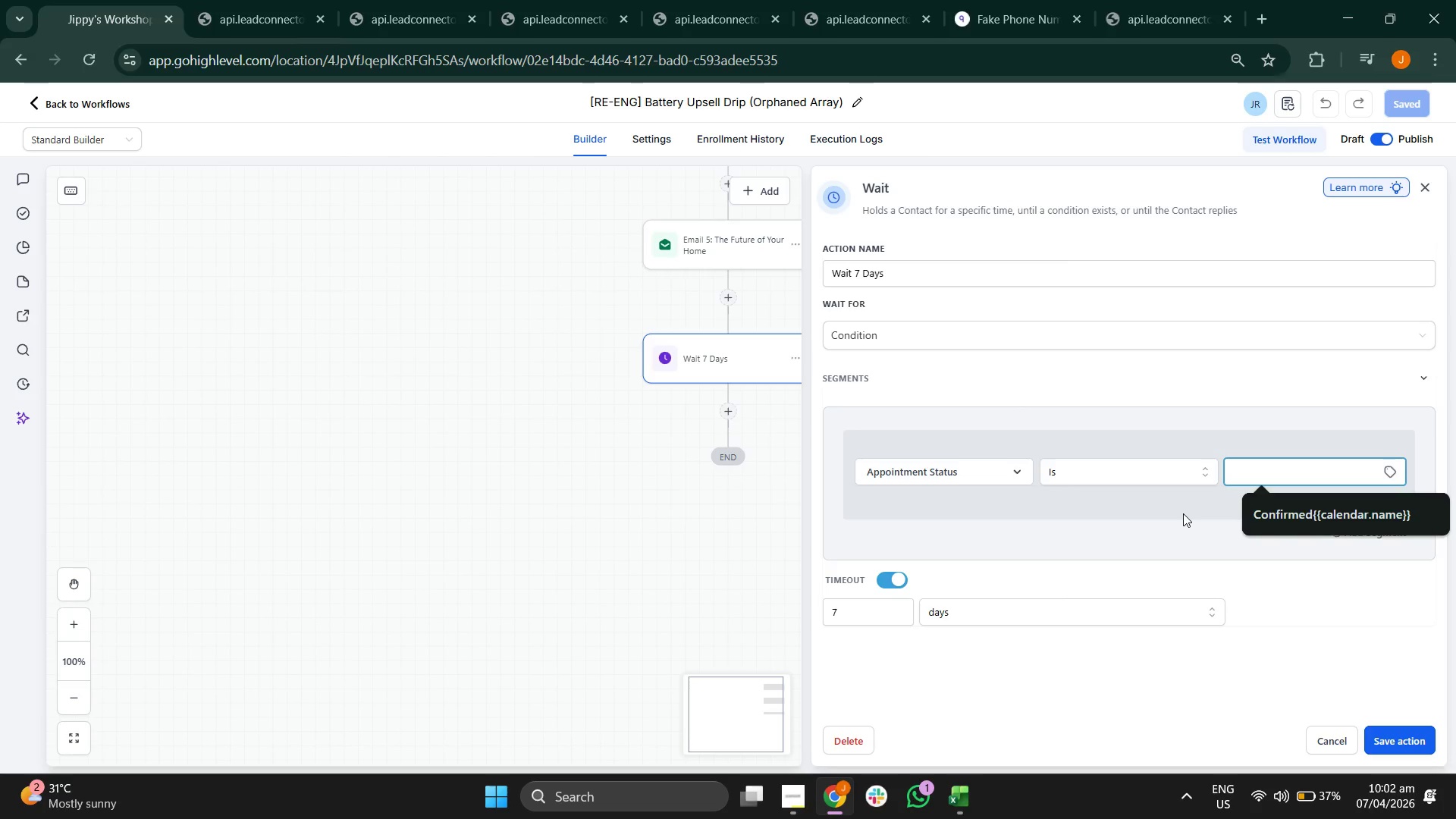 
wait(5.06)
 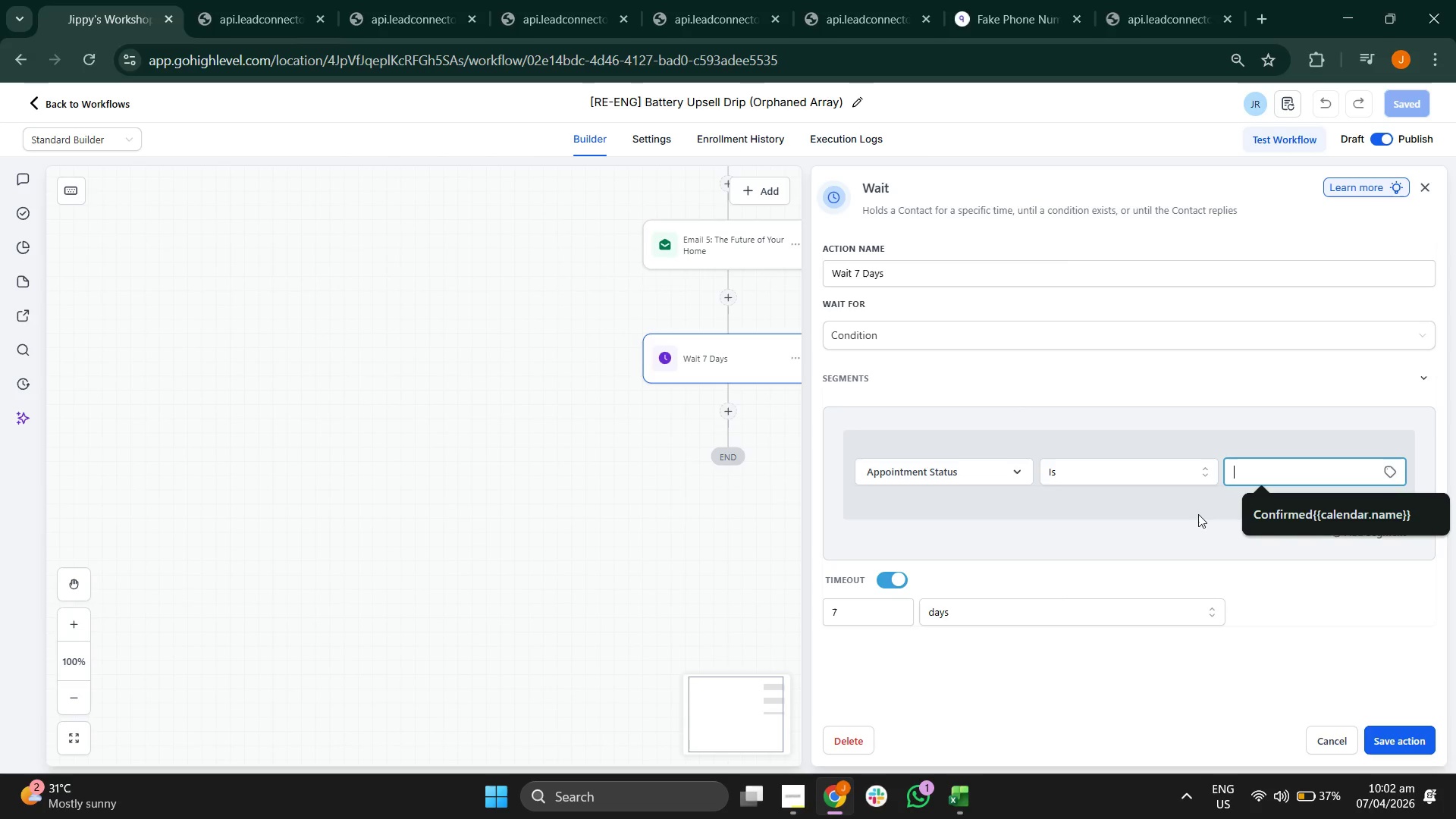 
type(Confirmed)
 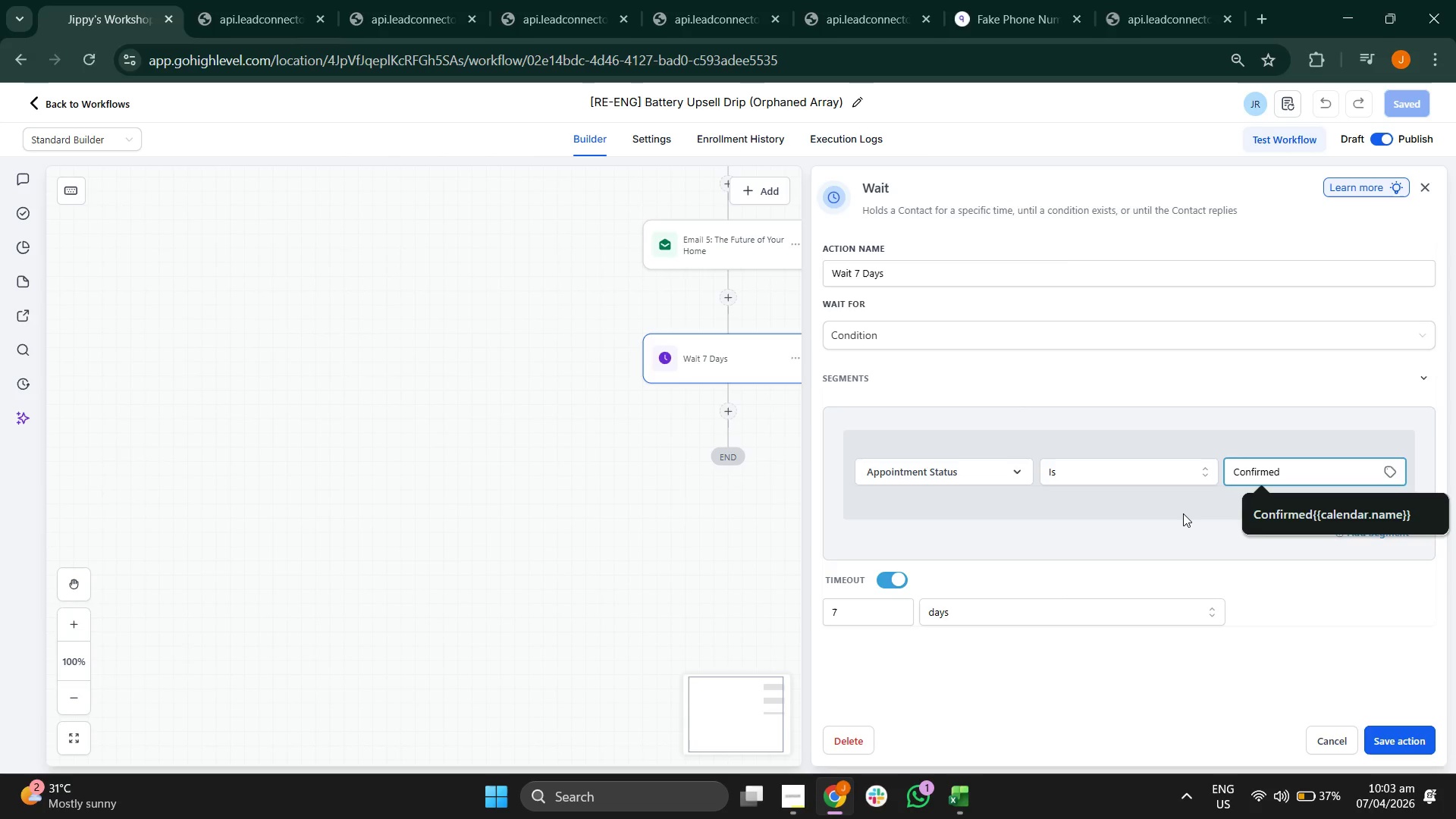 
left_click([1183, 513])
 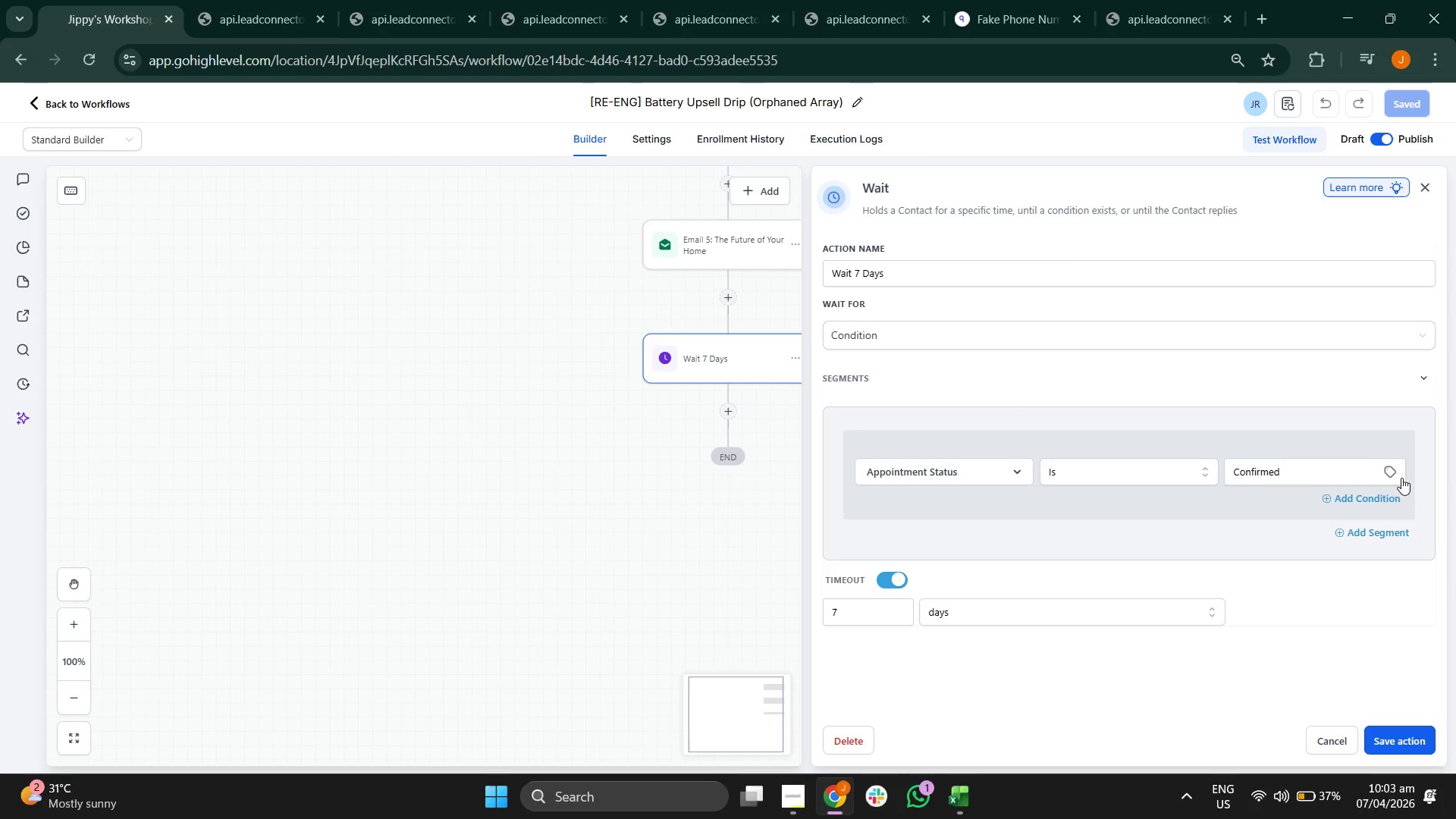 
left_click([1389, 470])
 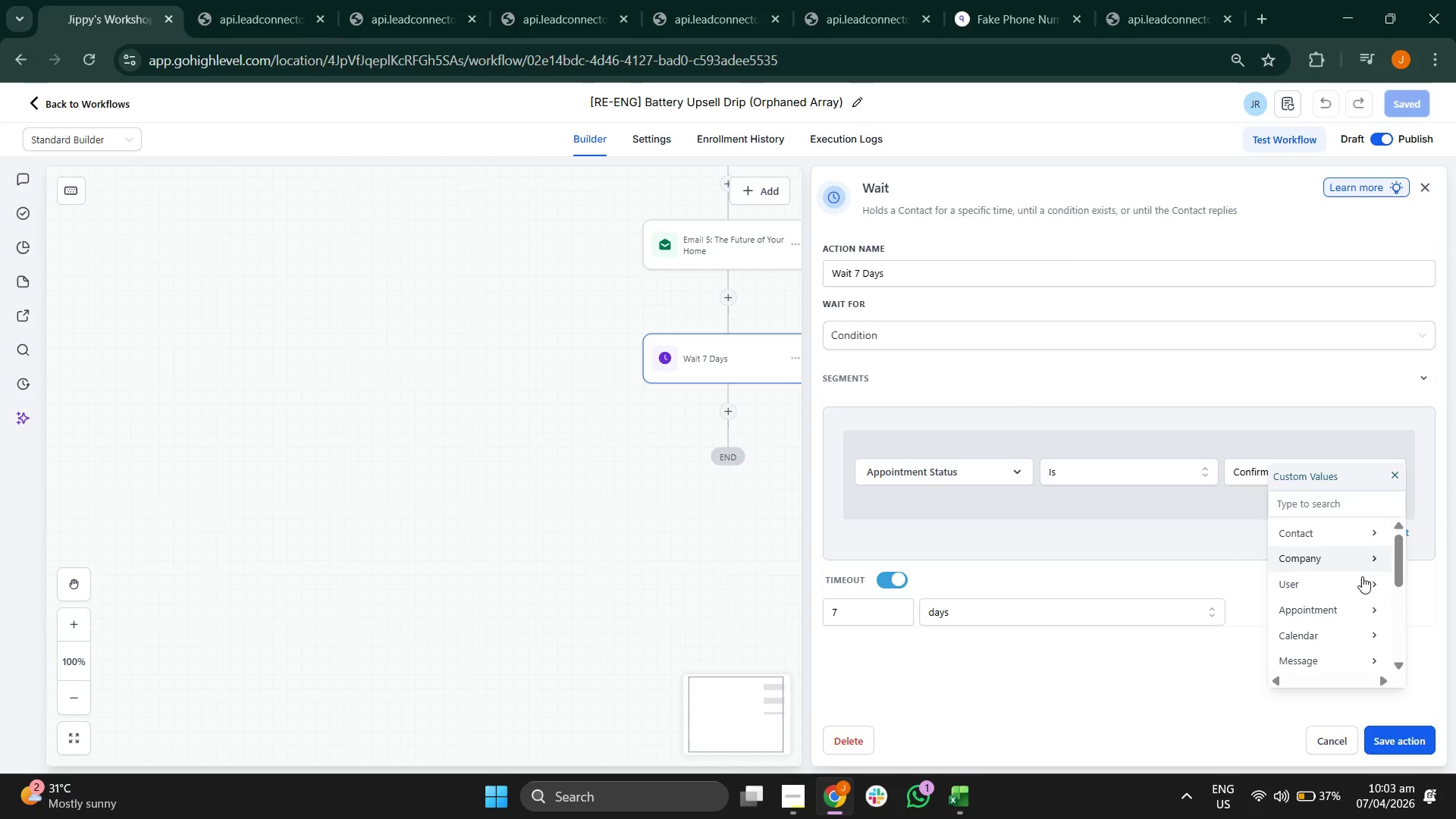 
scroll: coordinate [1347, 588], scroll_direction: down, amount: 3.0
 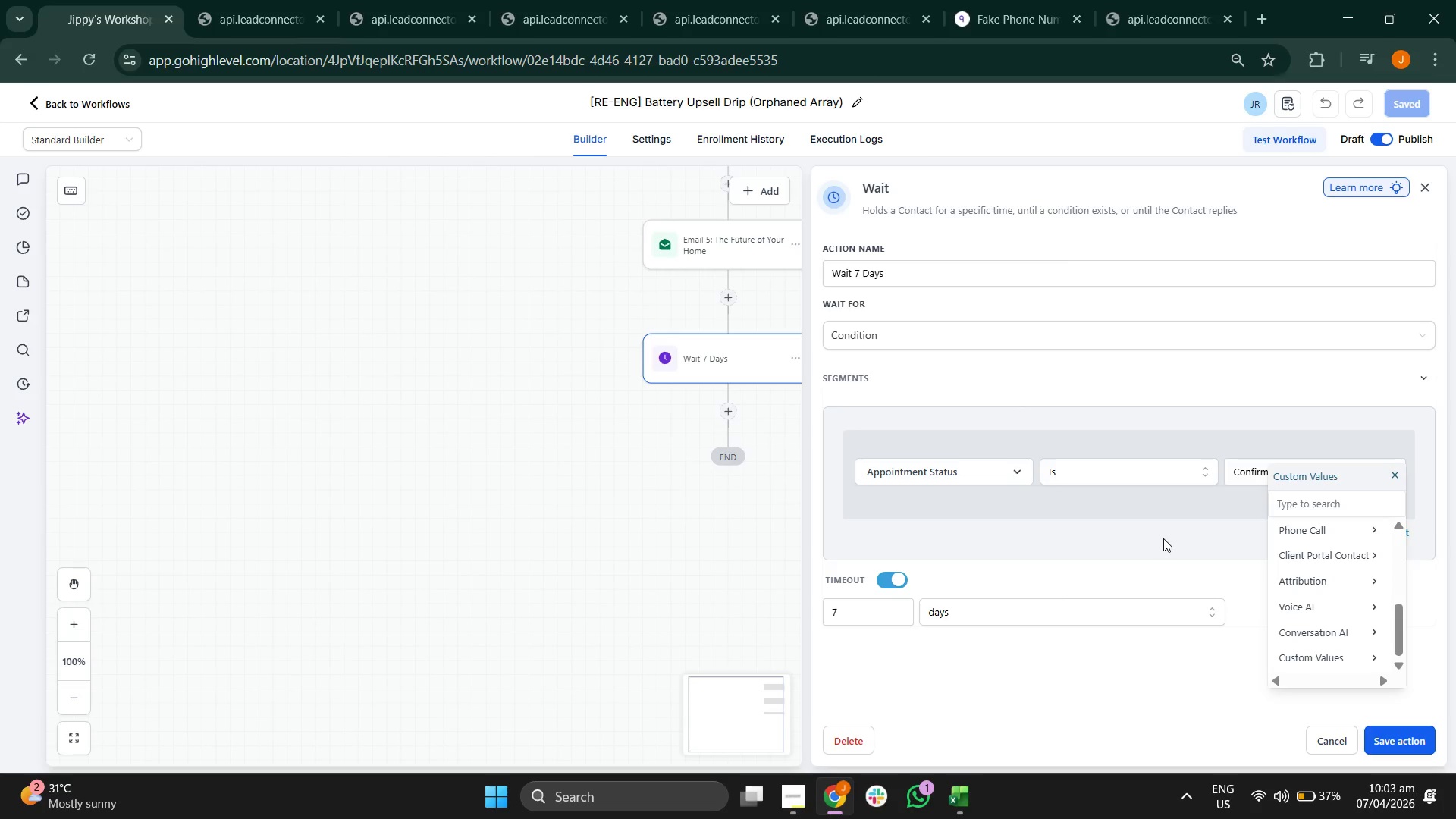 
left_click([1163, 538])
 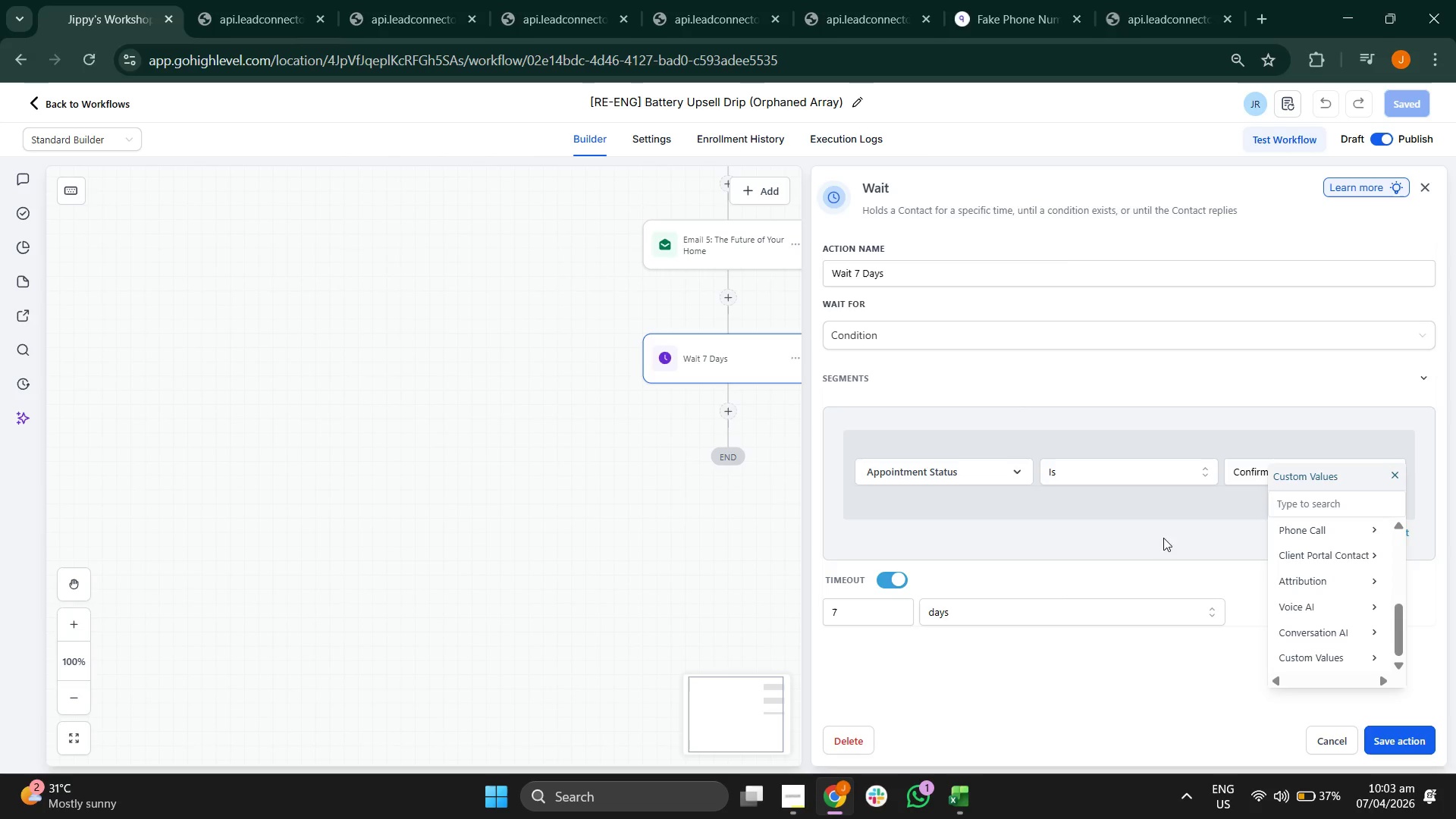 
left_click([1174, 528])
 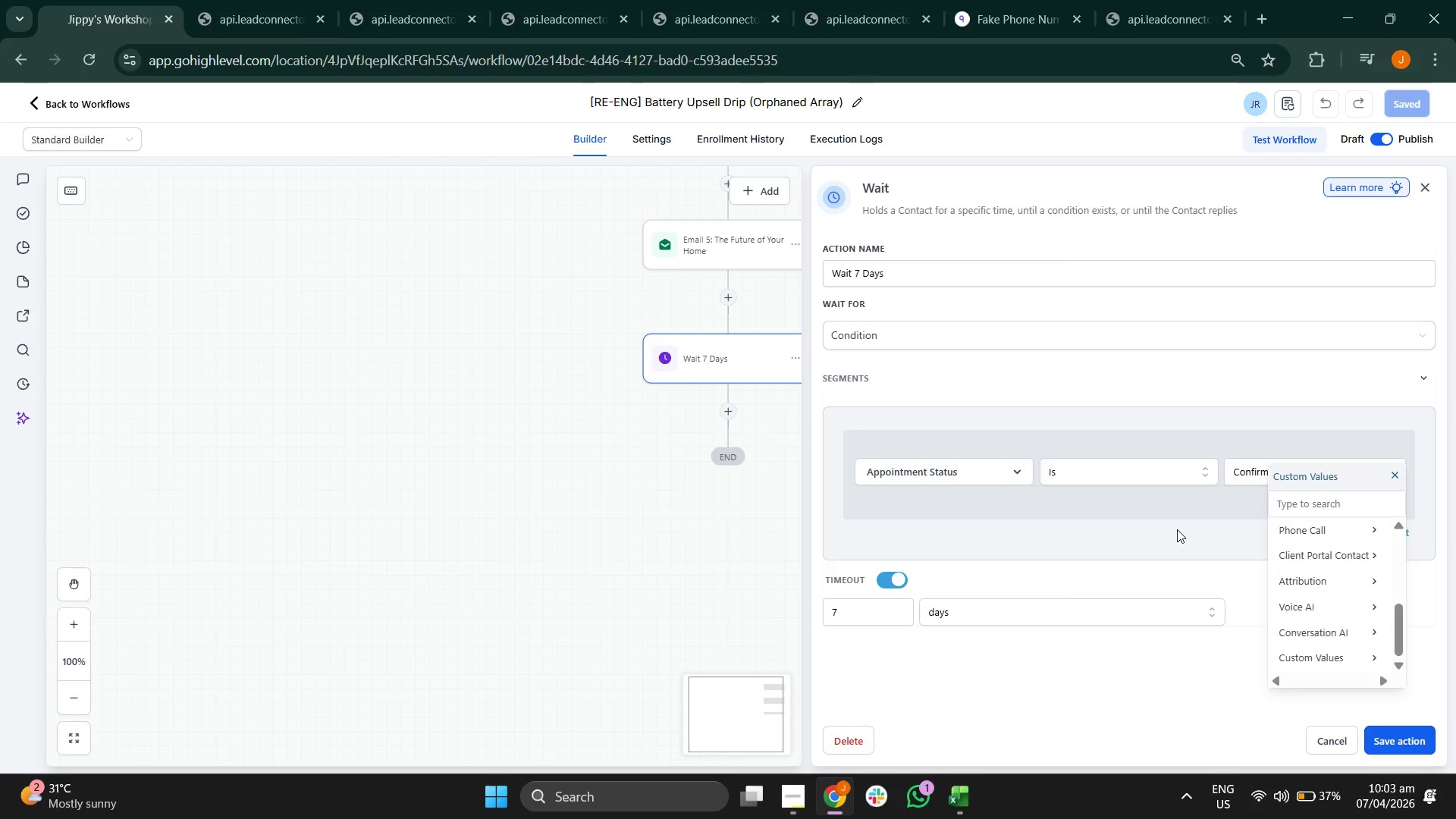 
left_click([1177, 529])
 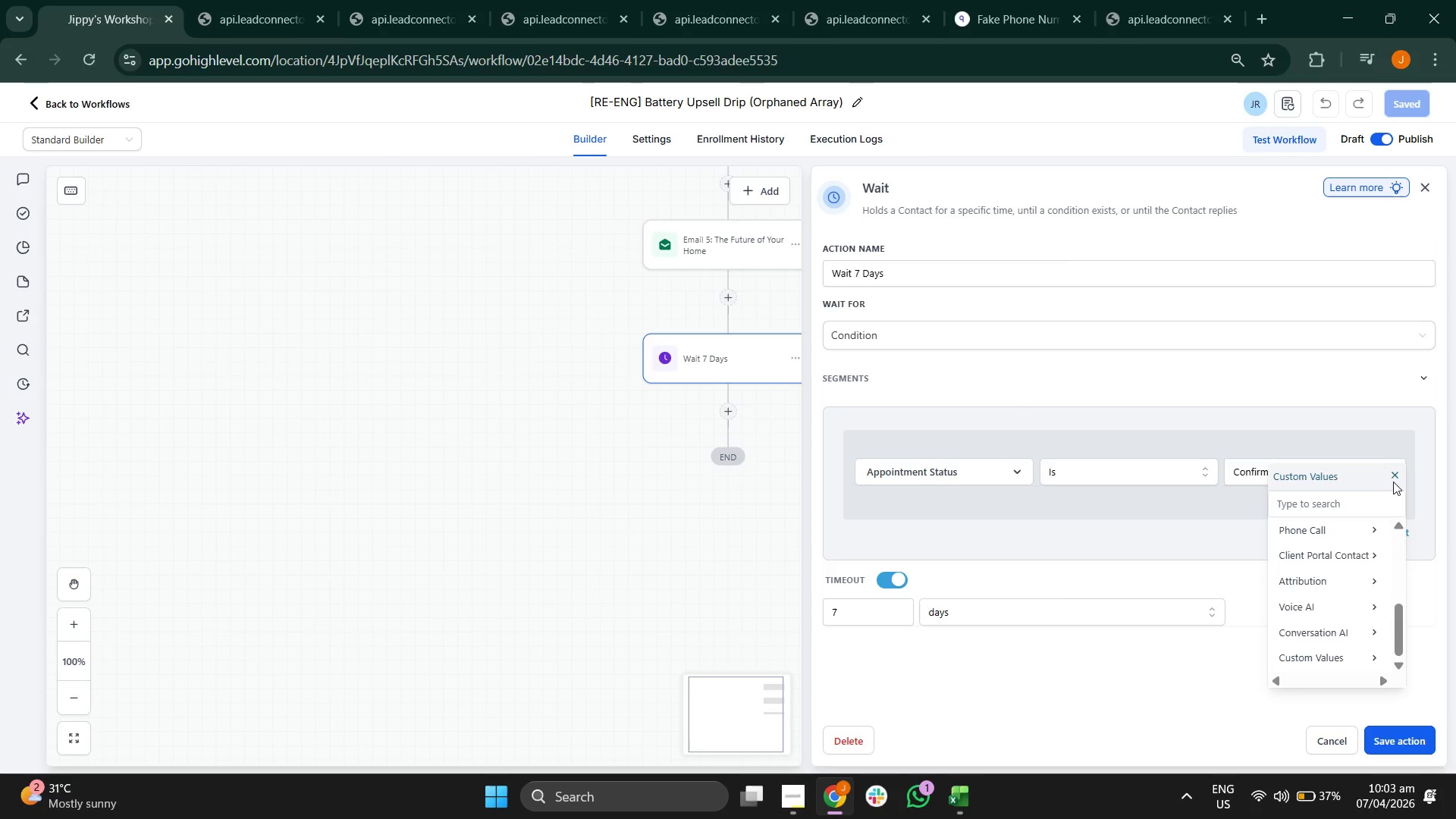 
left_click([1395, 479])
 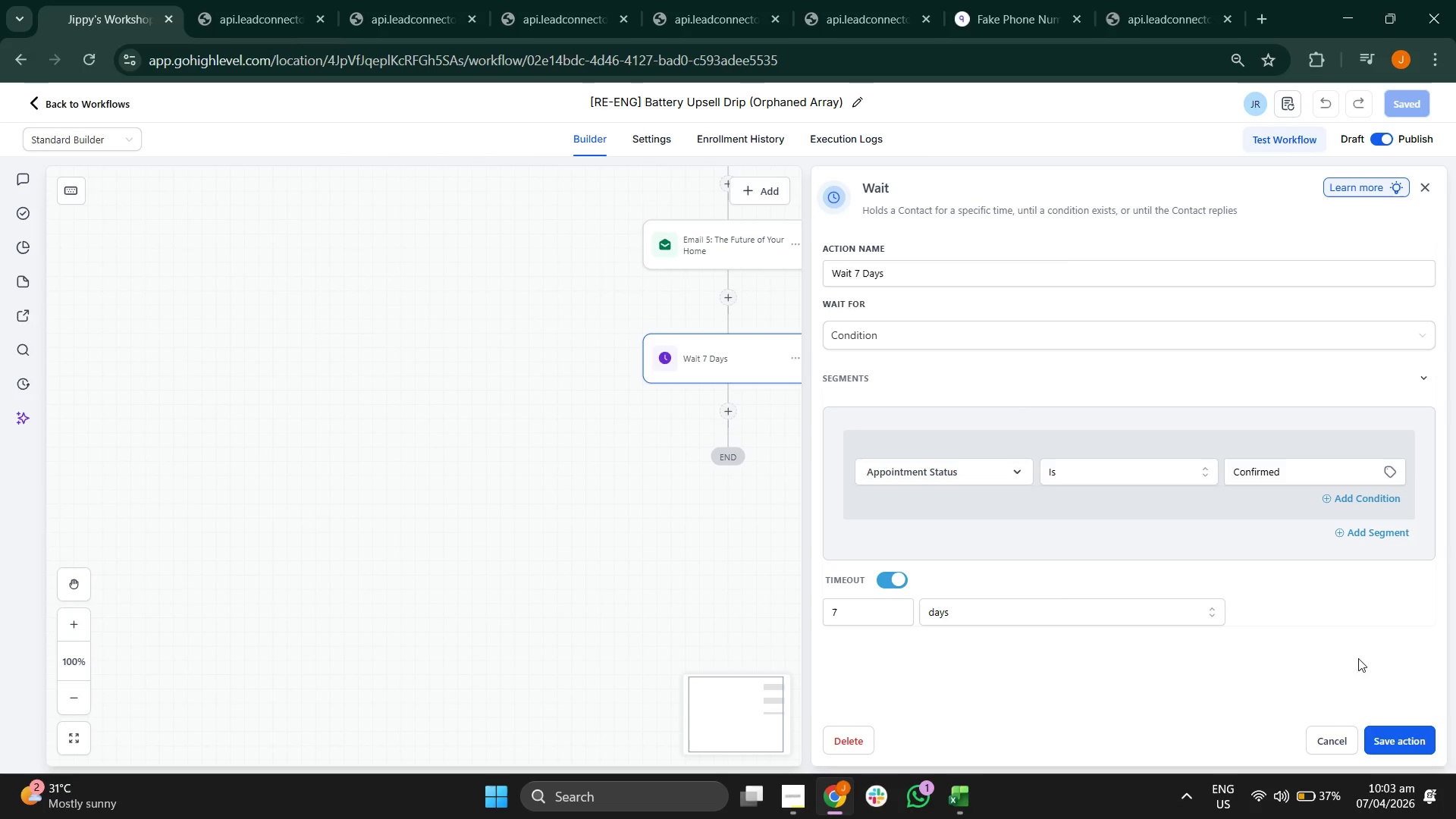 
left_click([1402, 736])
 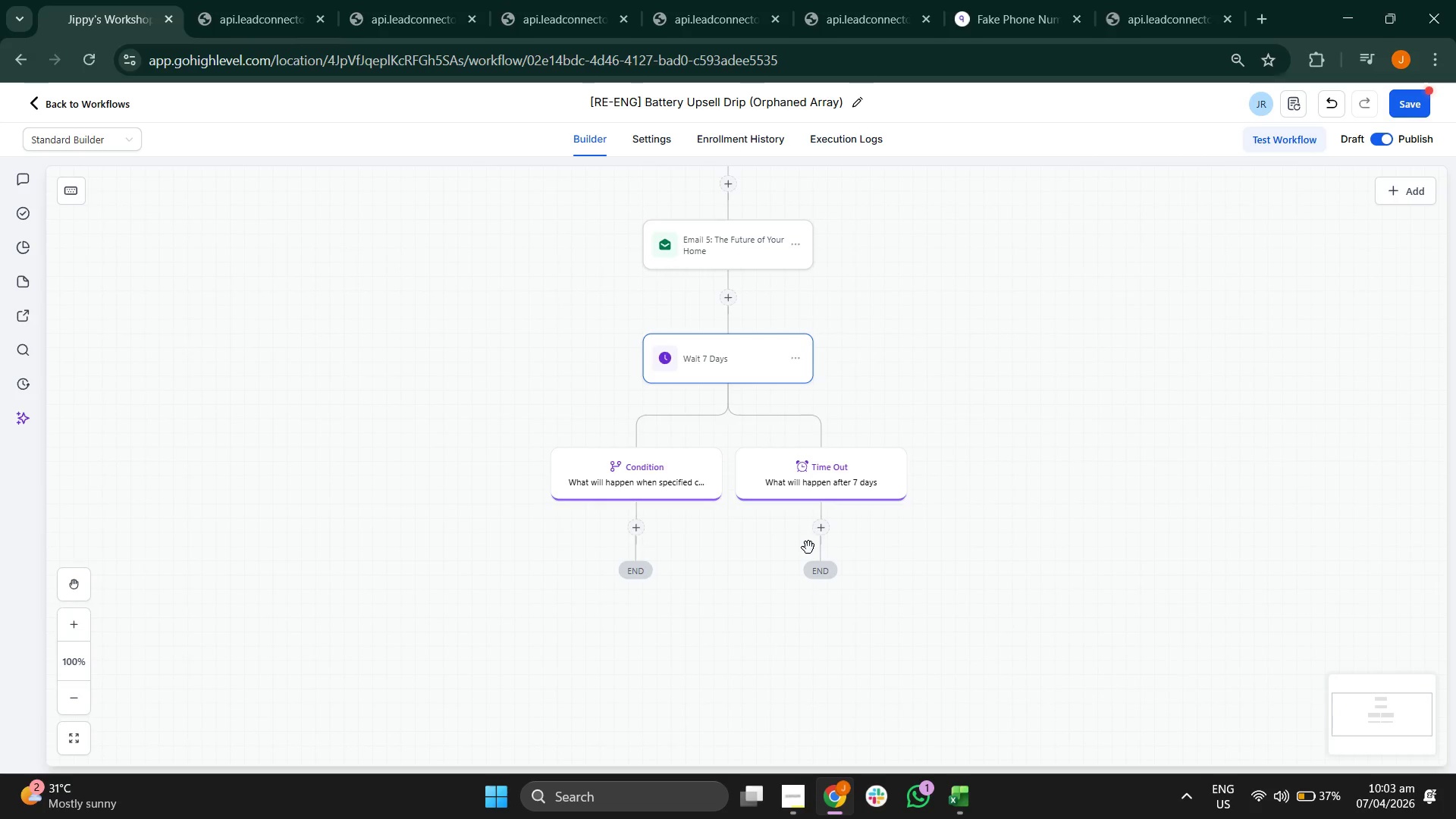 
left_click_drag(start_coordinate=[1055, 607], to_coordinate=[1064, 565])
 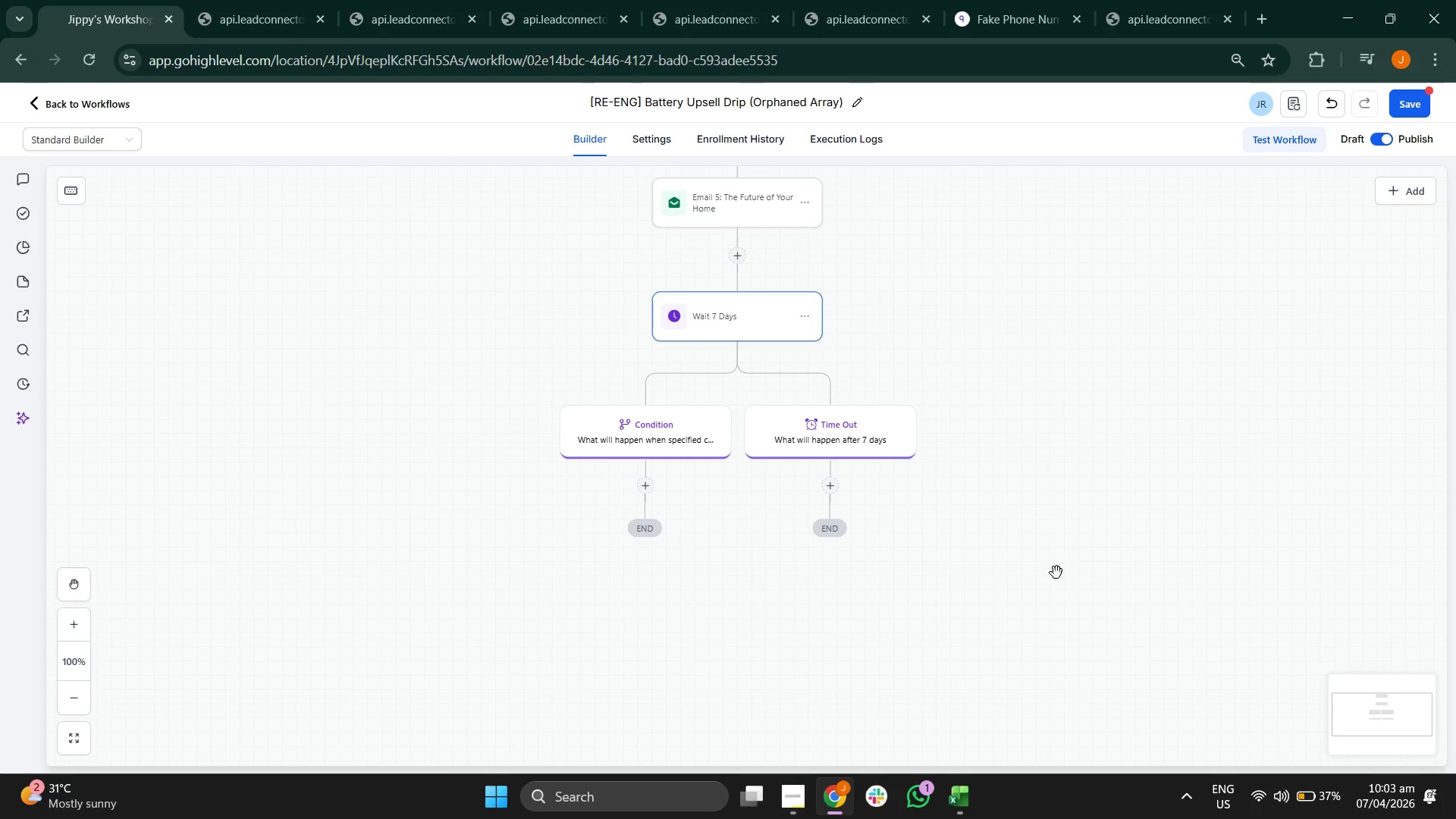 
left_click_drag(start_coordinate=[1050, 572], to_coordinate=[1055, 521])
 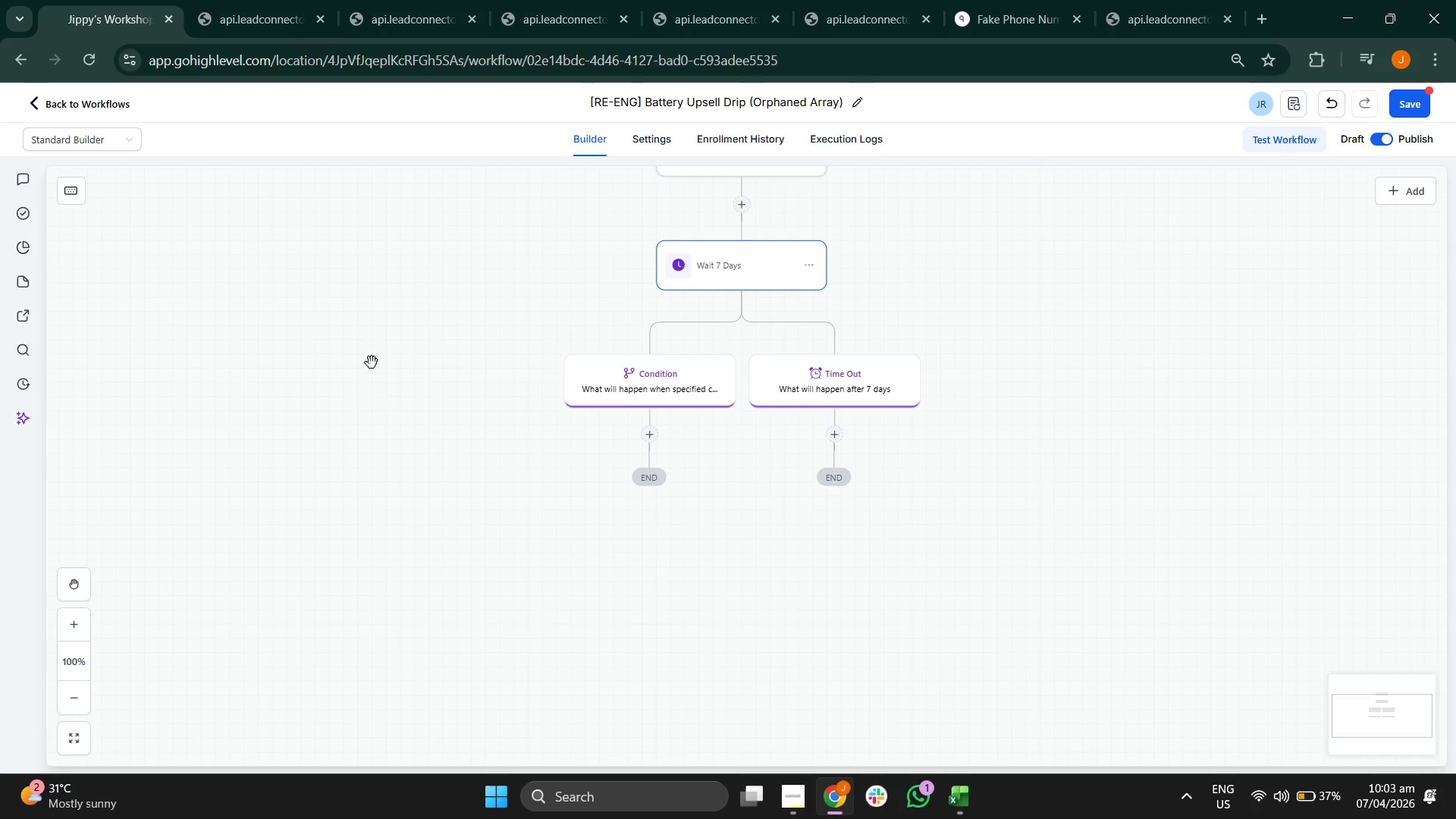 
left_click_drag(start_coordinate=[416, 447], to_coordinate=[419, 435])
 